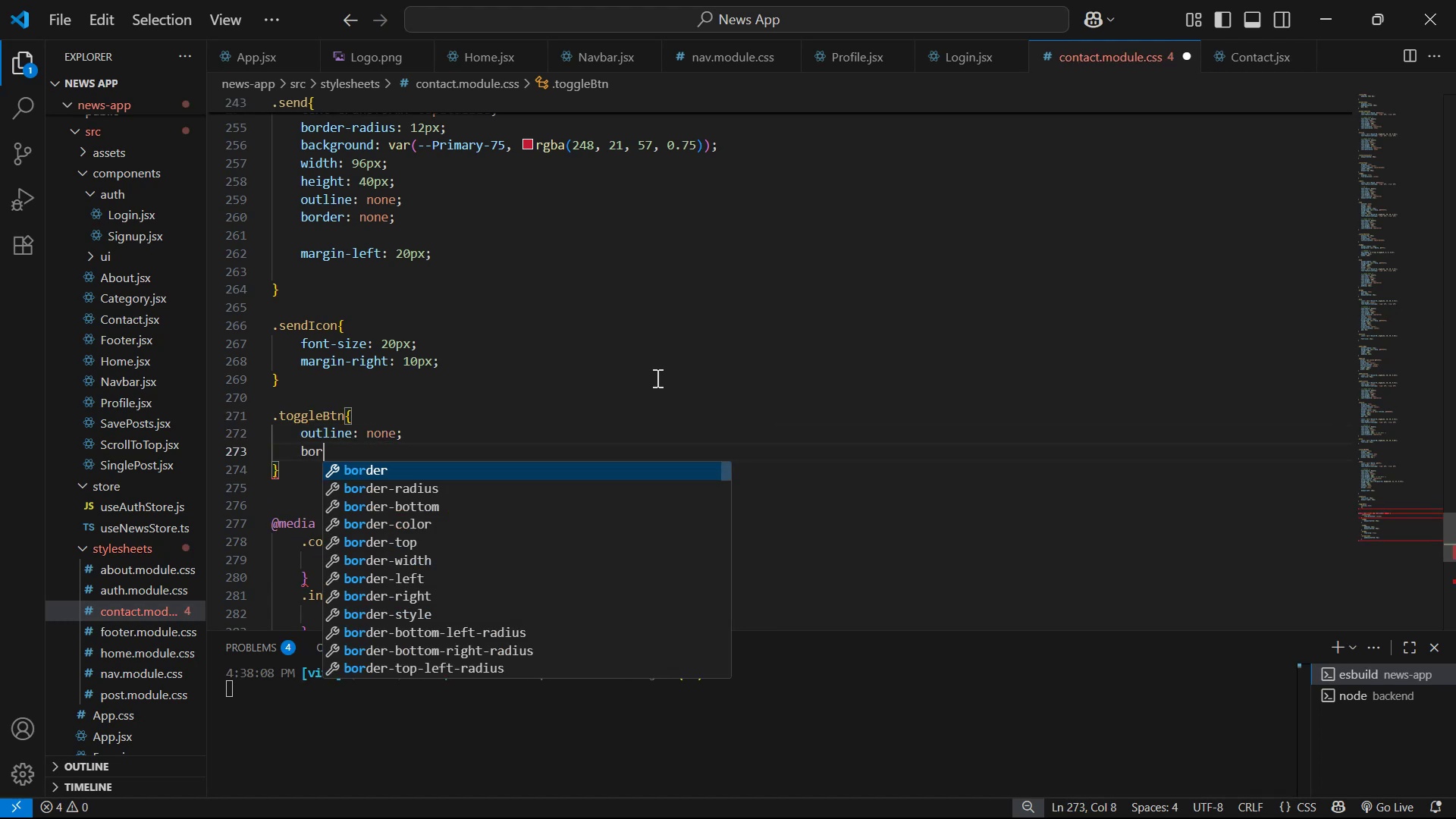 
key(Enter)
 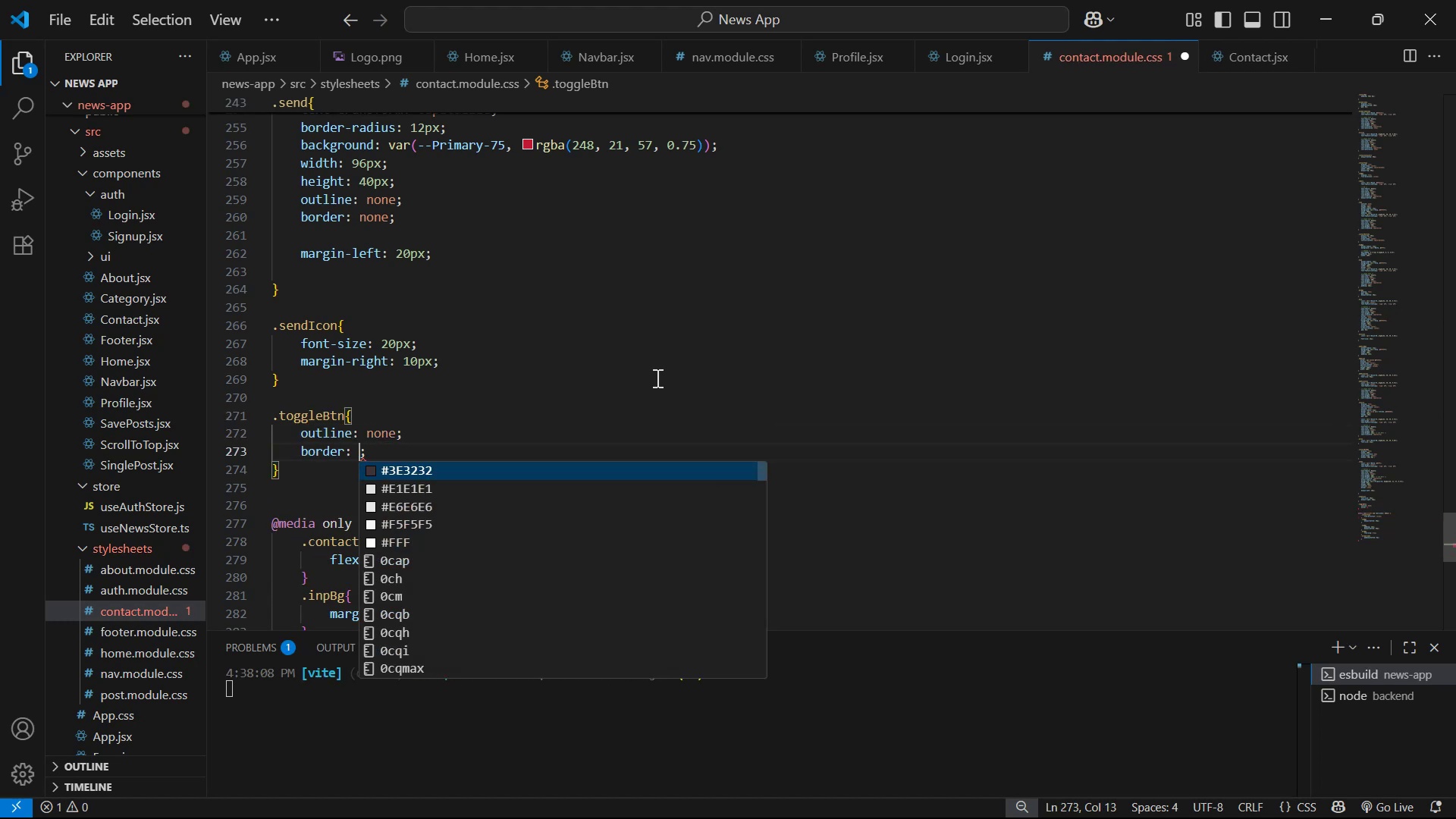 
type(no)
 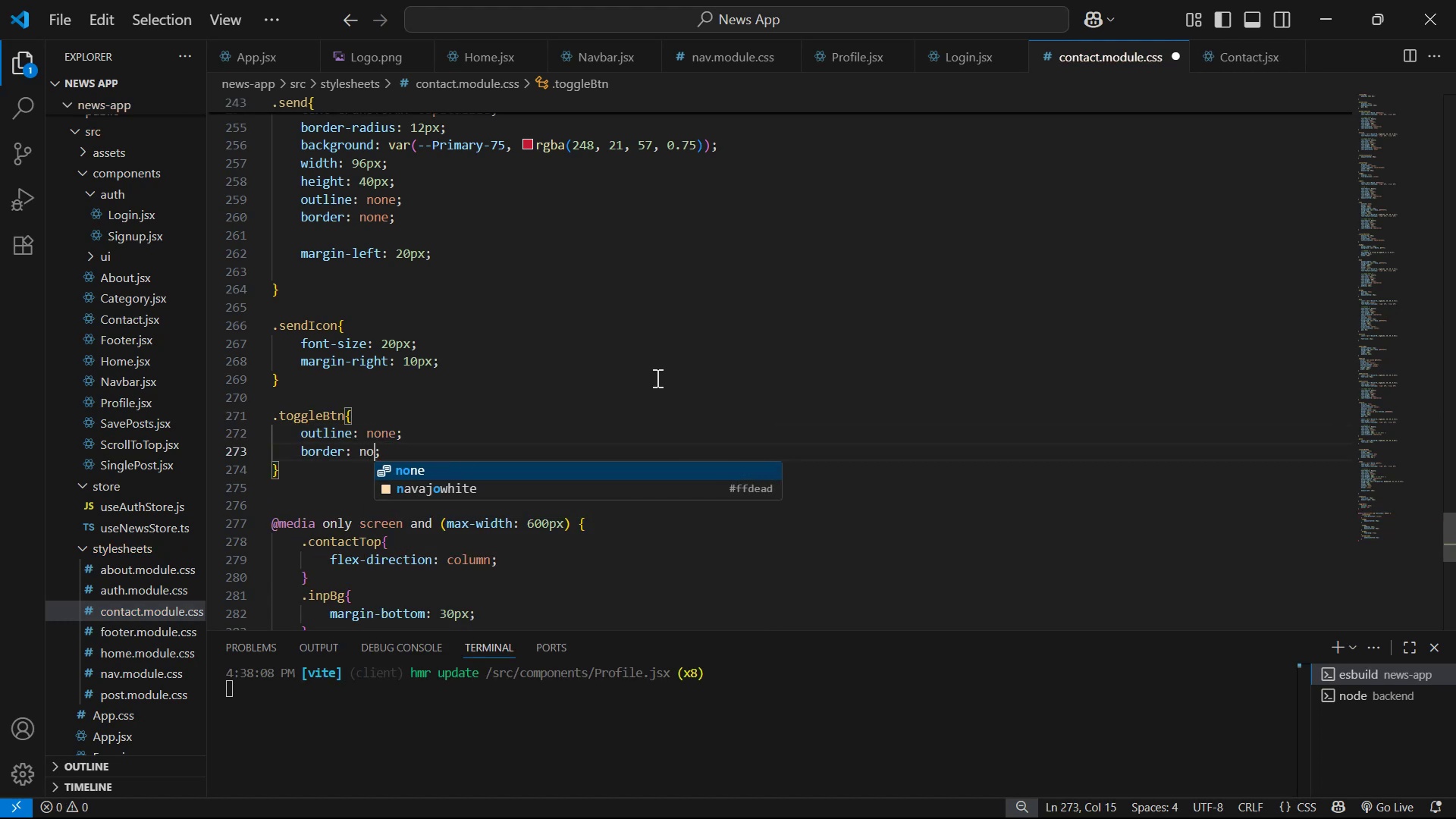 
key(Enter)
 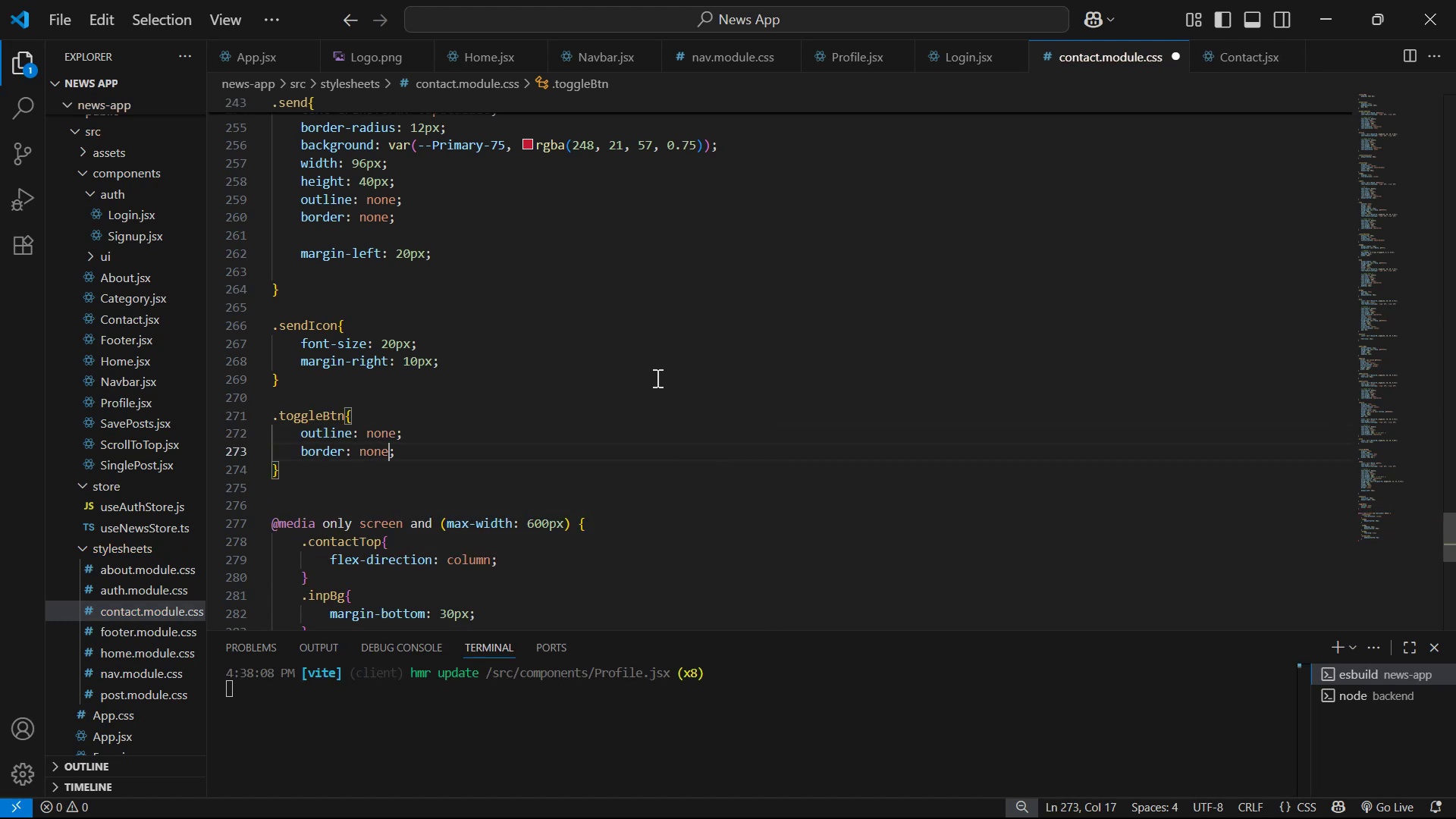 
key(ArrowRight)
 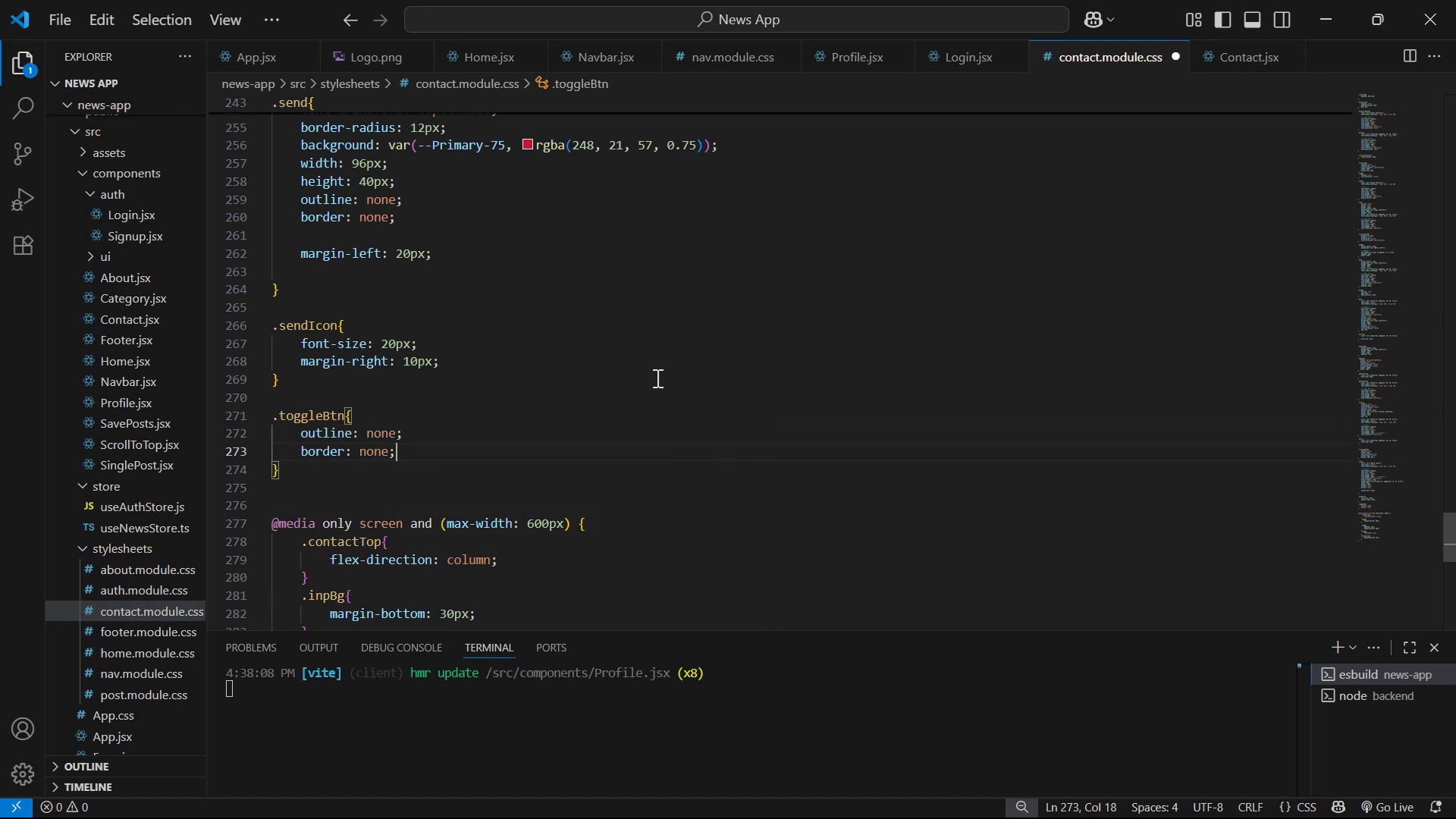 
key(Enter)
 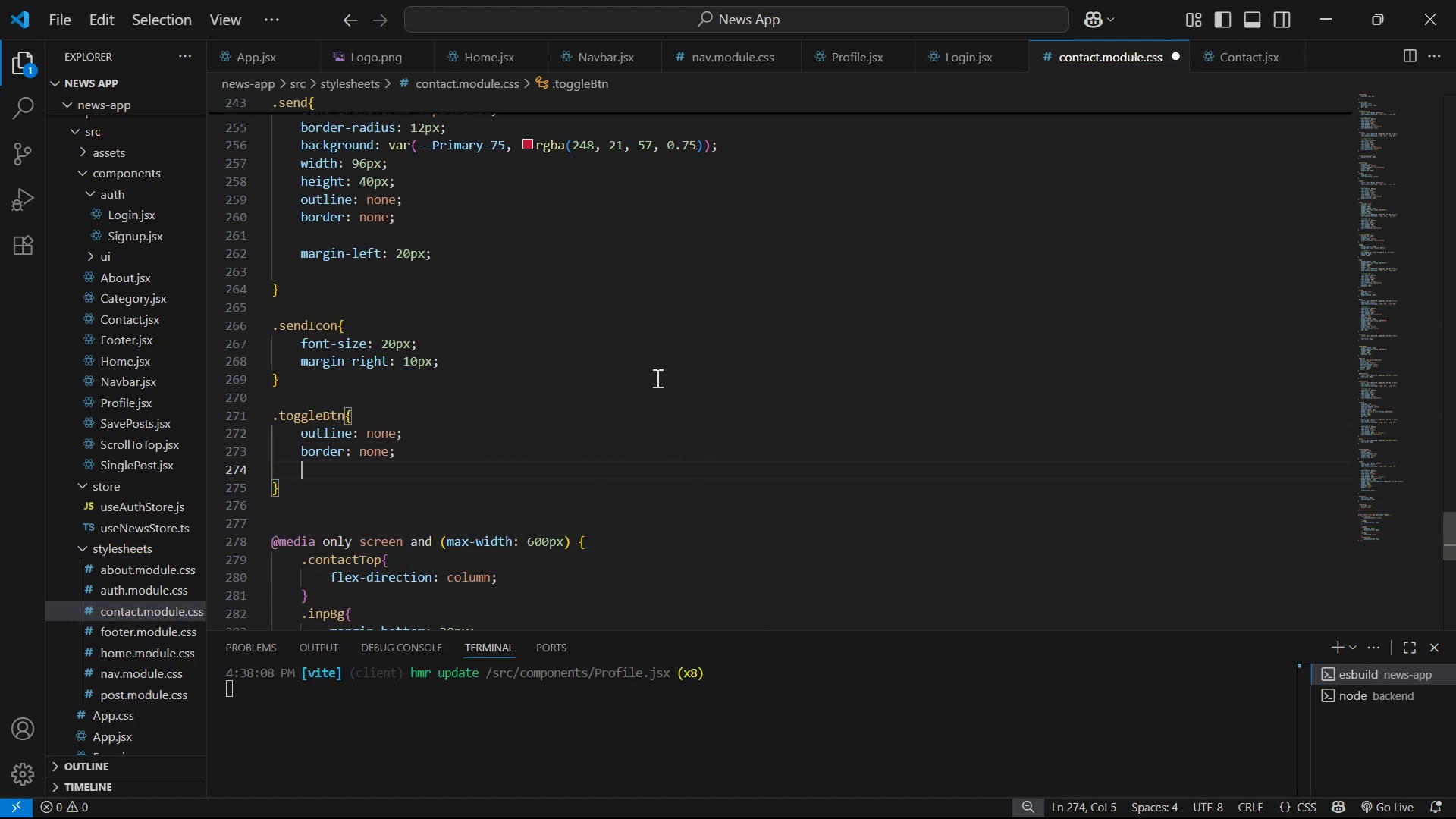 
type(dis)
 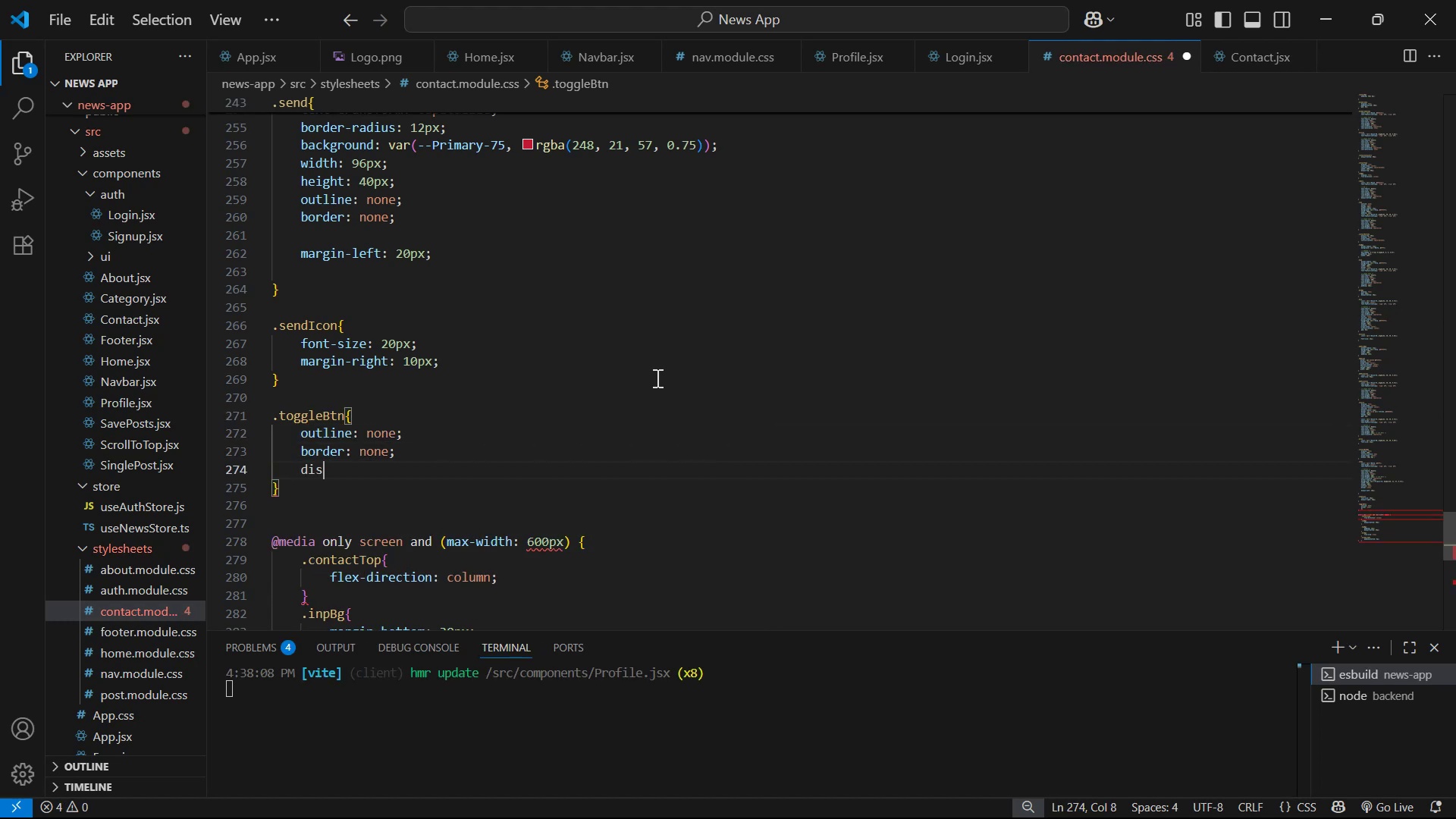 
key(Enter)
 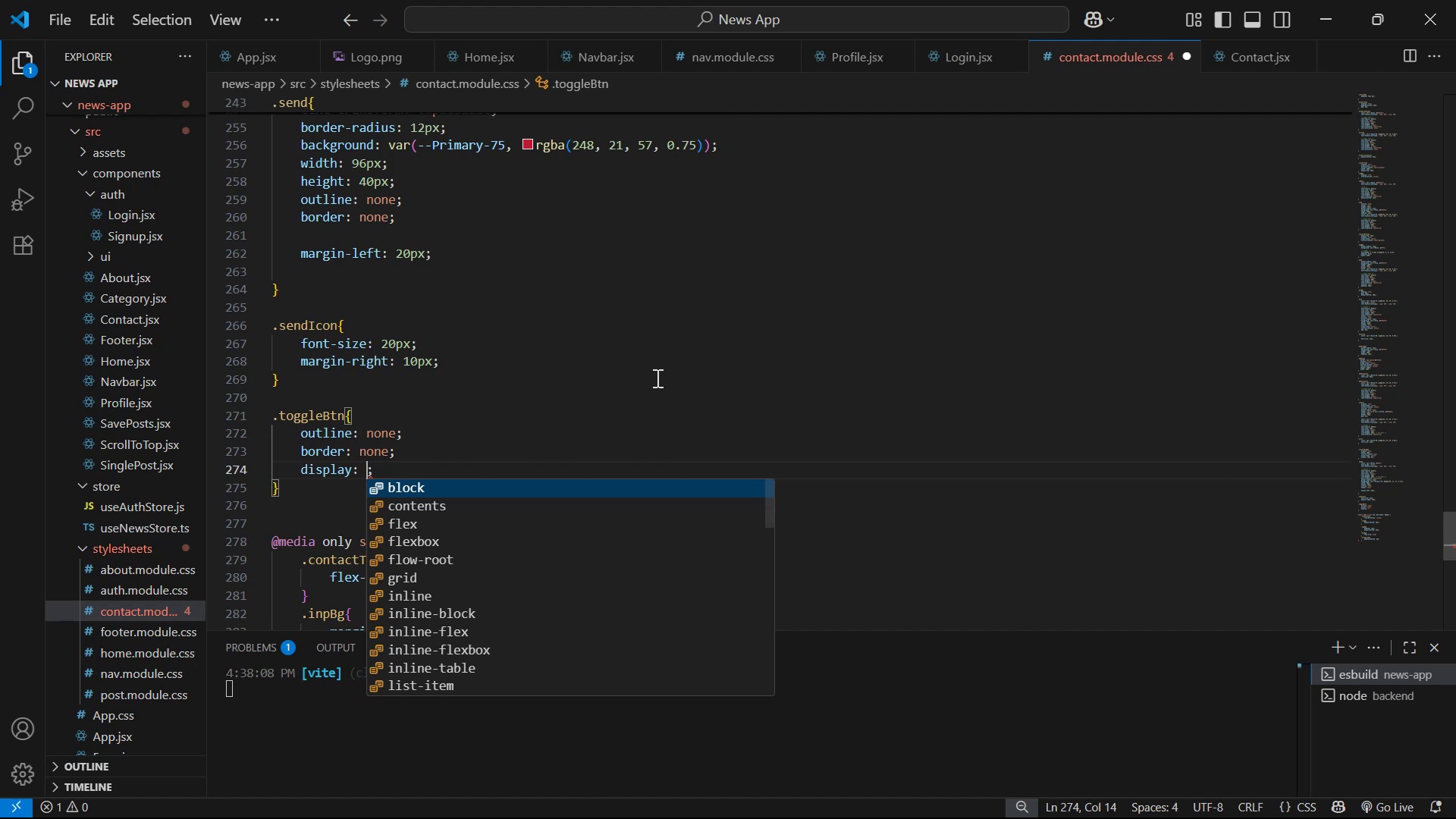 
key(ArrowDown)
 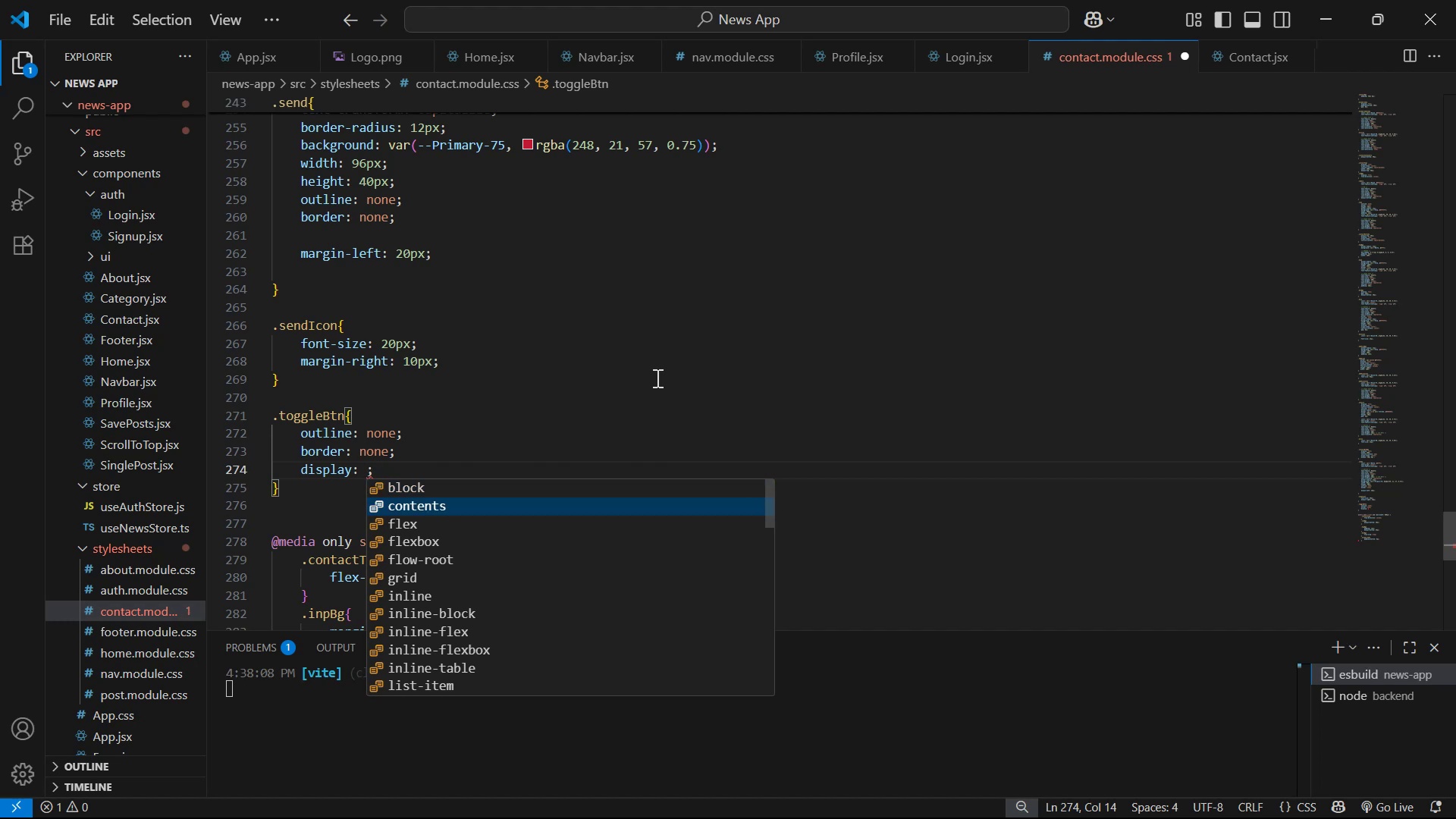 
key(ArrowDown)
 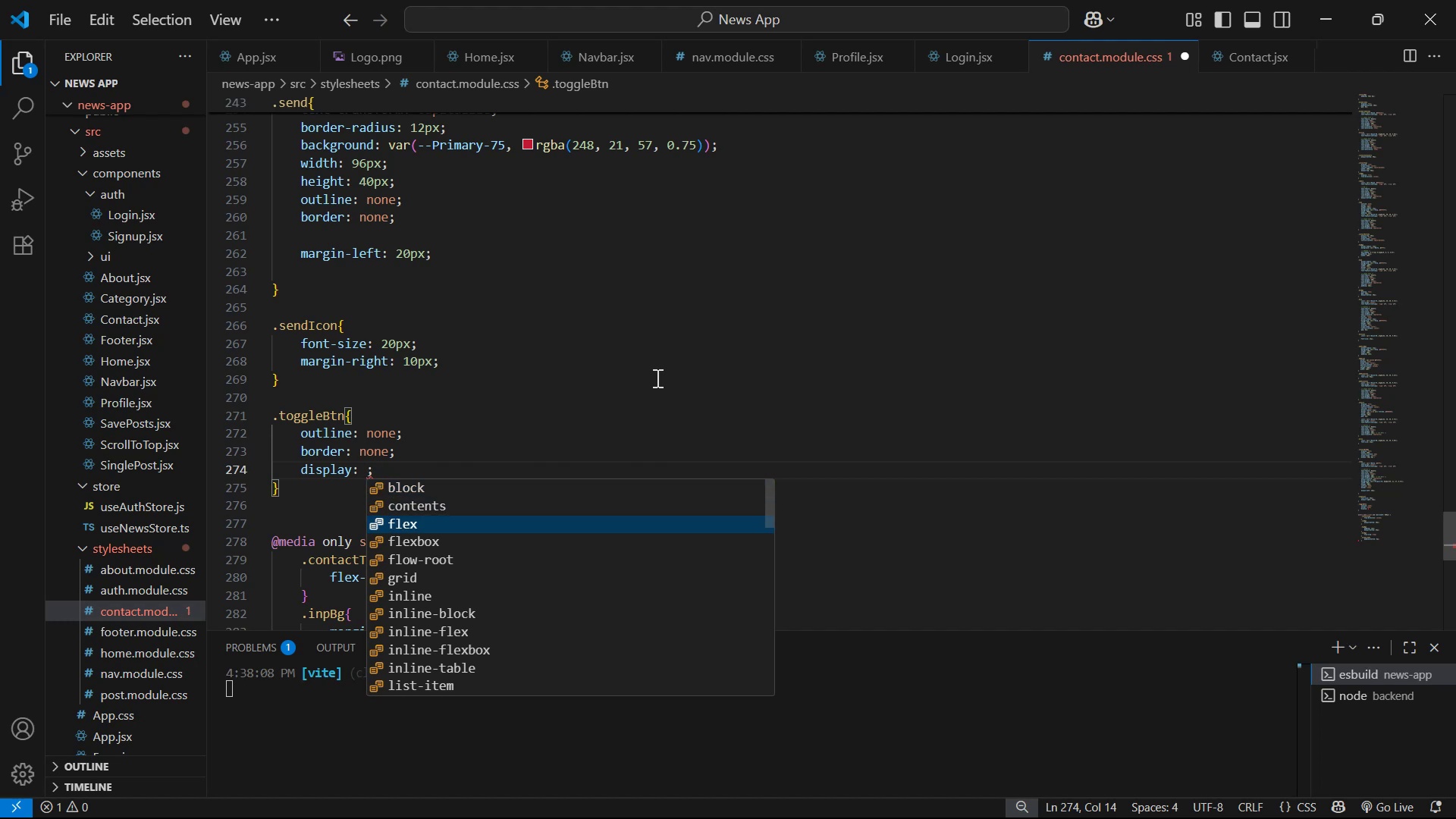 
key(Enter)
 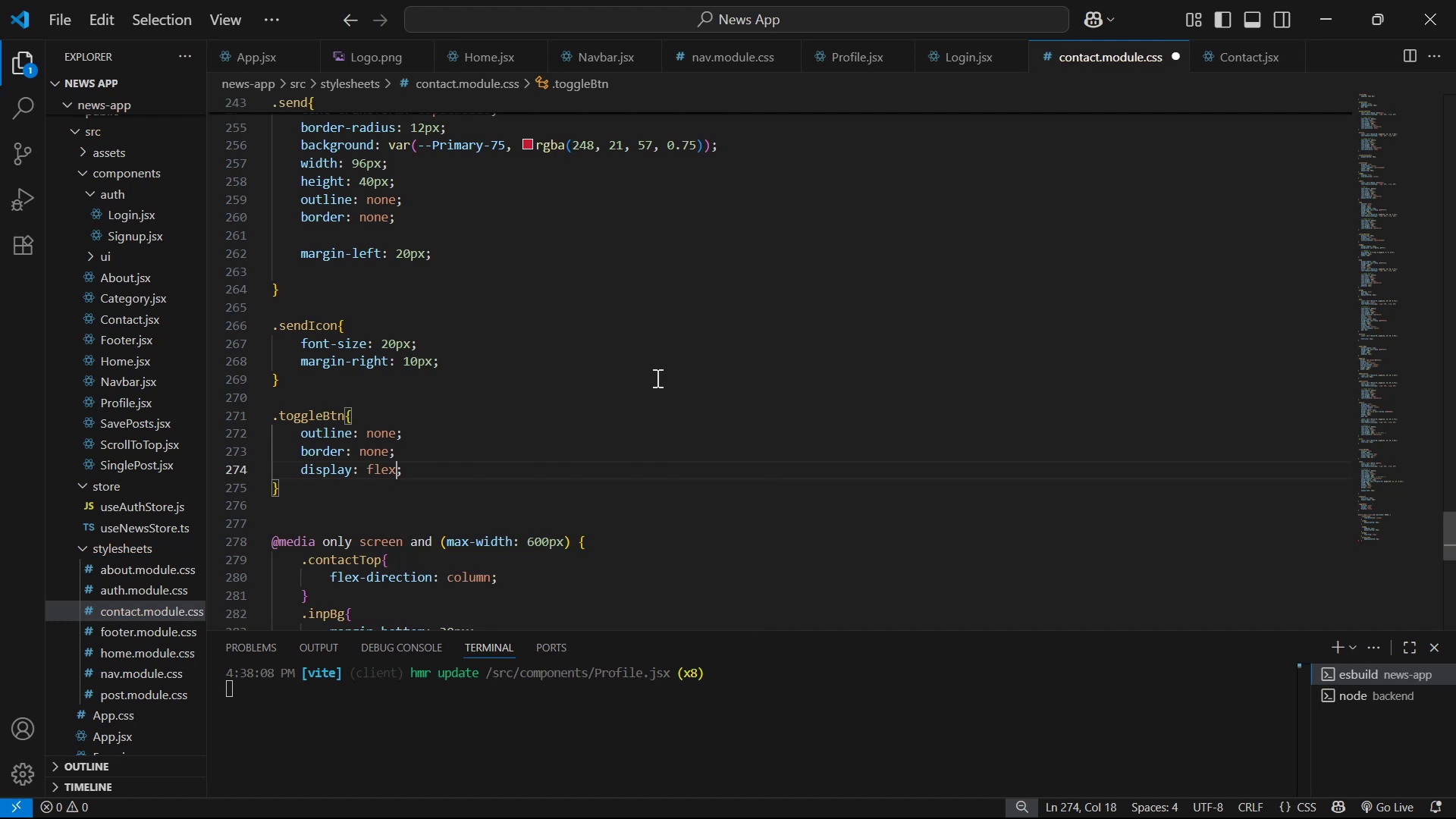 
key(ArrowRight)
 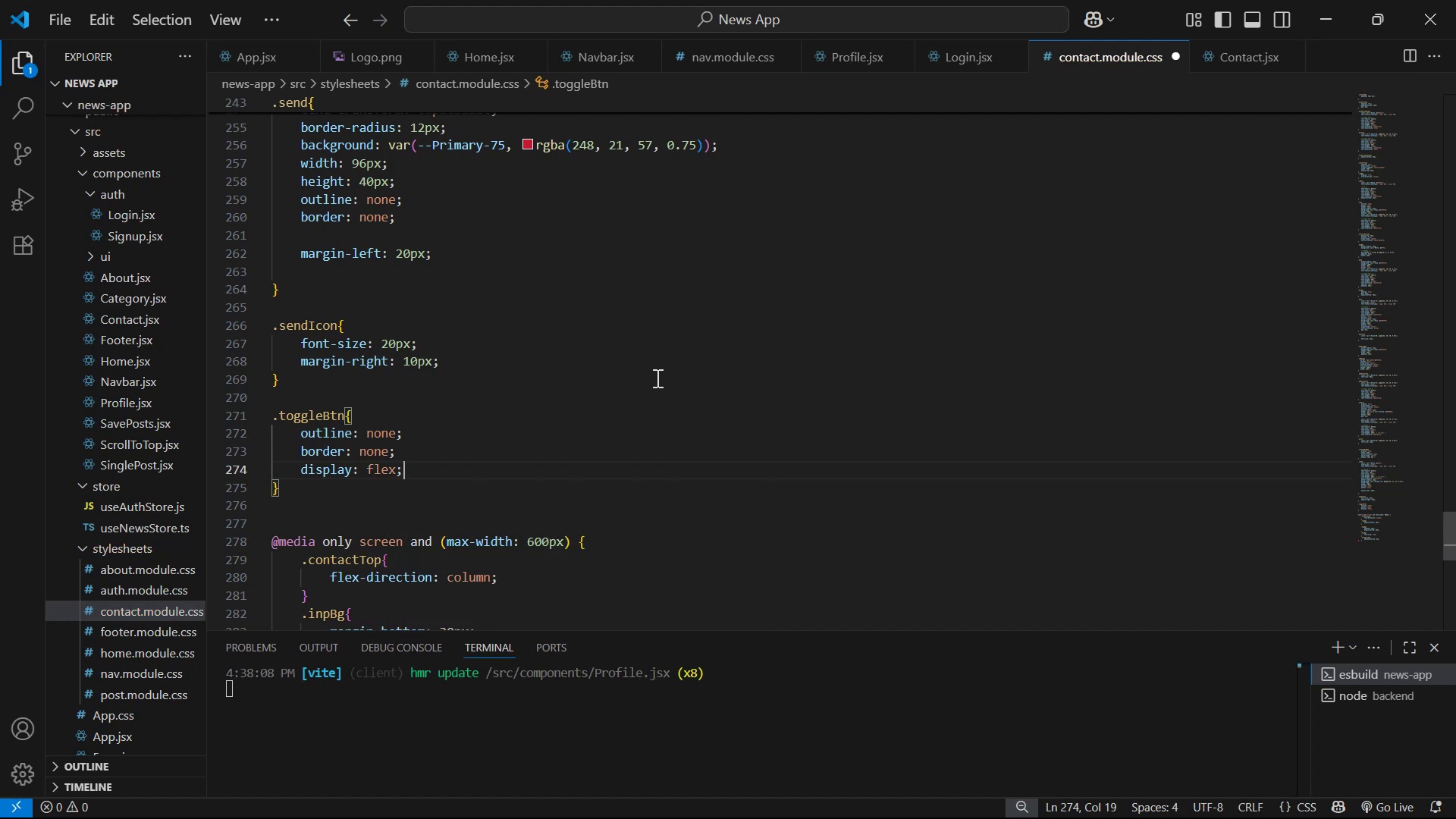 
key(Enter)
 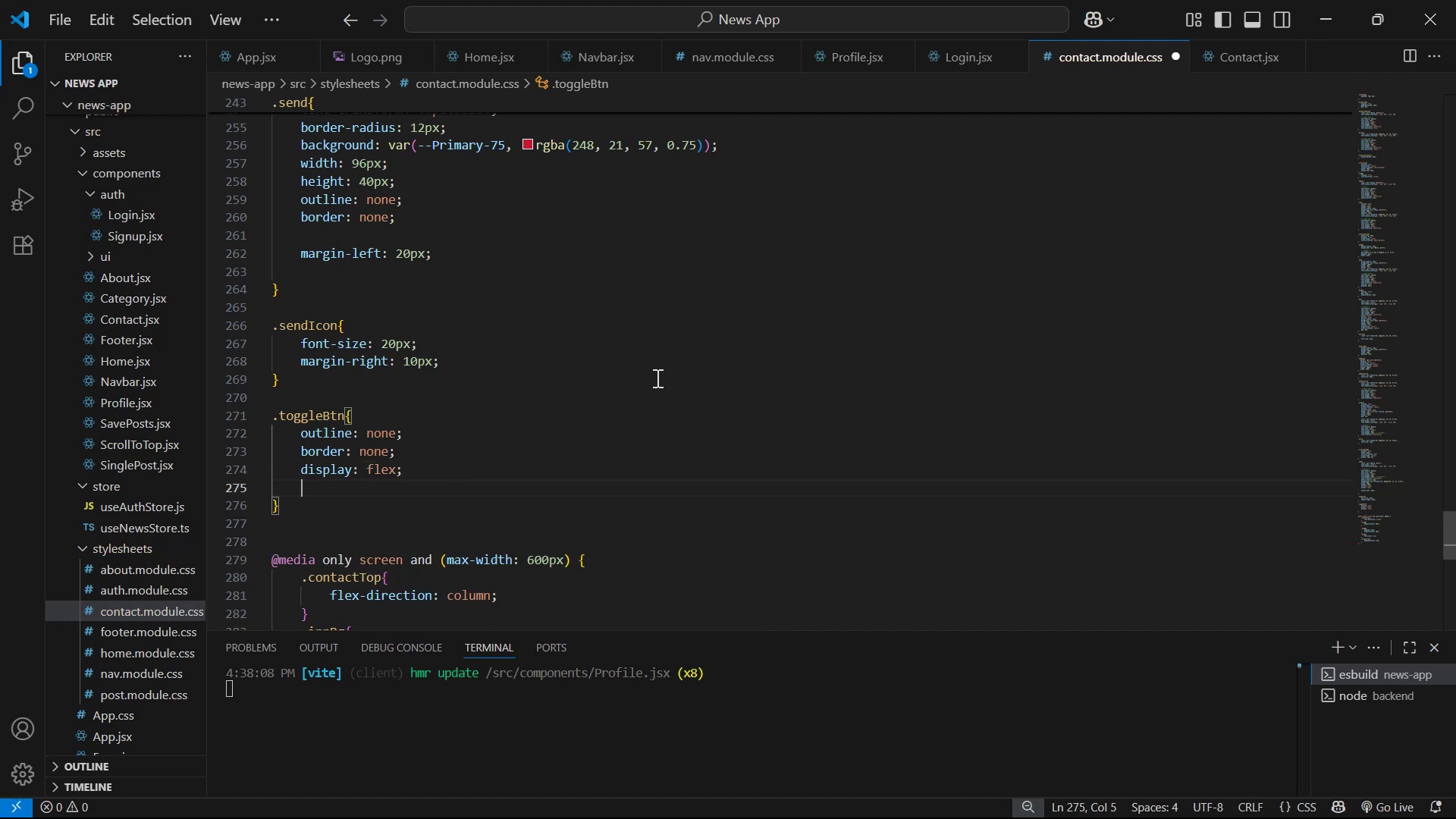 
type(al)
 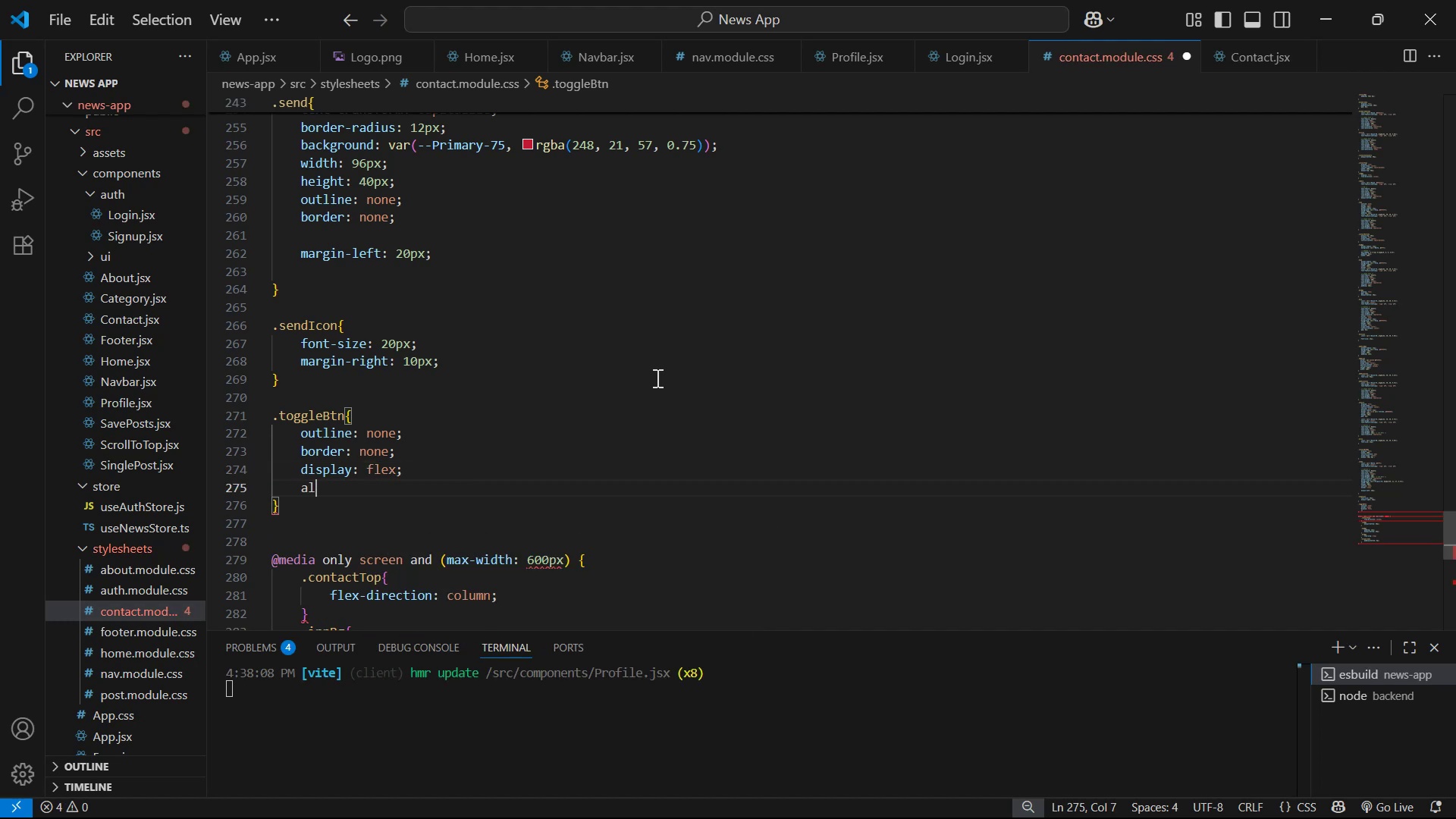 
key(Enter)
 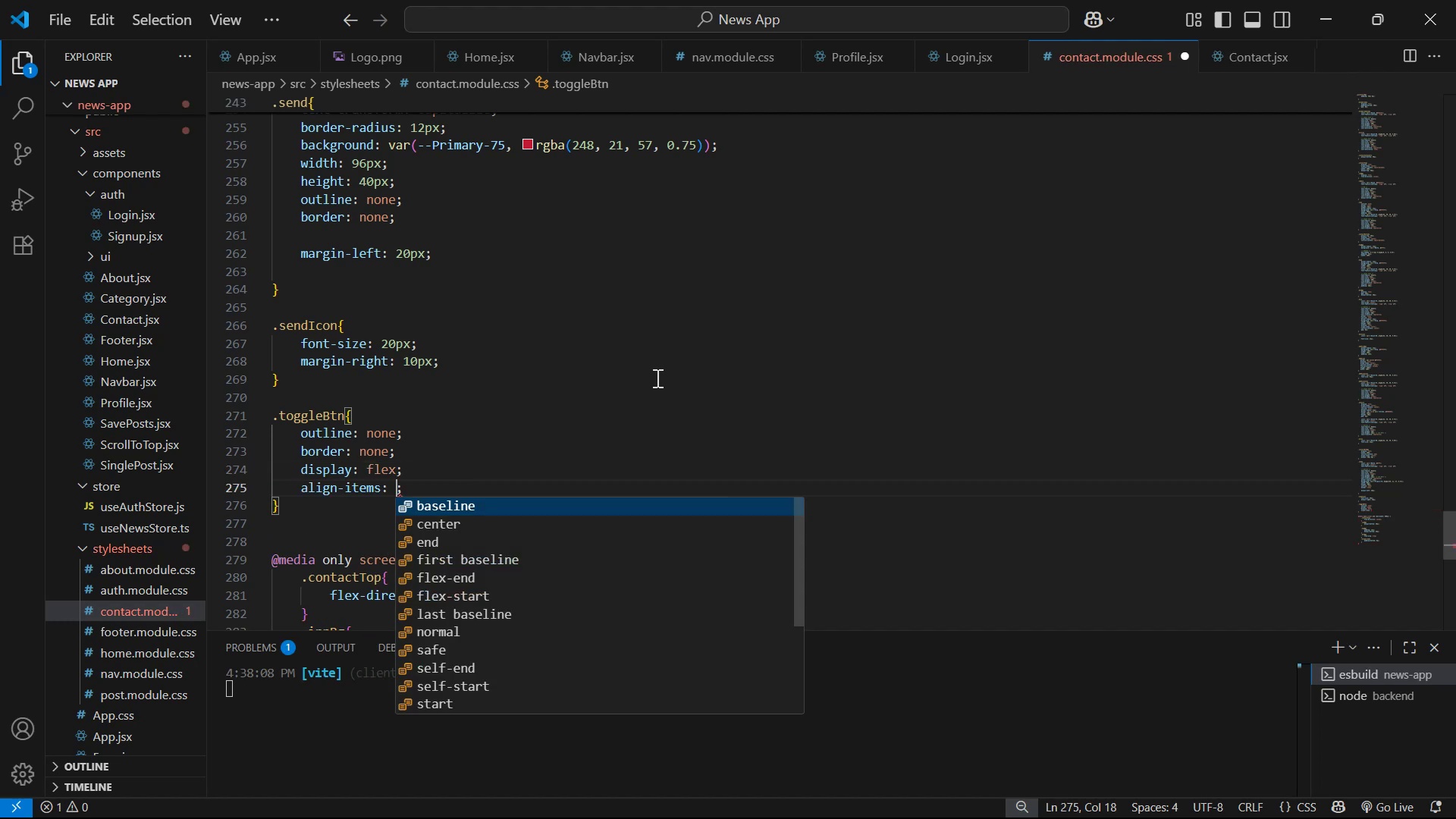 
key(ArrowDown)
 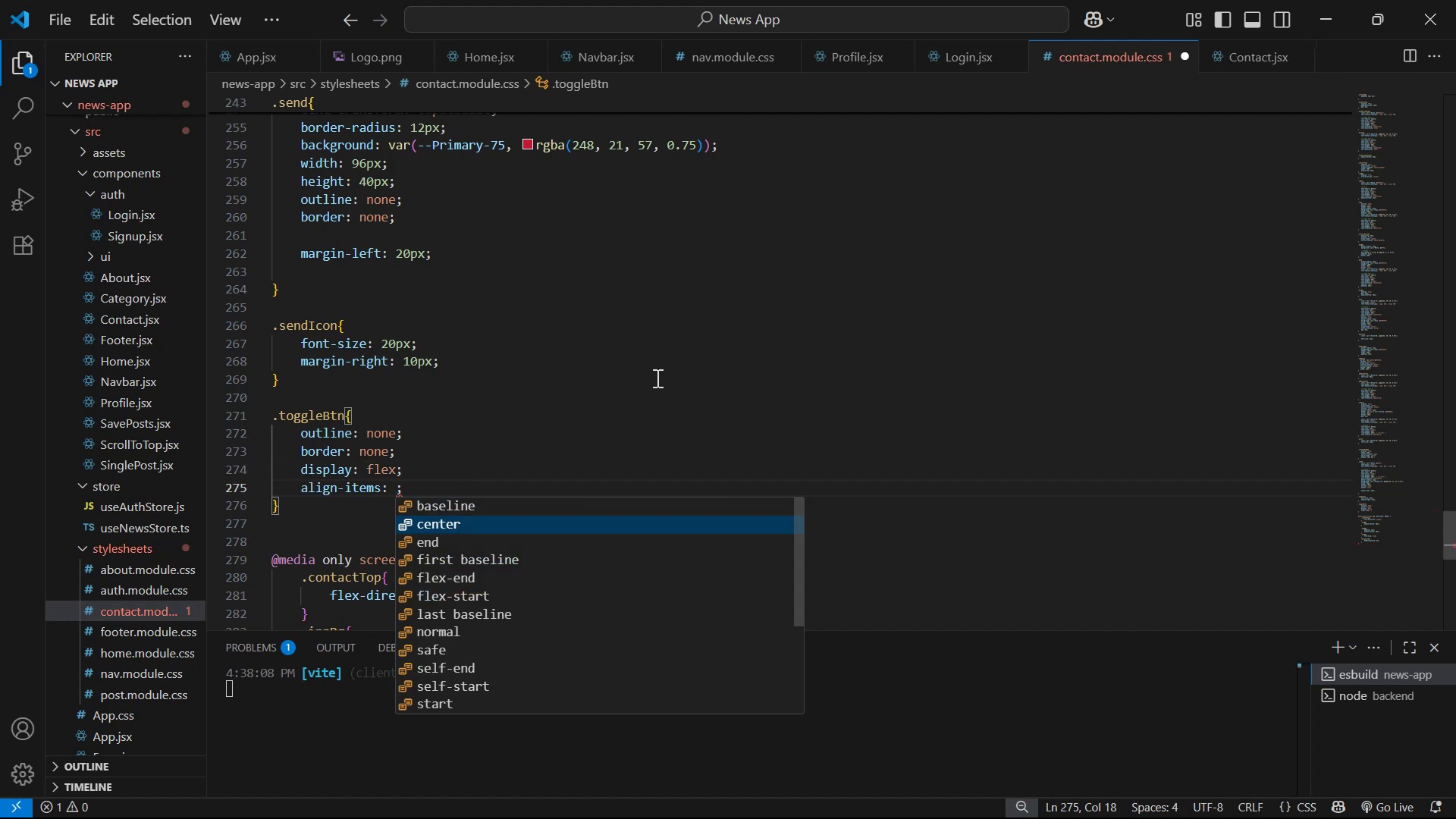 
key(Enter)
 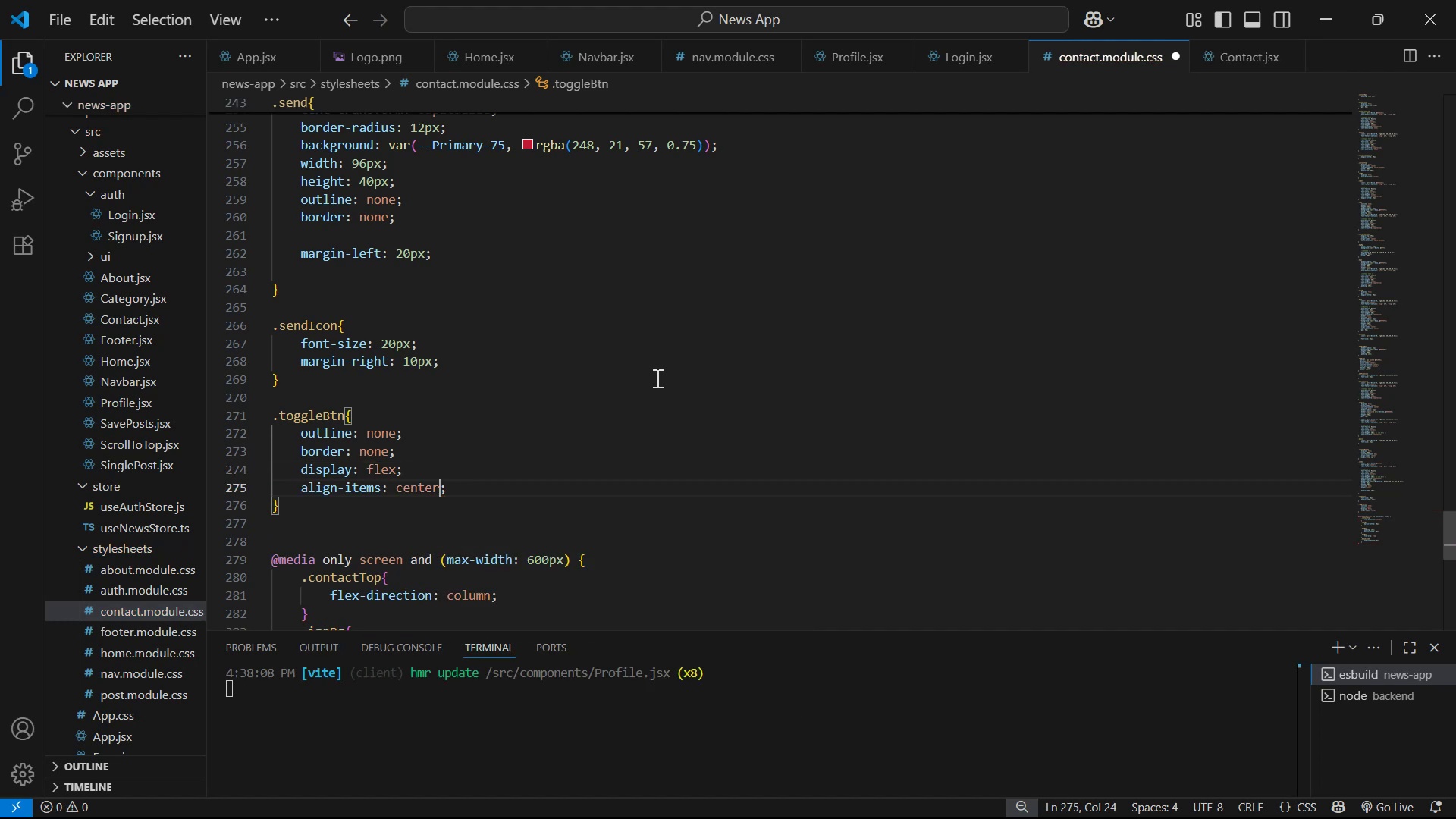 
key(ArrowRight)
 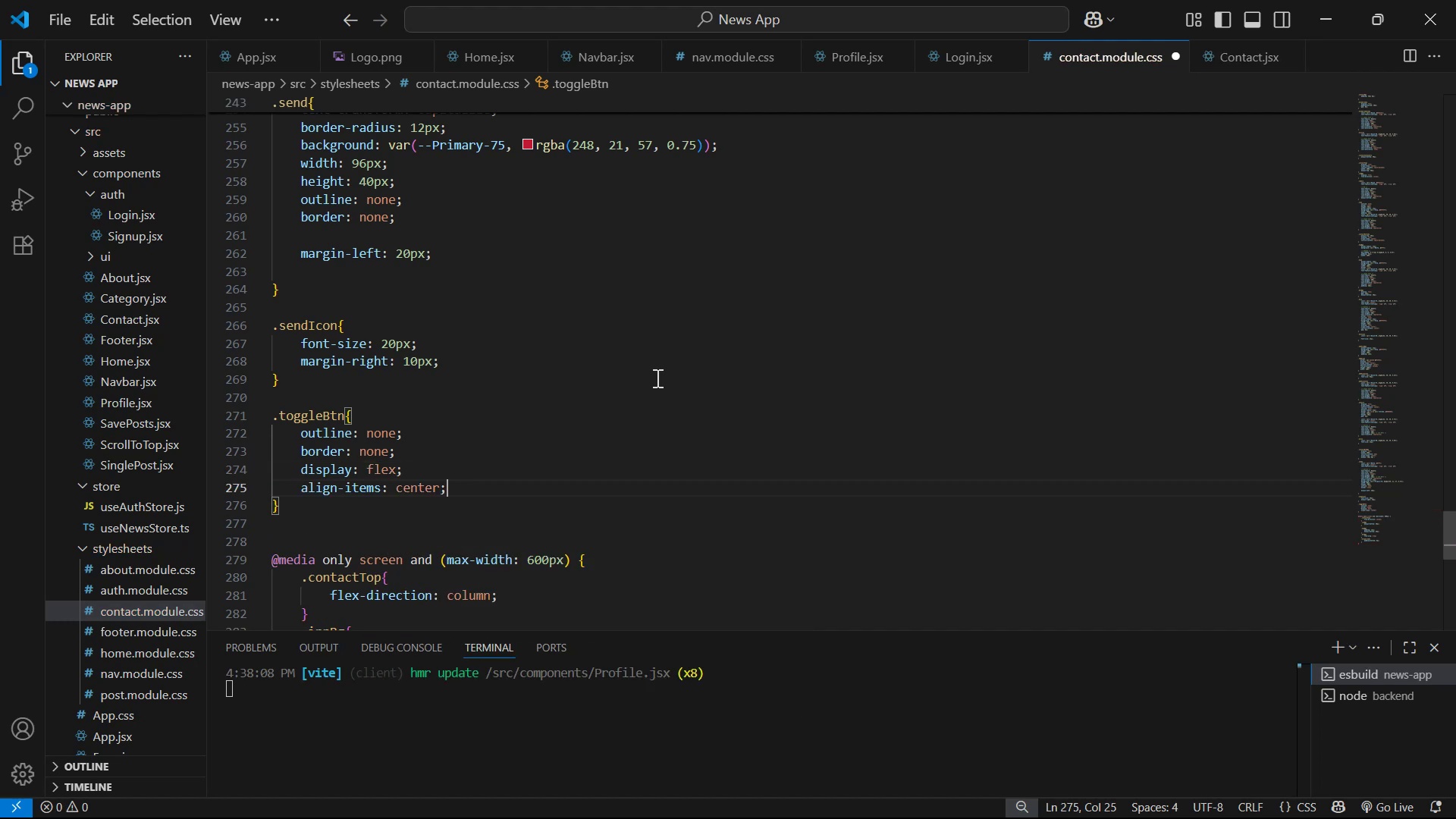 
key(Enter)
 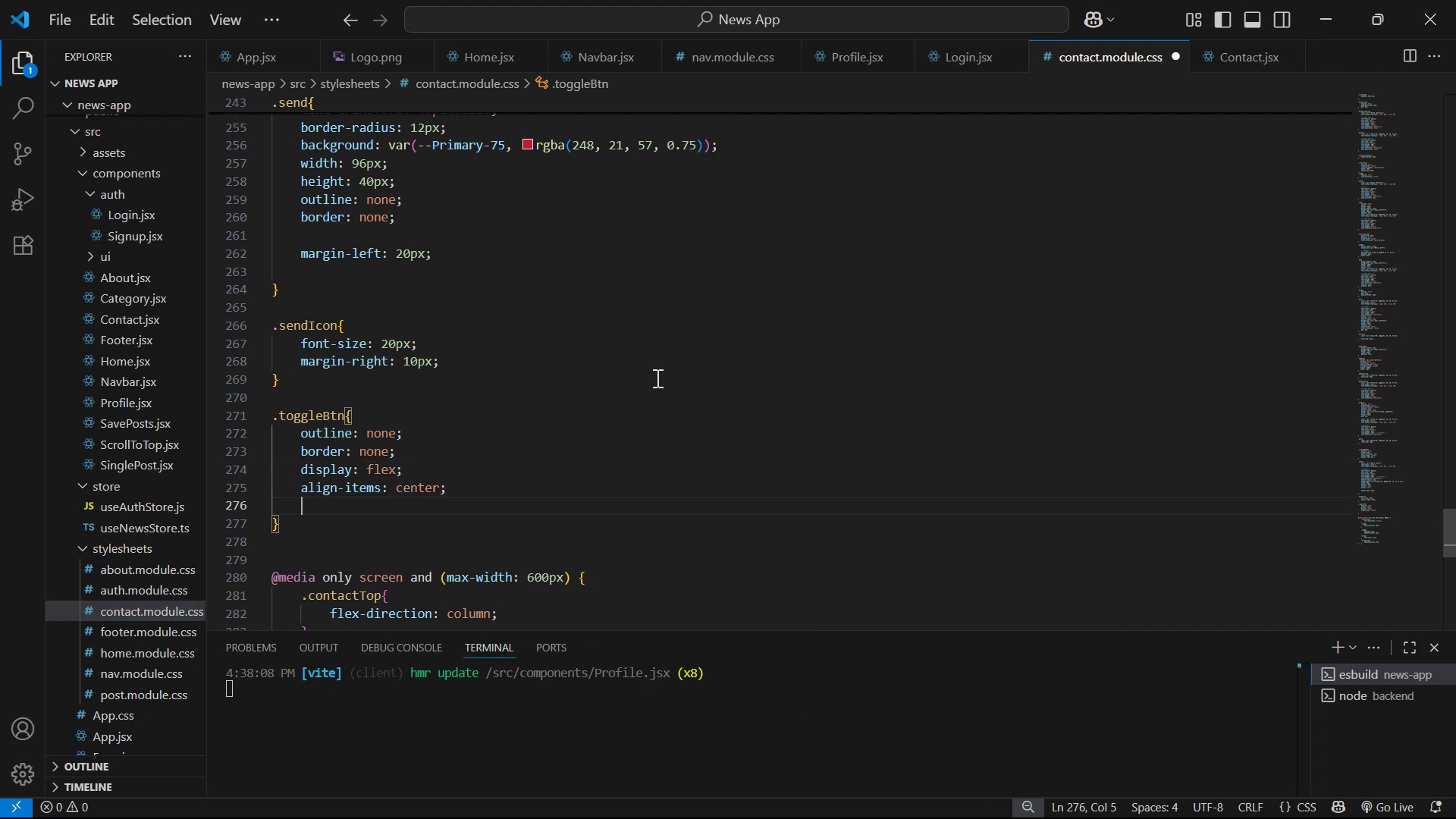 
key(Backspace)
key(Backspace)
key(Backspace)
key(Backspace)
key(Backspace)
key(Backspace)
key(Backspace)
type(al)
 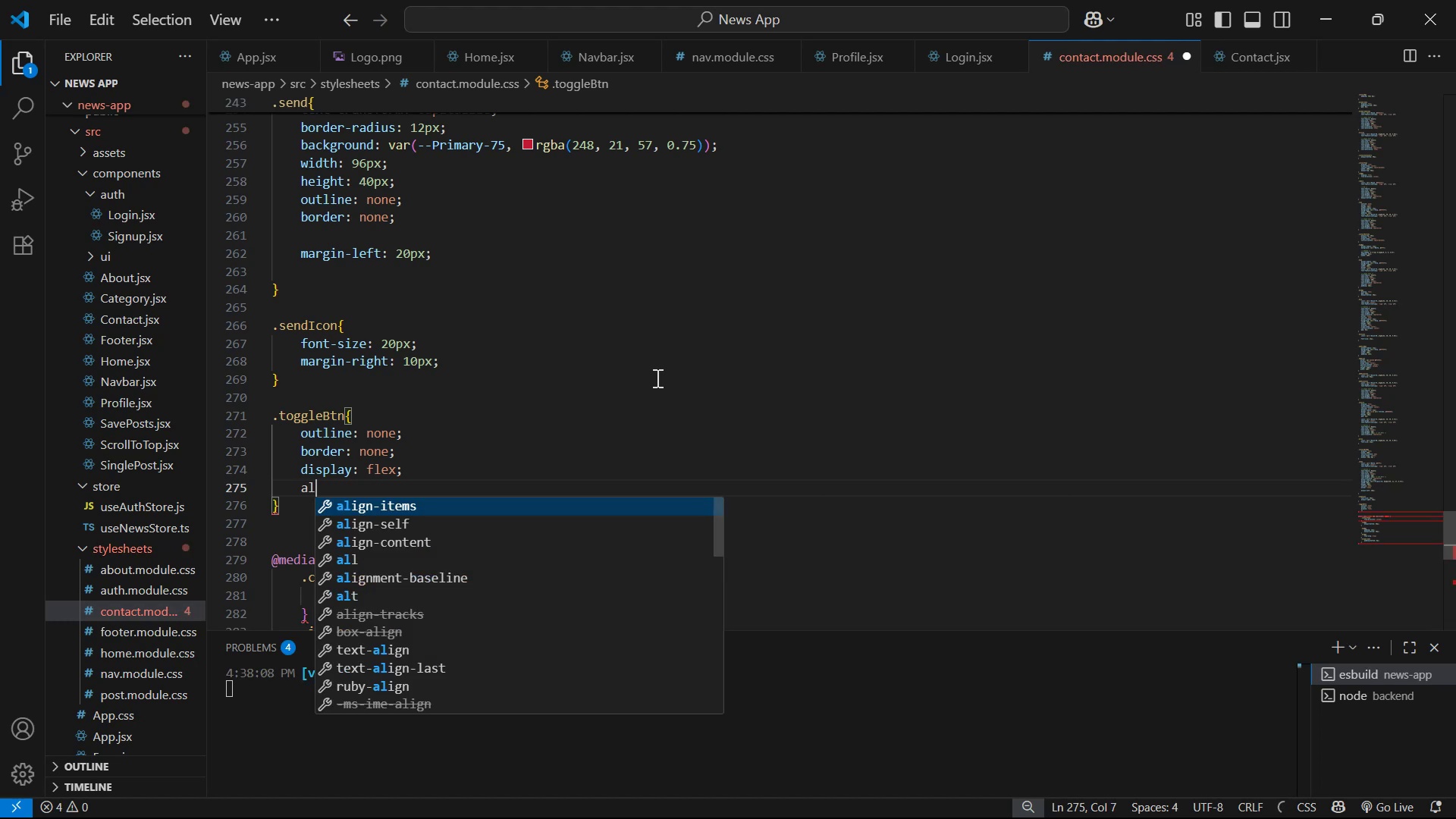 
key(Enter)
 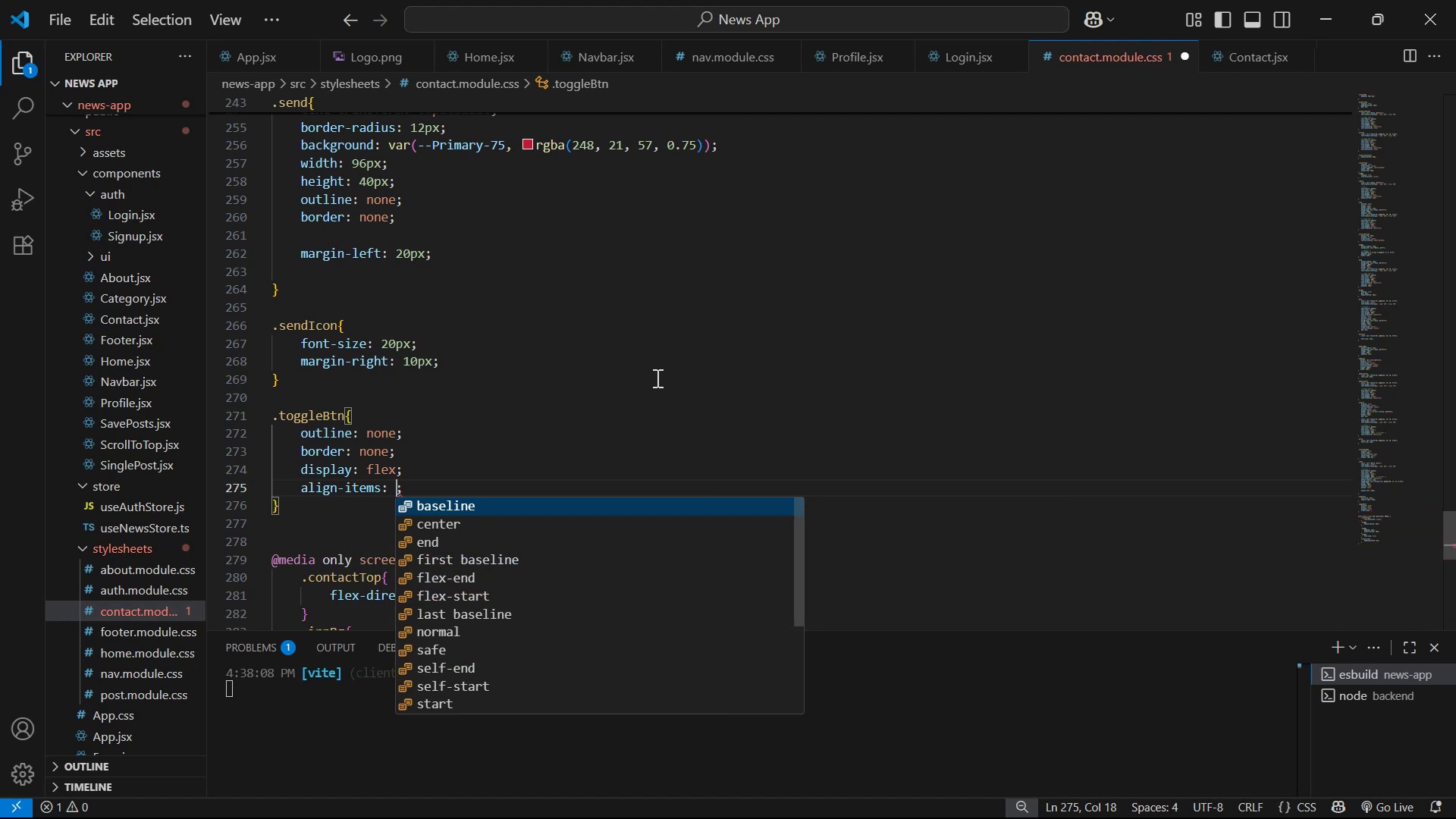 
key(ArrowDown)
 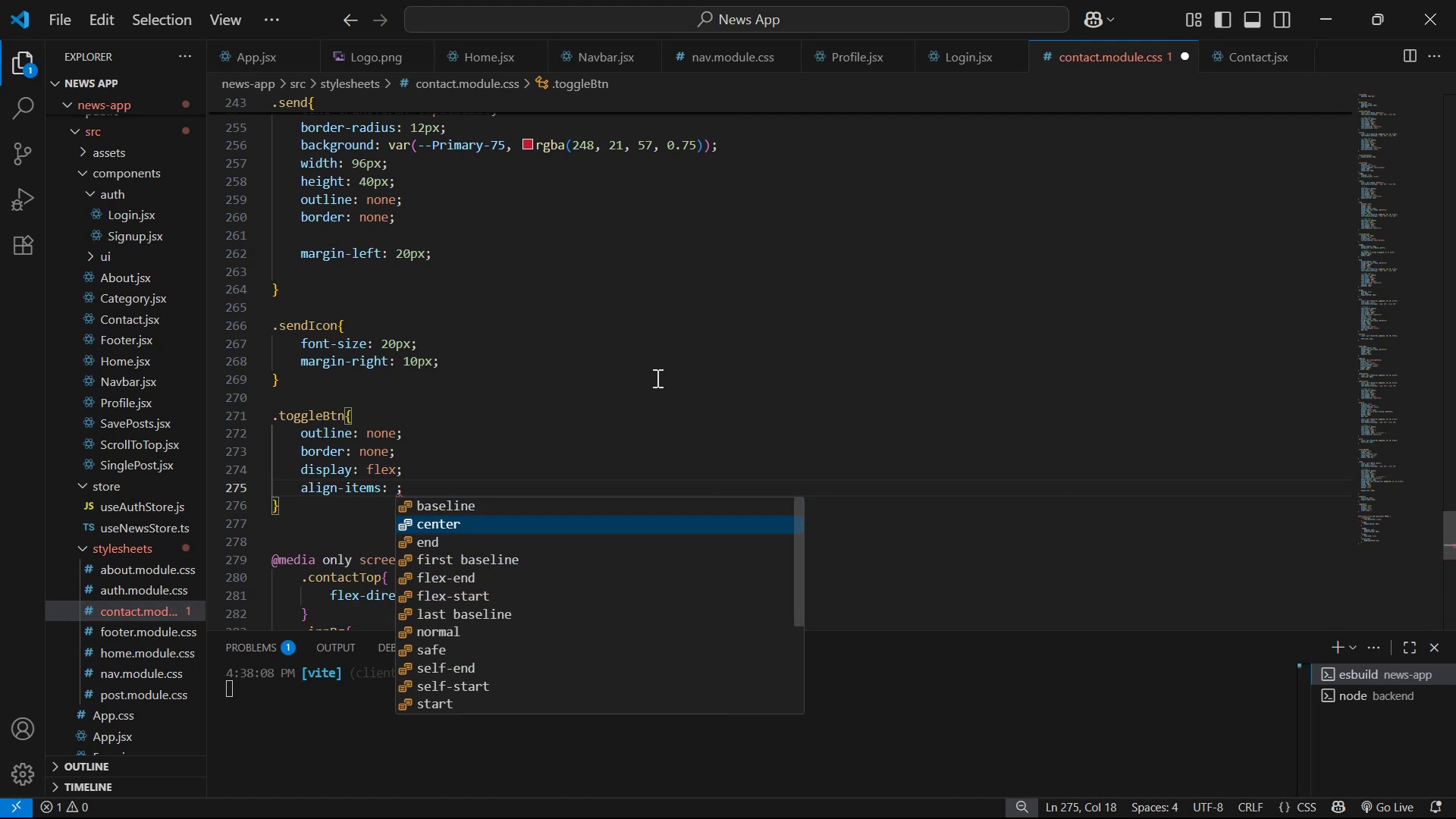 
key(Enter)
 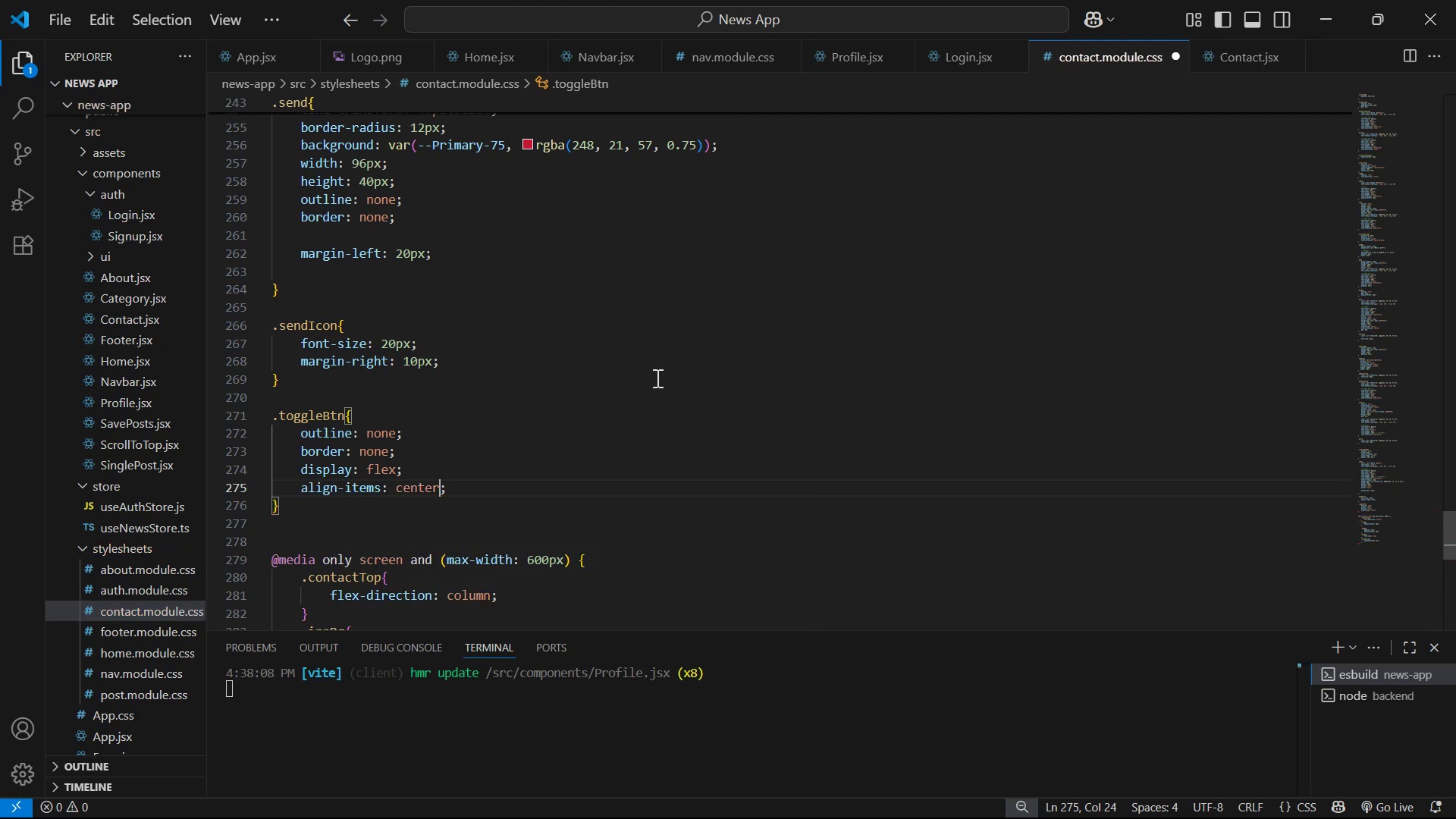 
key(ArrowRight)
 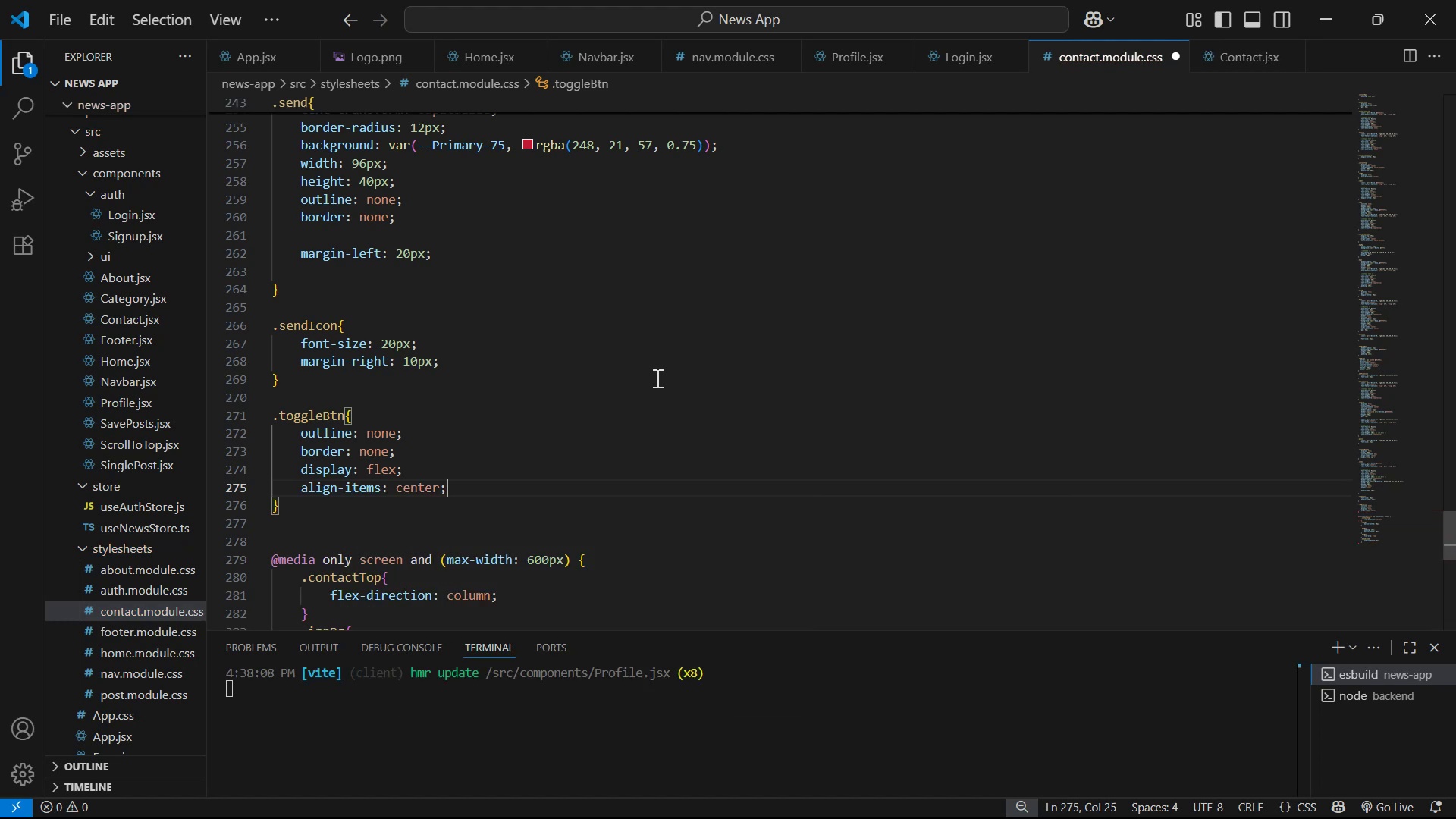 
key(Enter)
 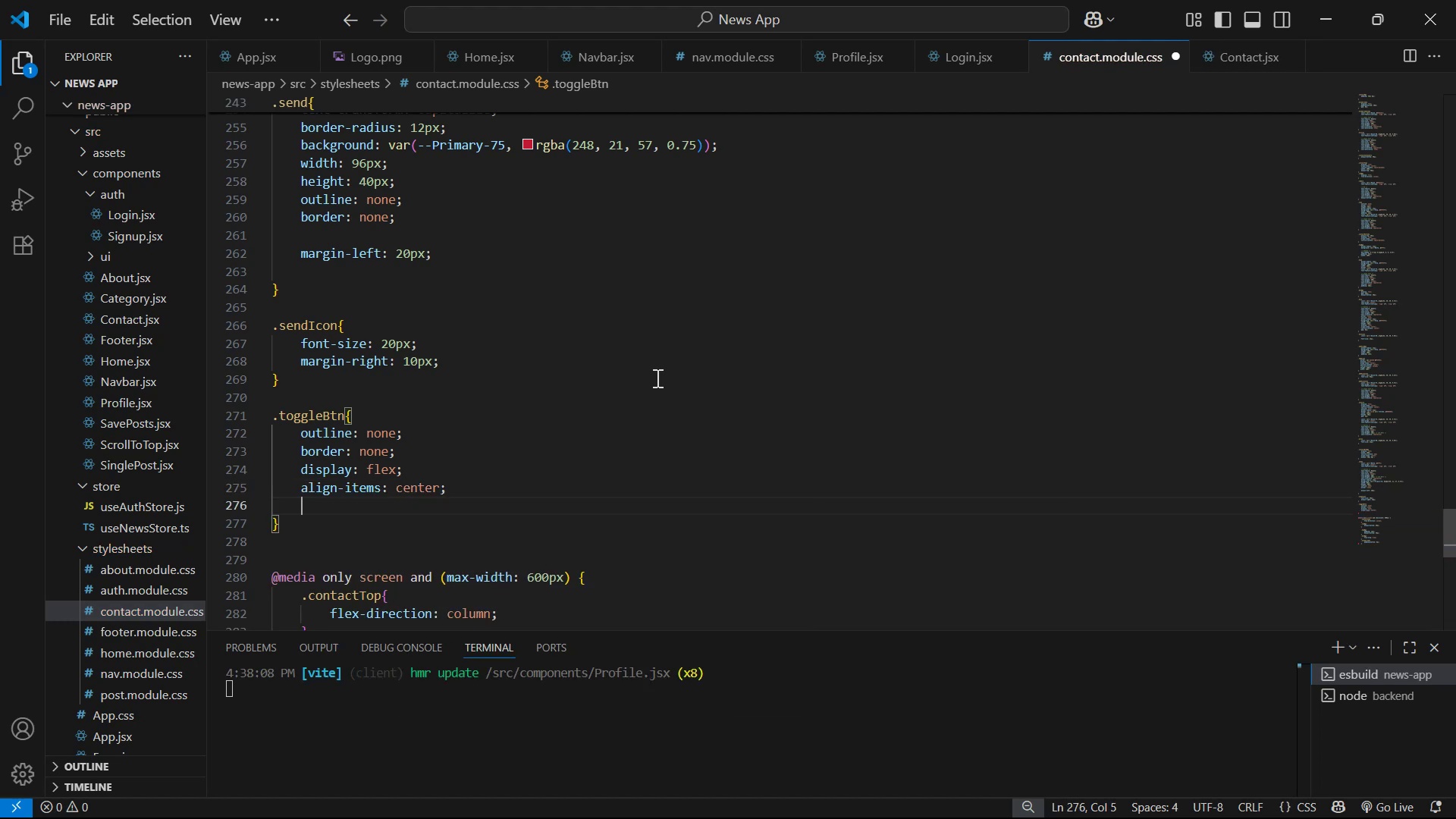 
type(jus)
 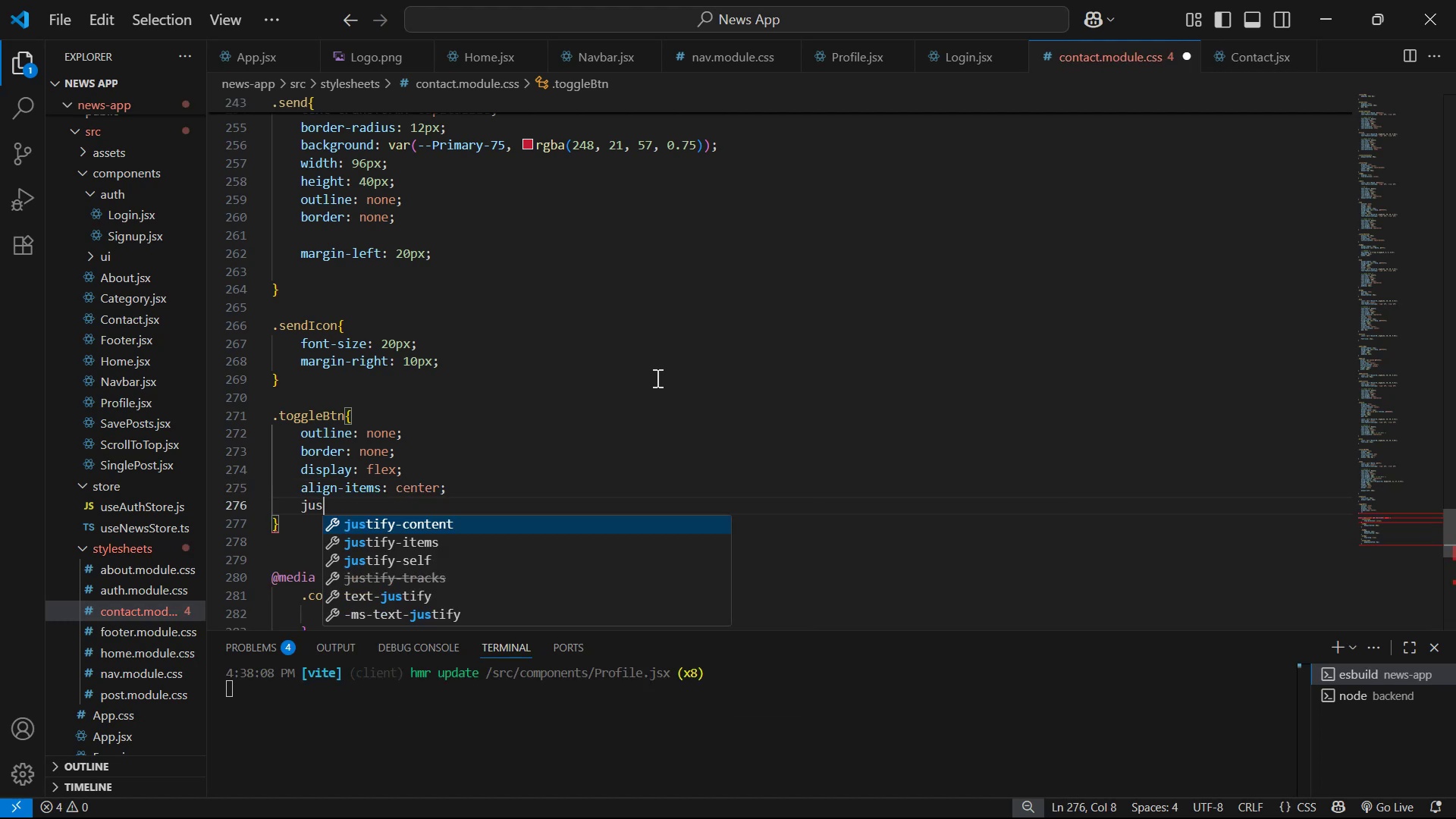 
key(Enter)
 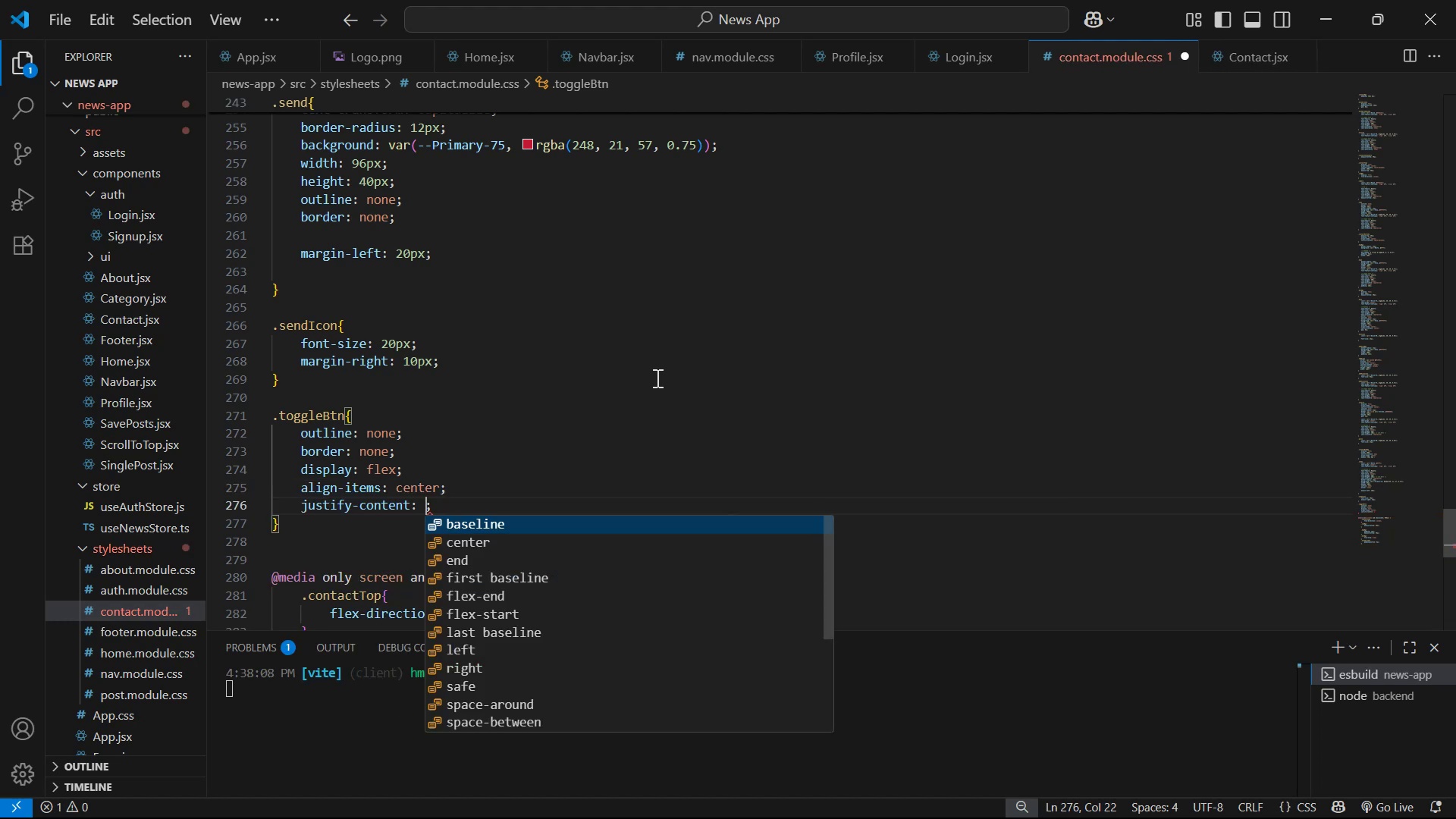 
key(ArrowDown)
 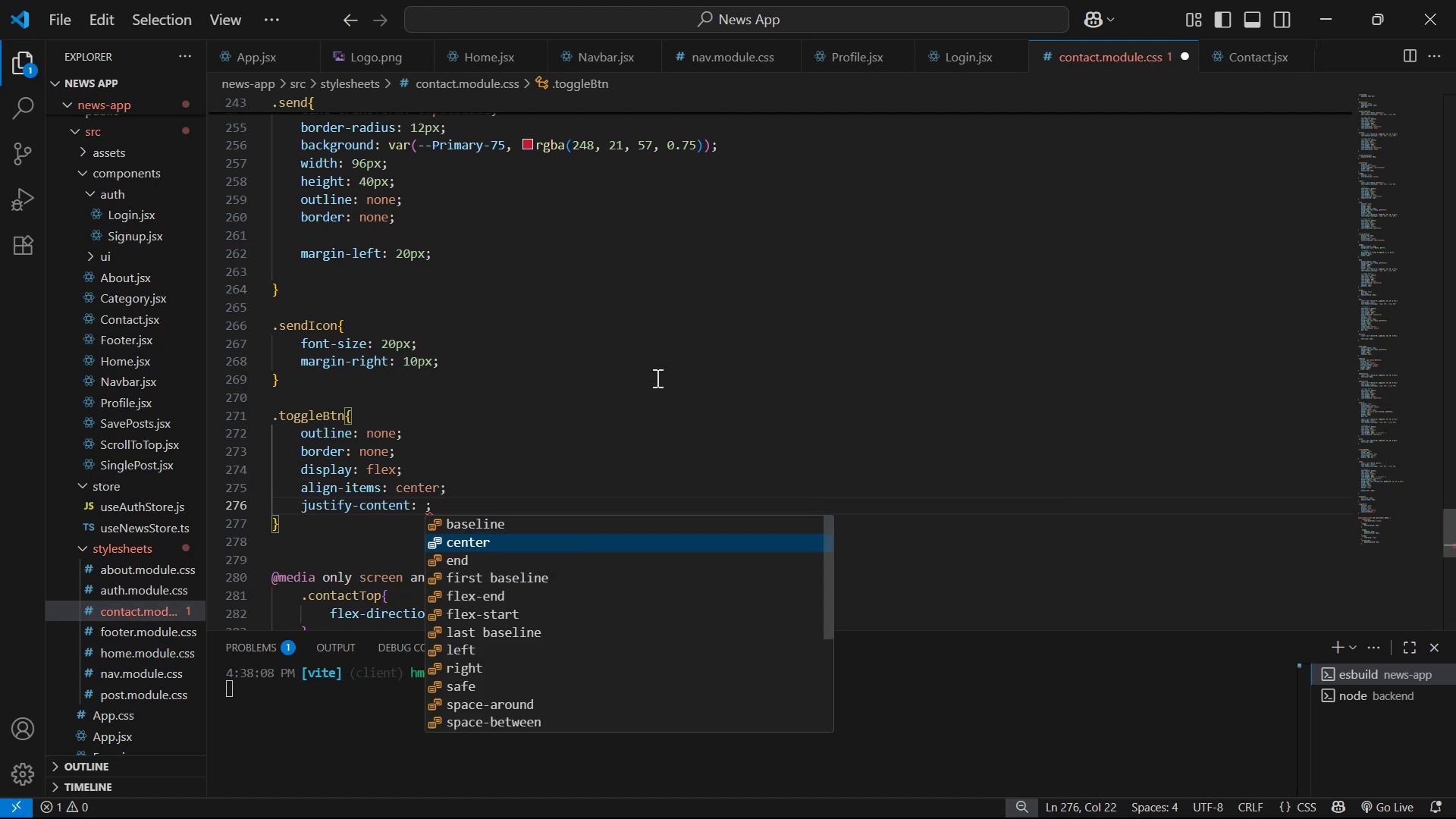 
key(Enter)
 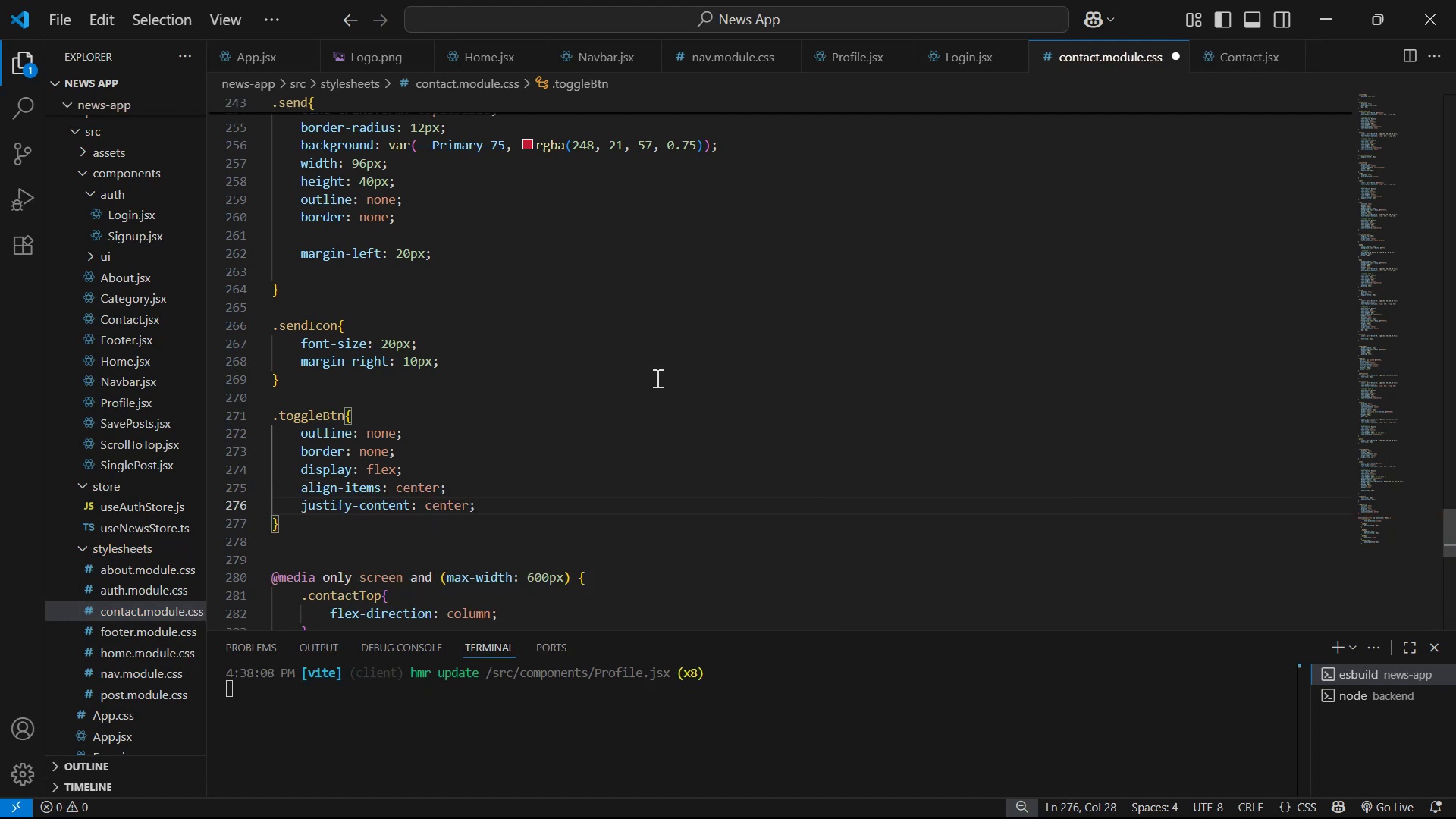 
key(ArrowRight)
 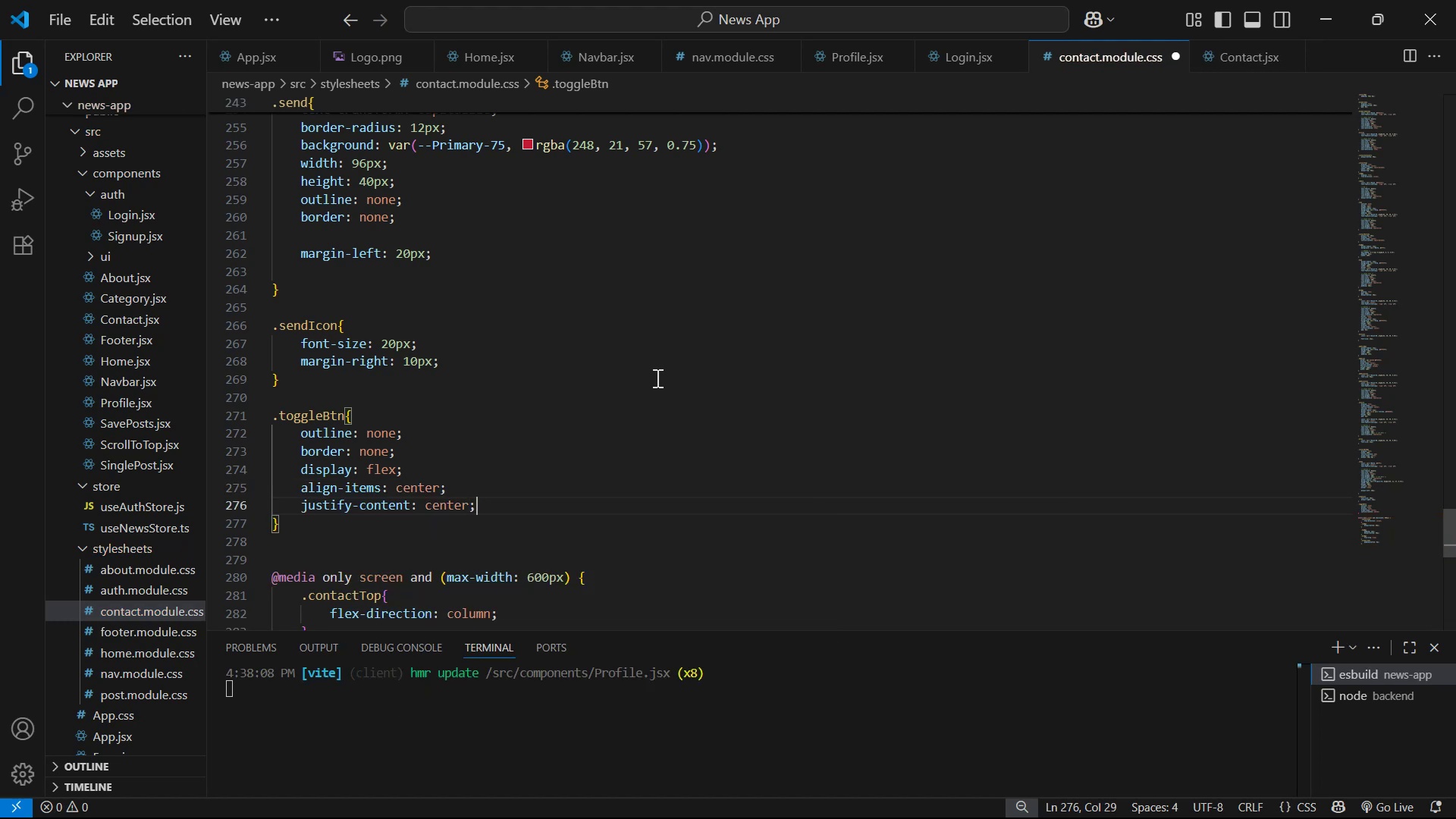 
key(Enter)
 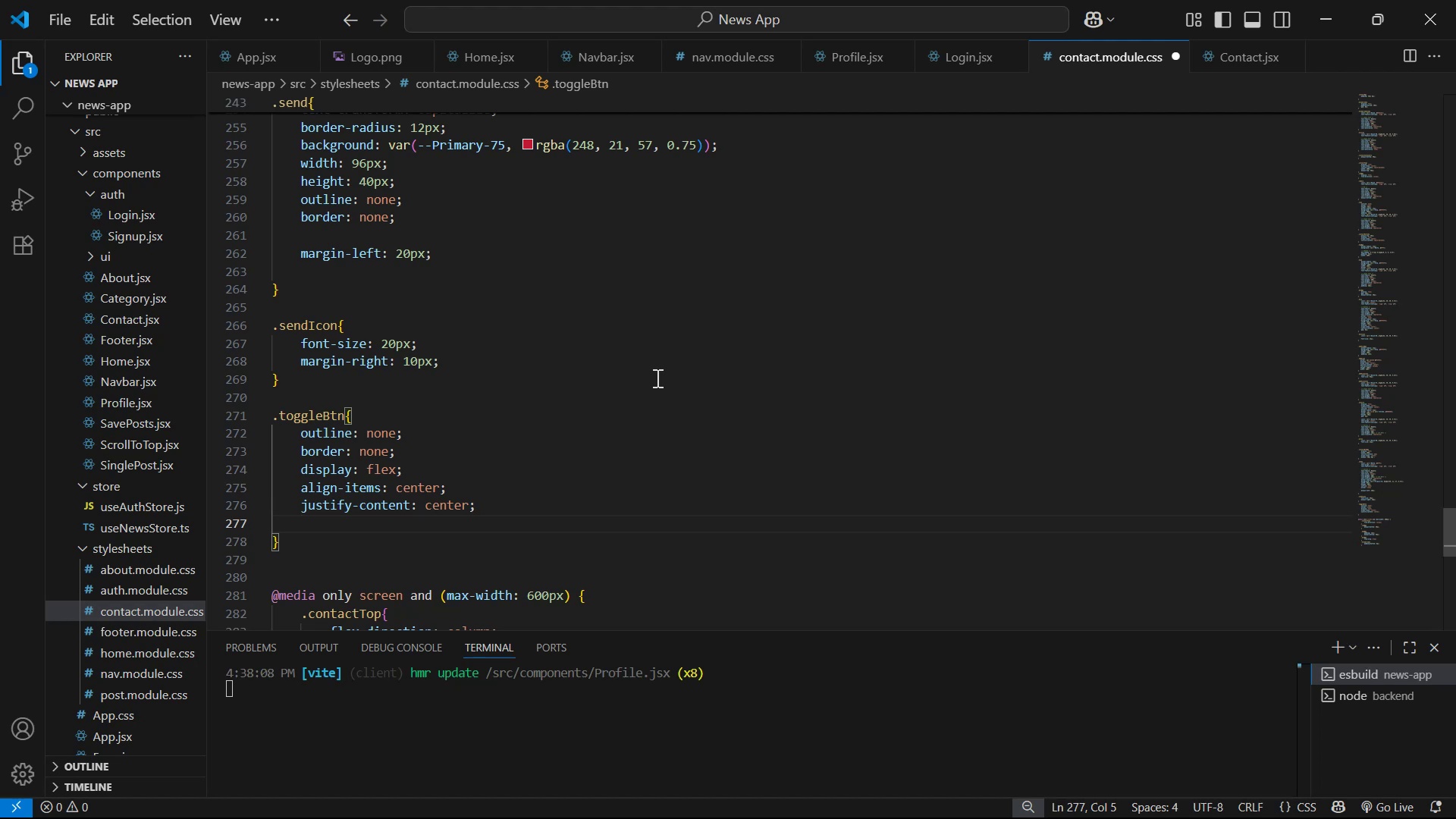 
wait(8.59)
 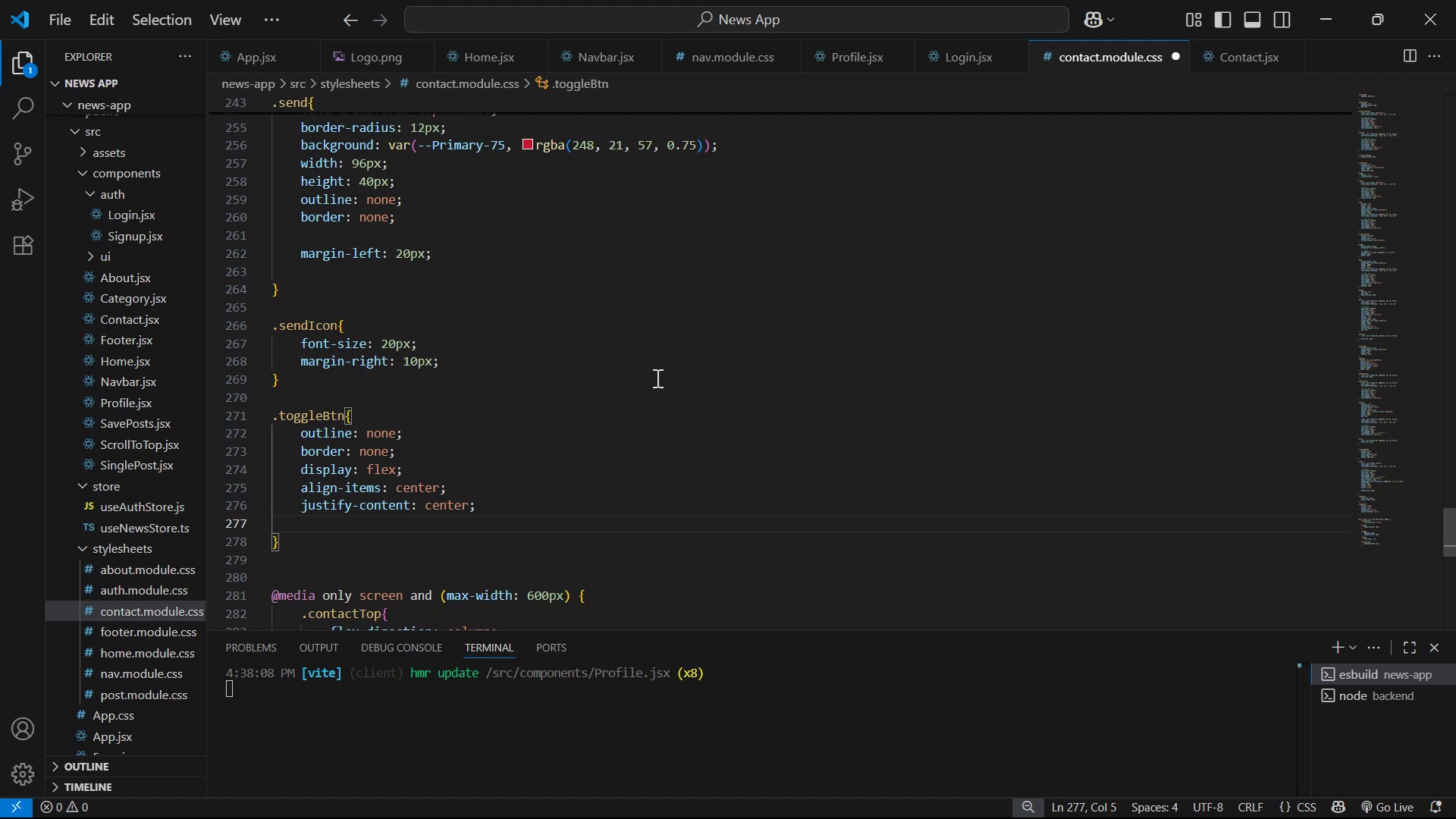 
type(ba)
 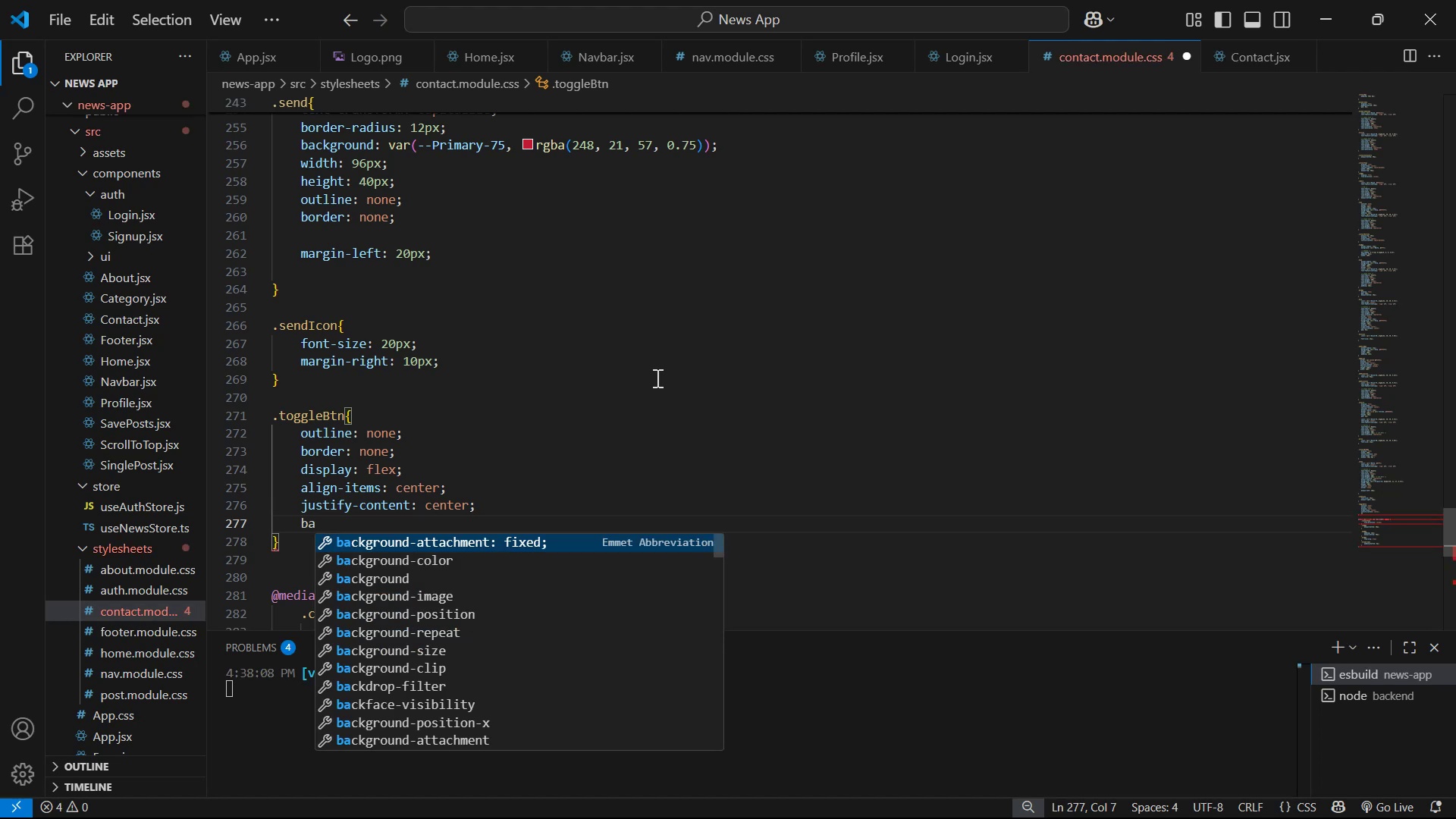 
key(ArrowDown)
 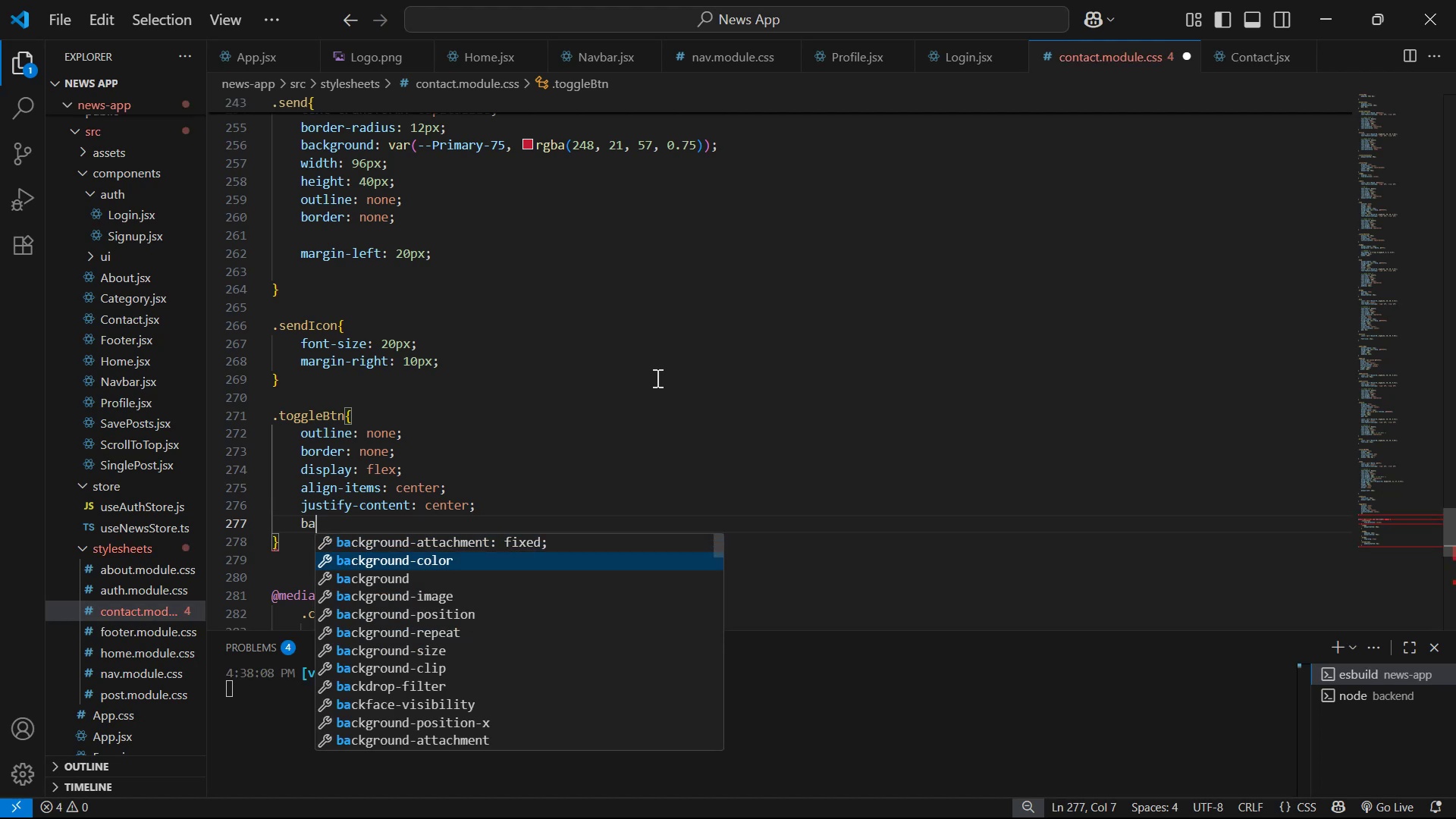 
key(ArrowDown)
 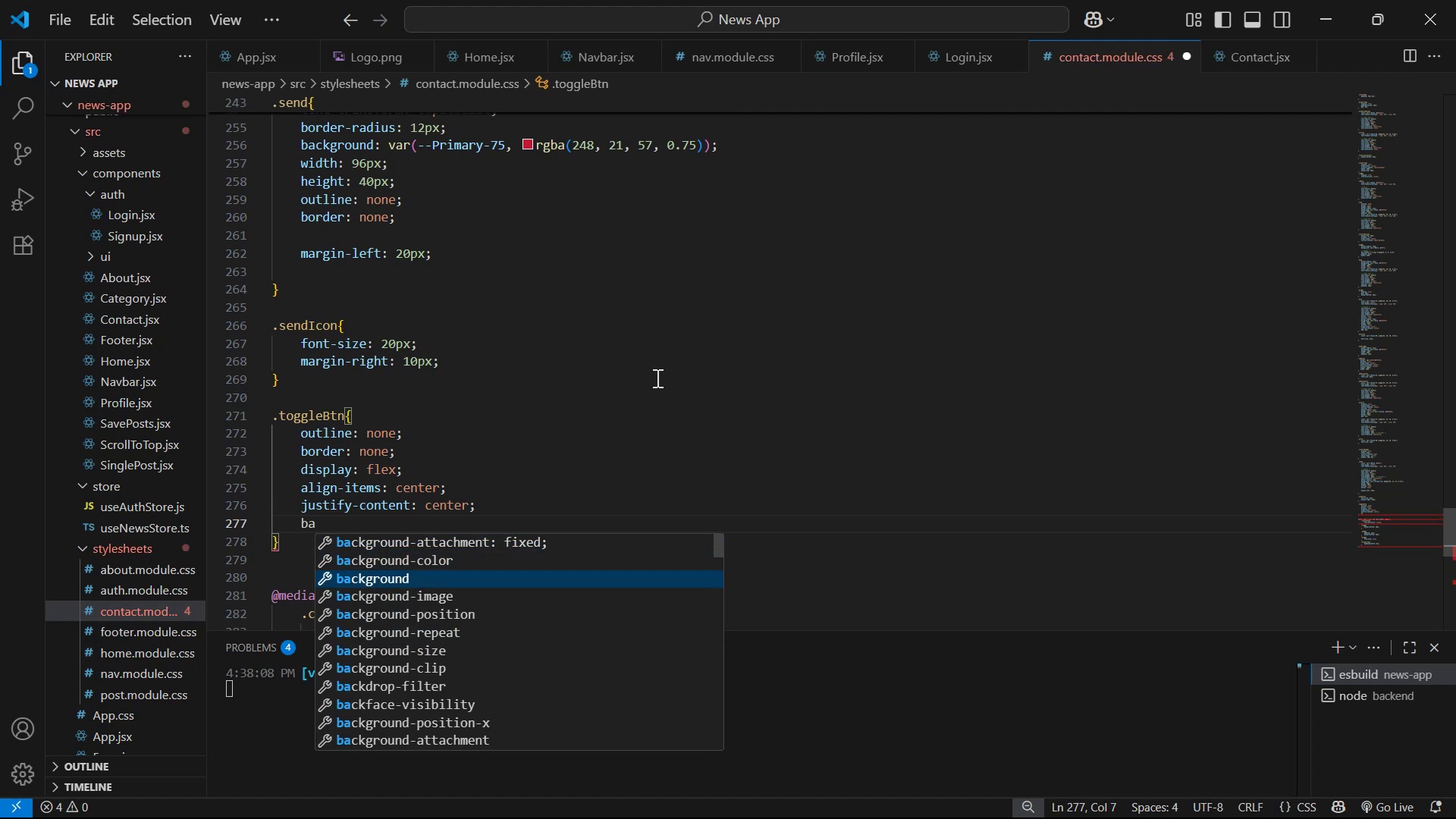 
key(Enter)
 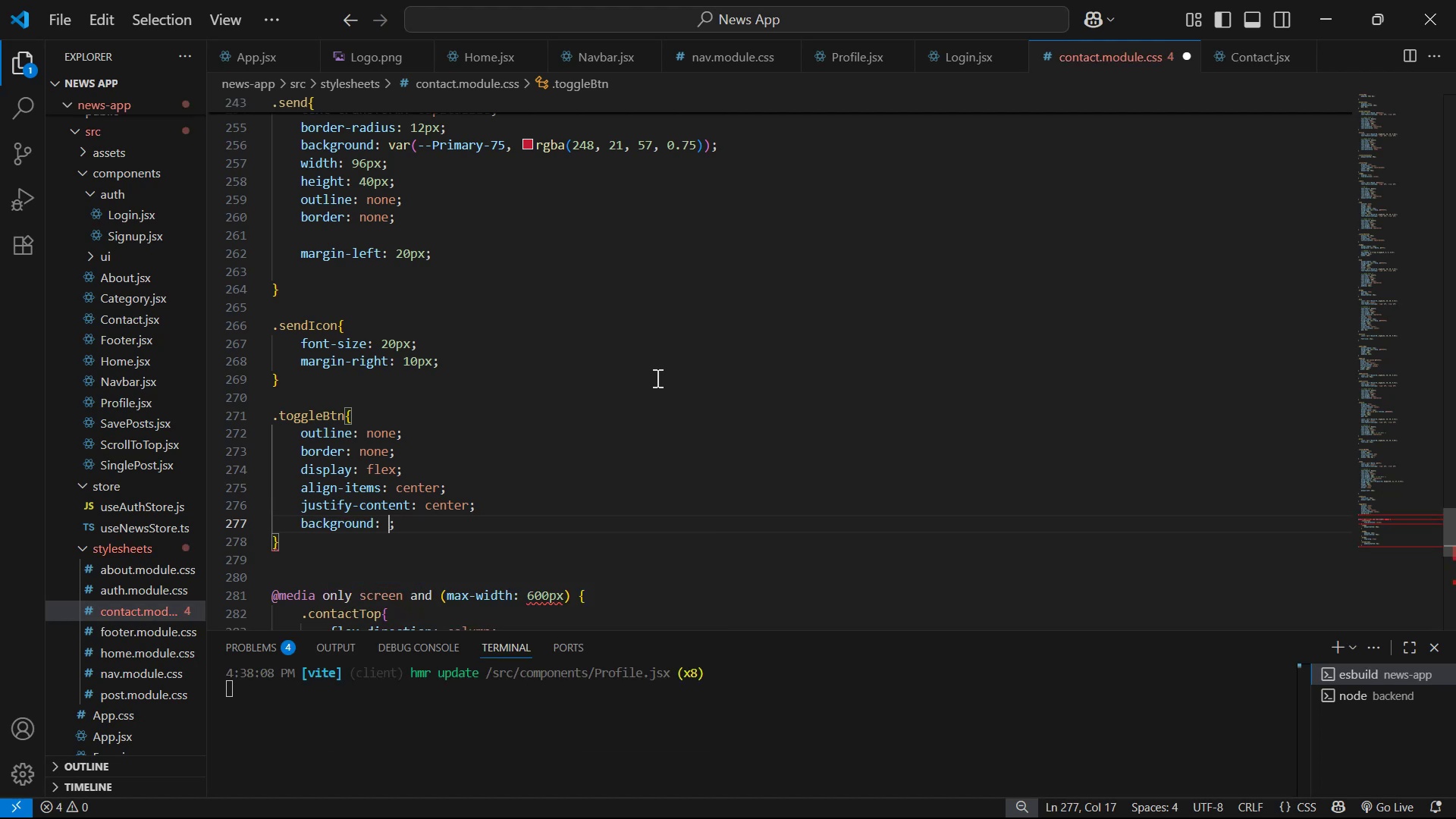 
type(tr)
 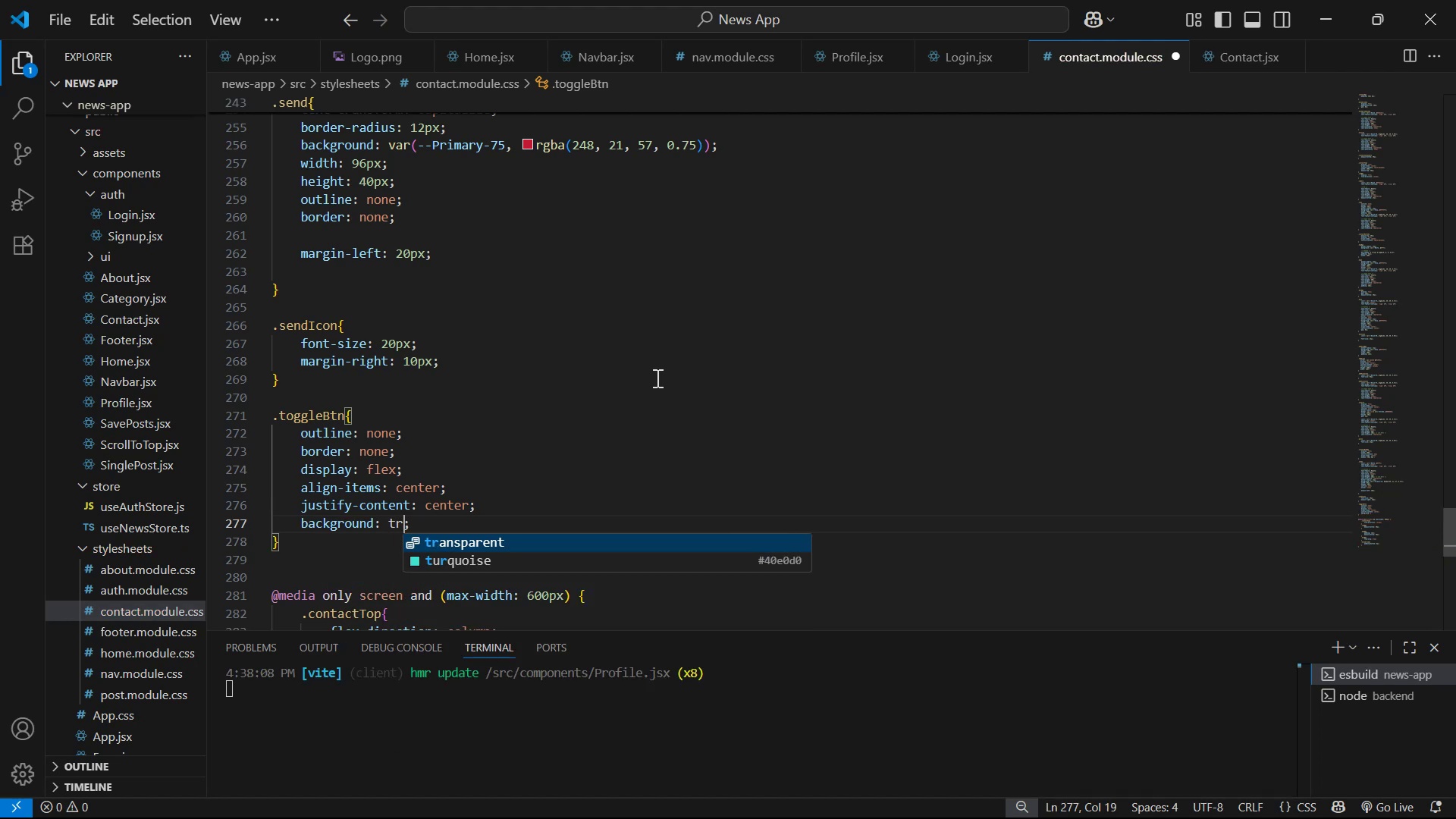 
key(Enter)
 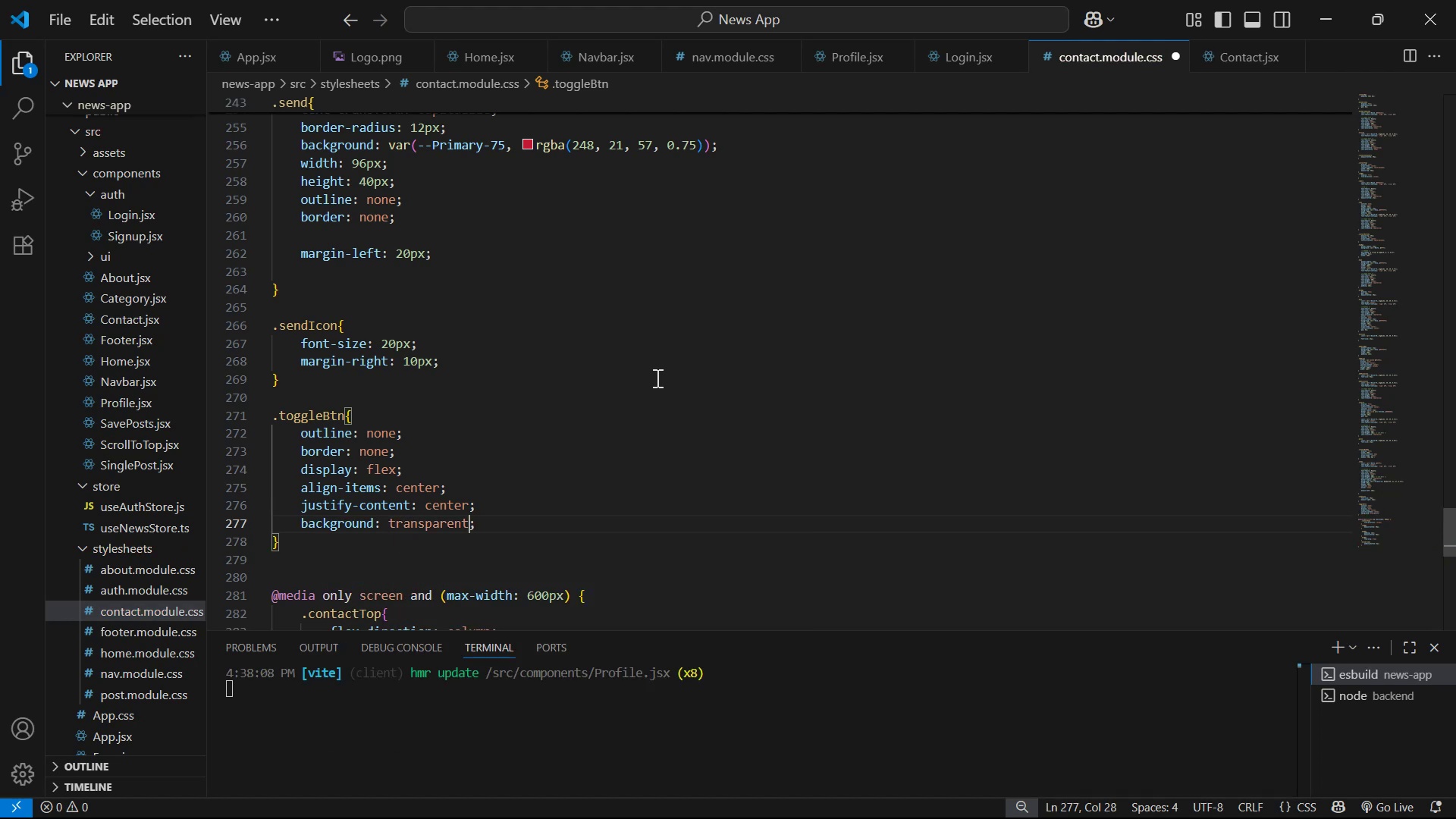 
key(Control+ControlLeft)
 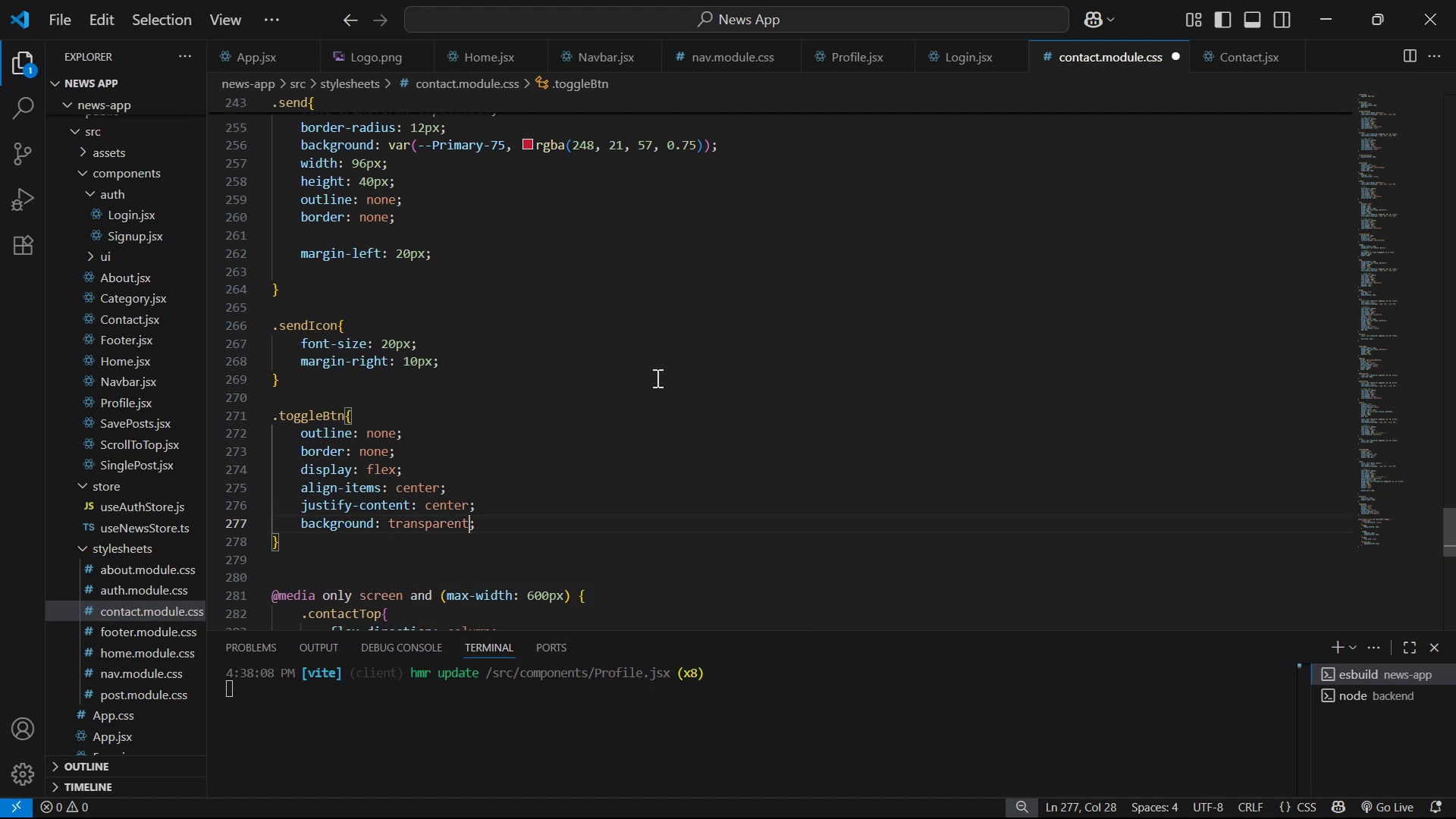 
key(Control+S)
 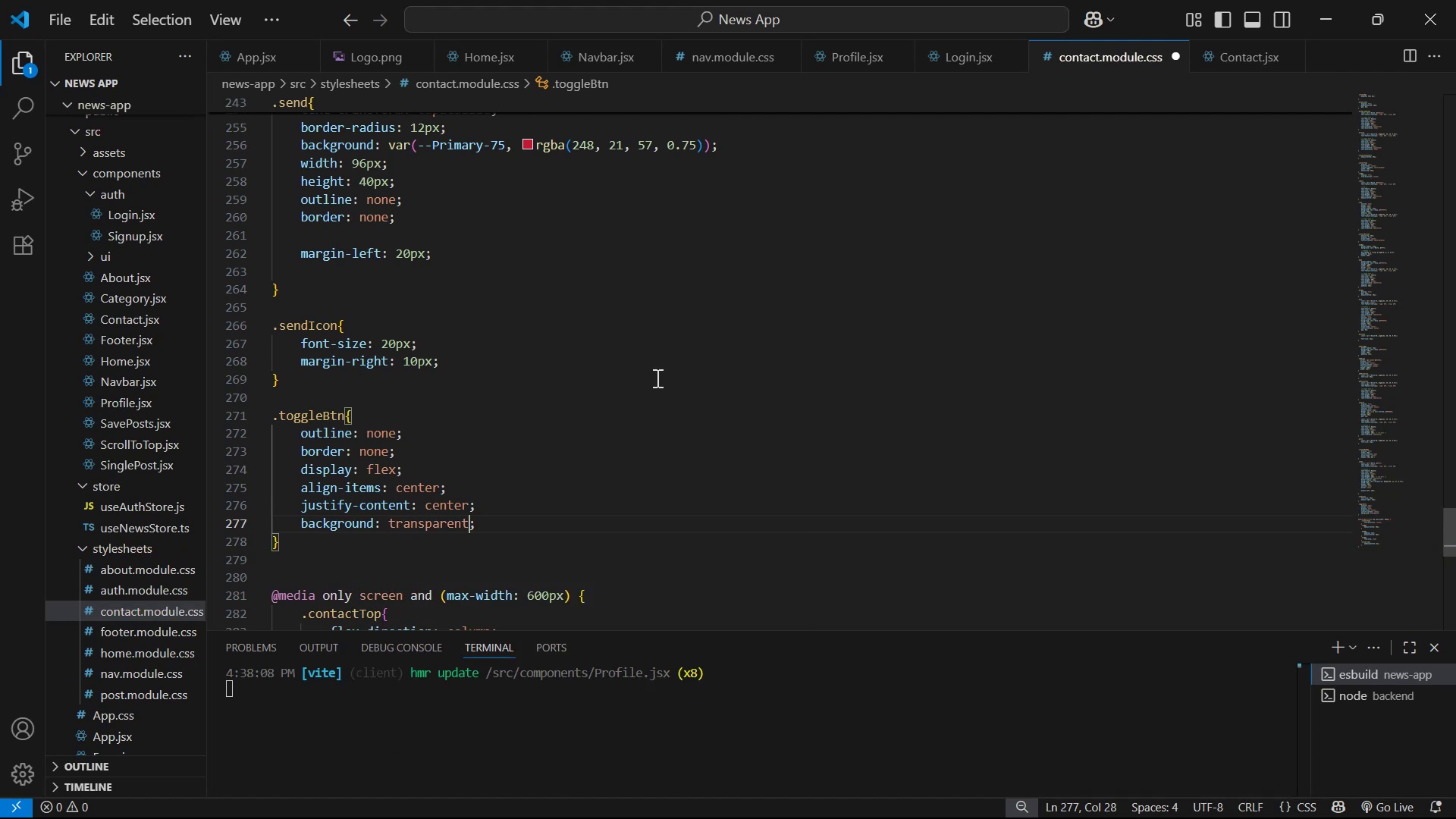 
key(Alt+AltLeft)
 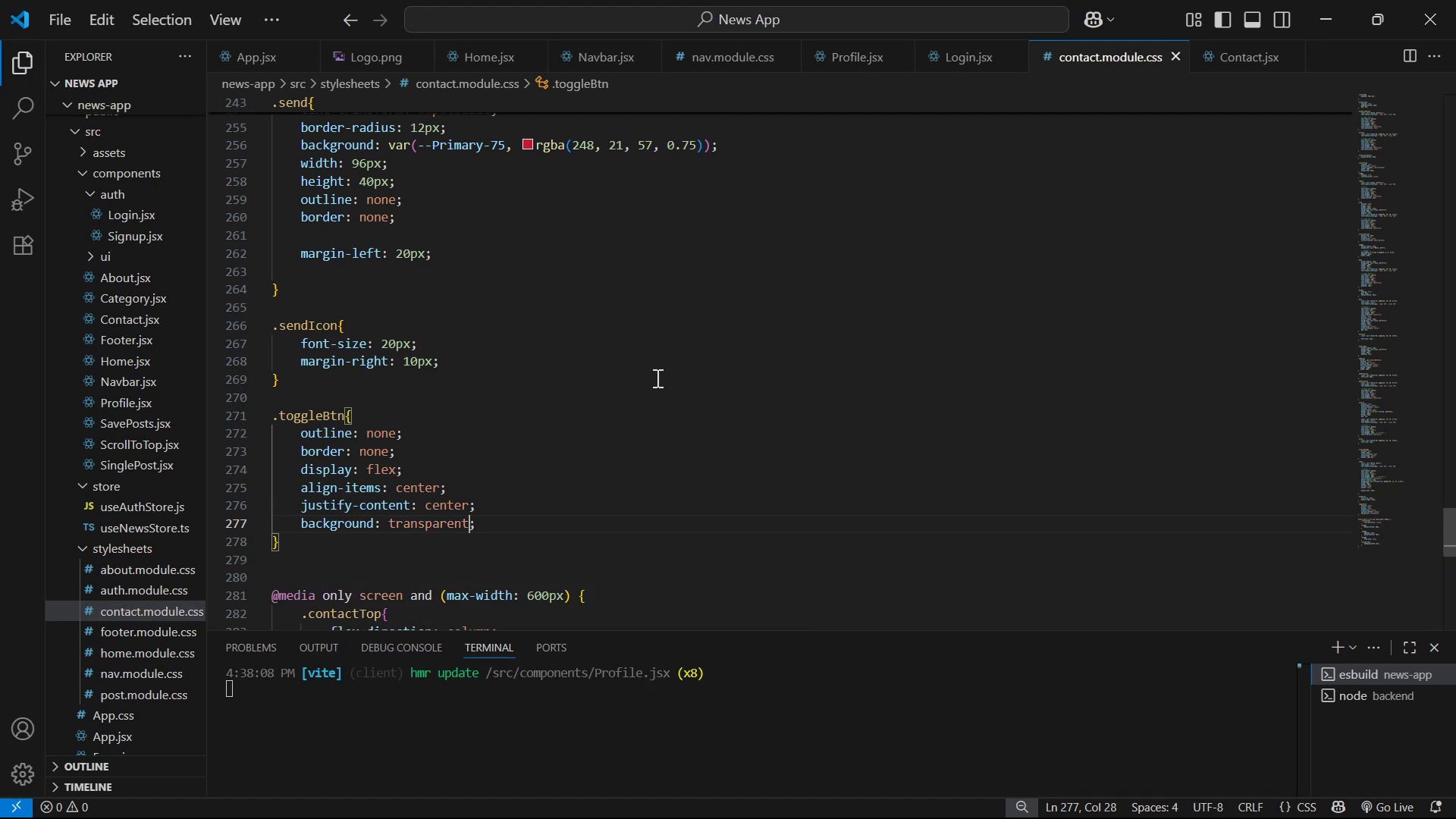 
key(Alt+Tab)
 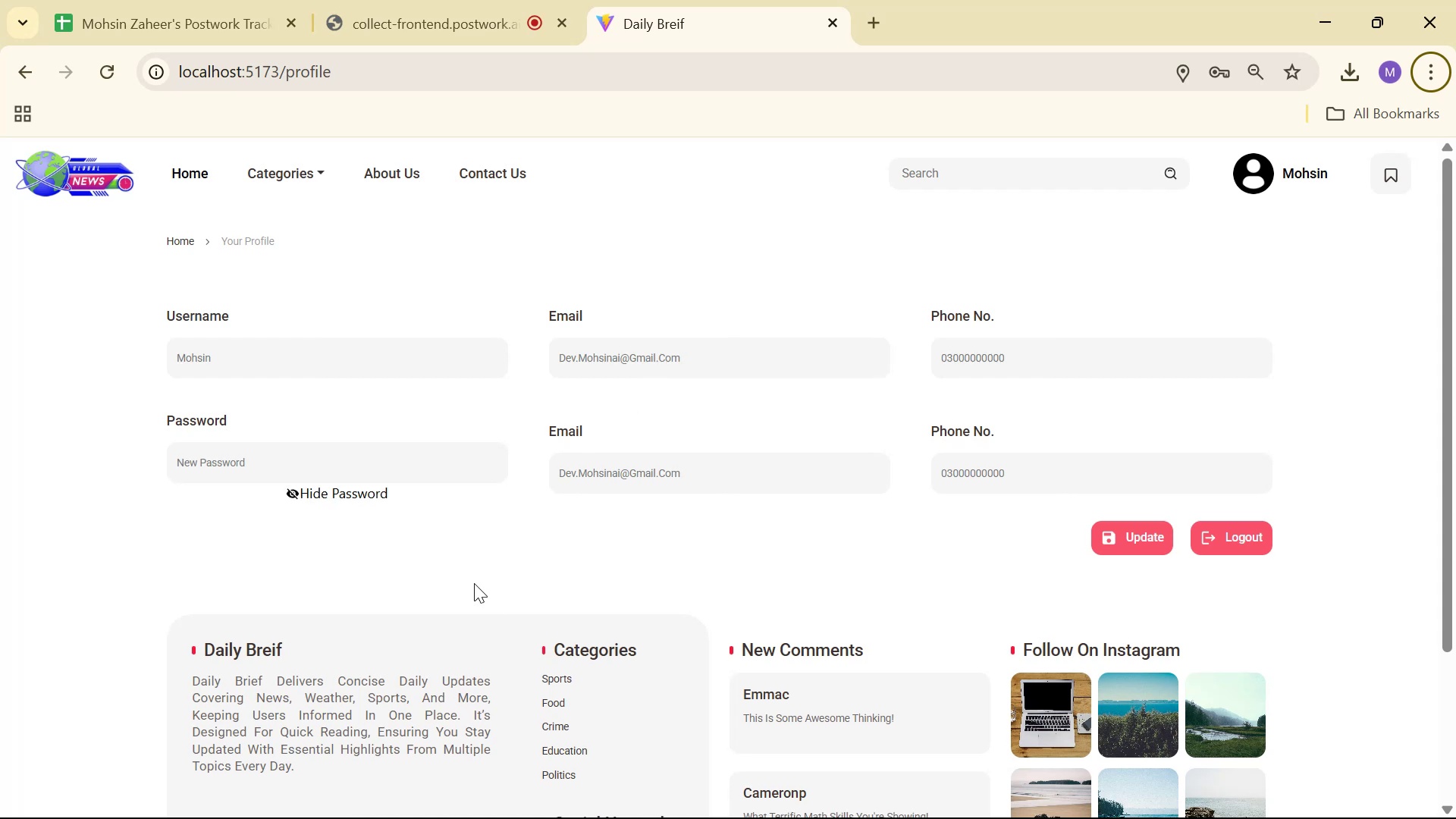 
left_click([328, 495])
 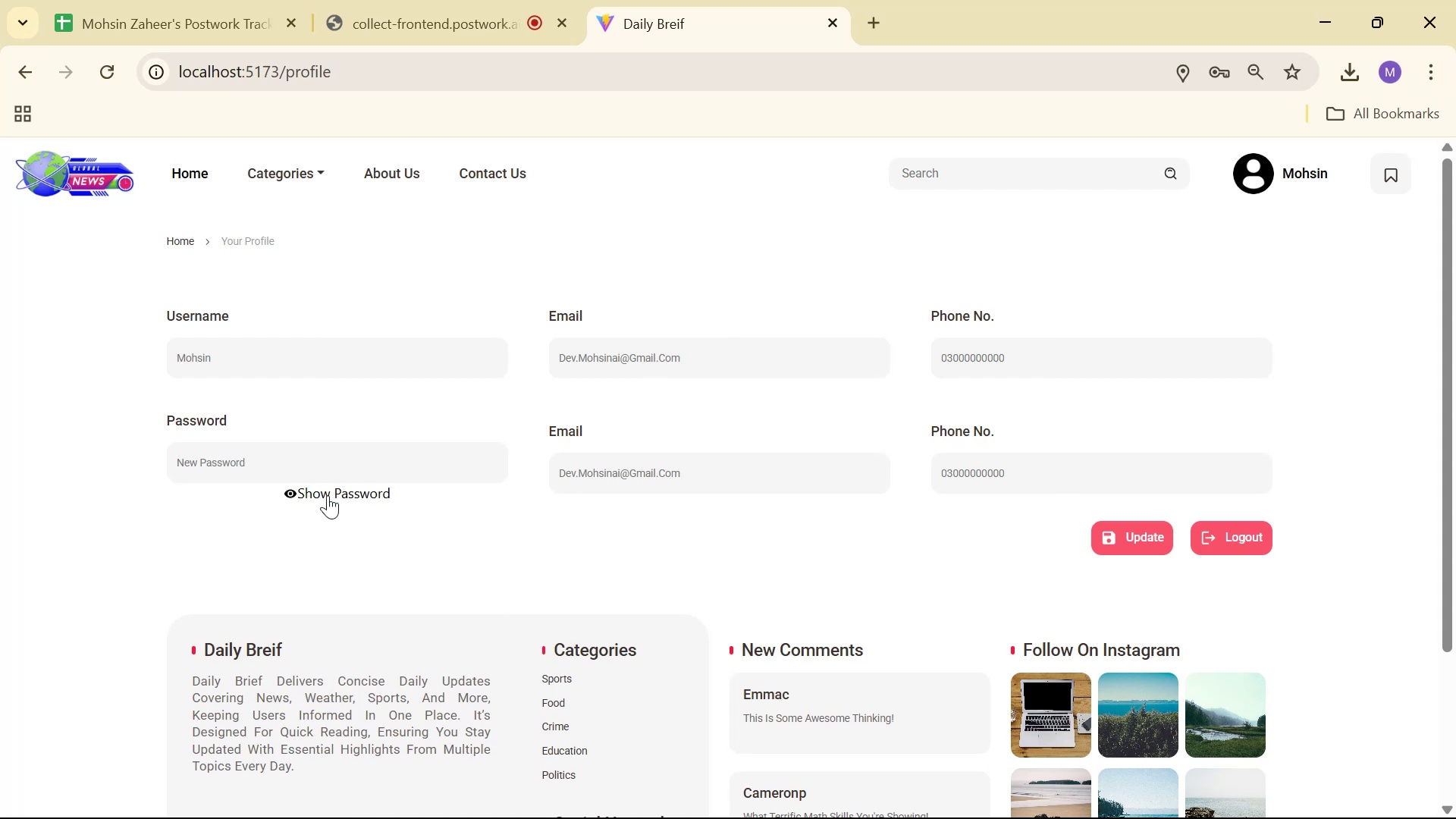 
left_click([328, 495])
 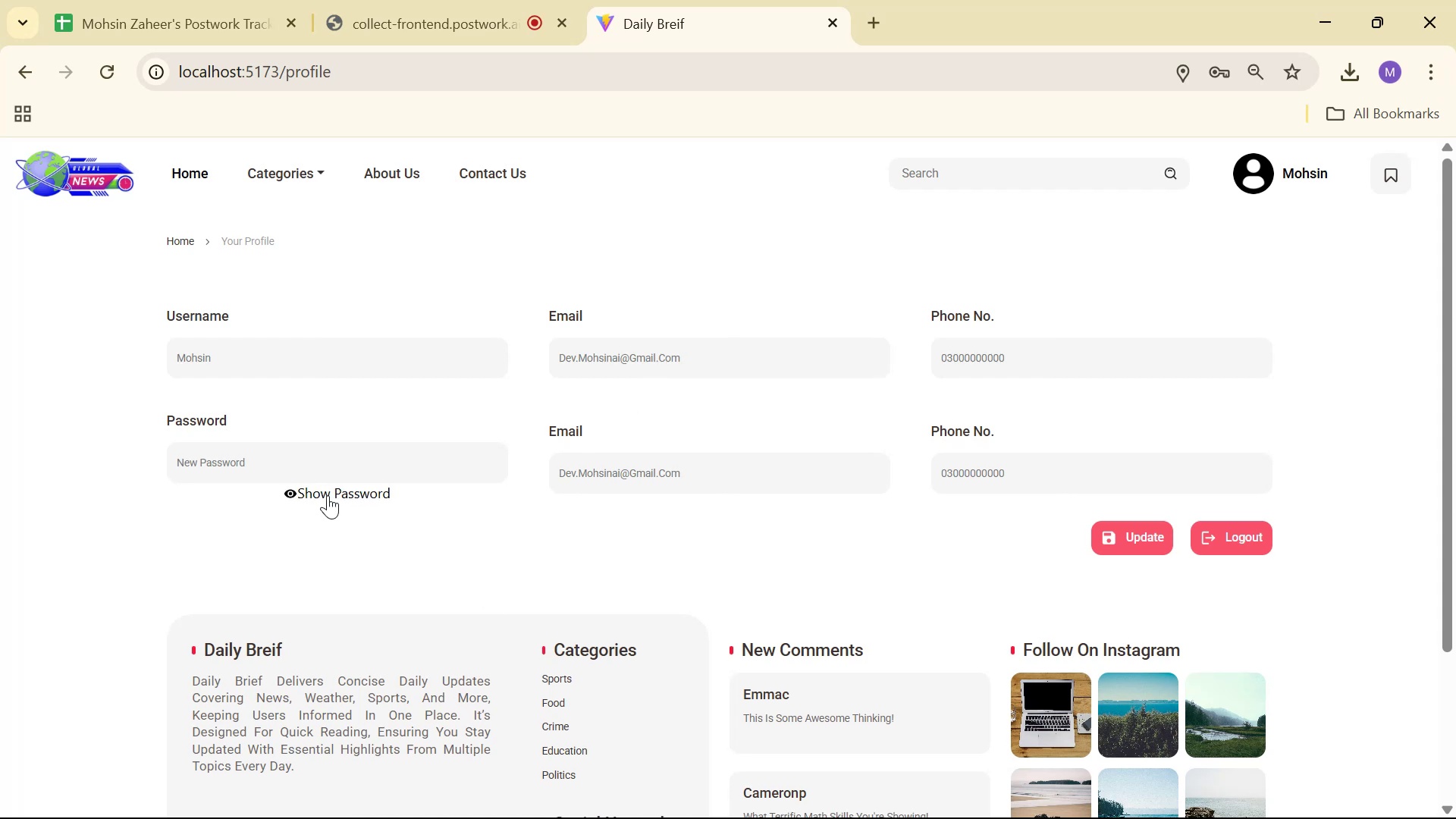 
double_click([328, 495])
 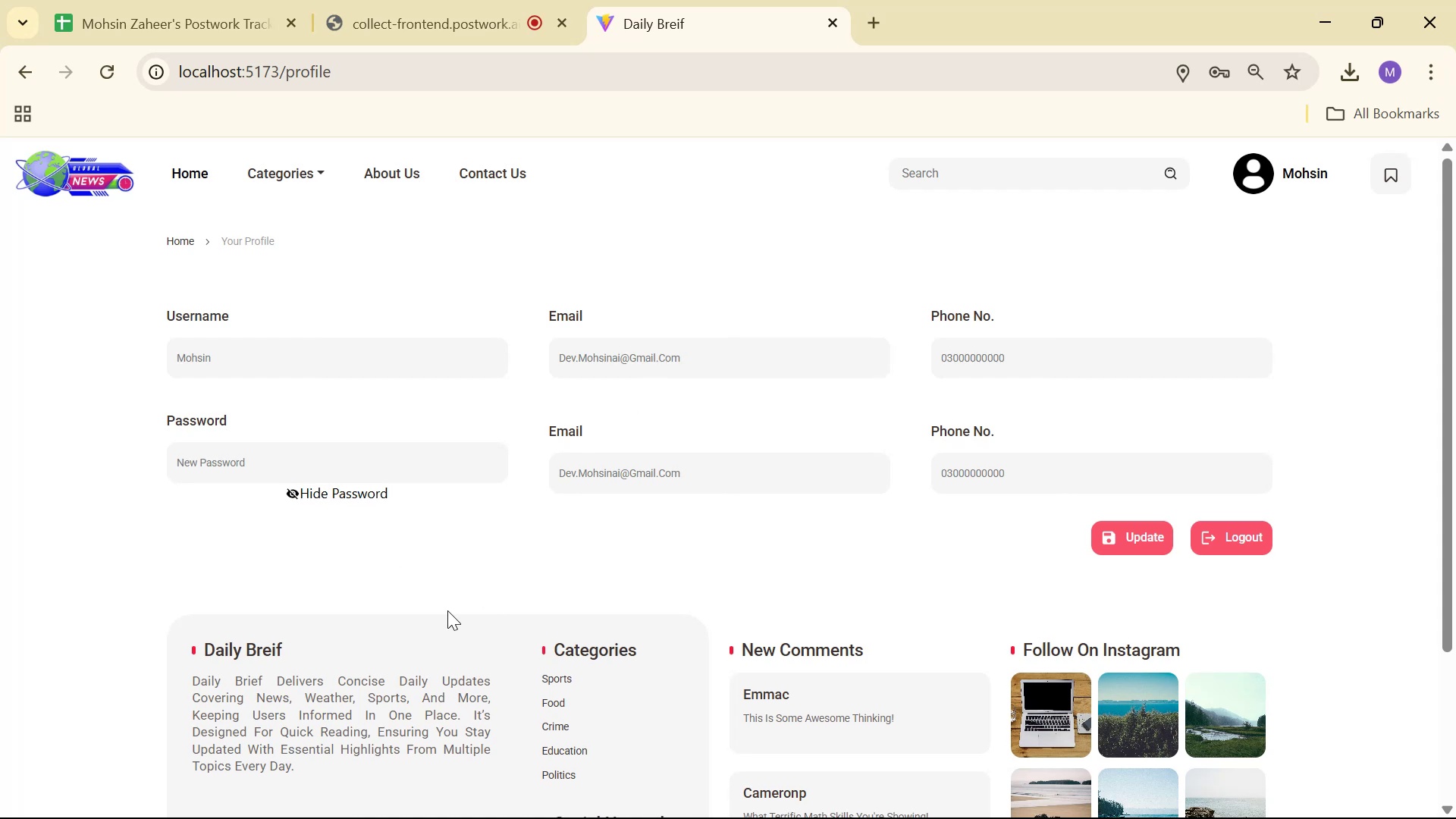 
key(Alt+AltLeft)
 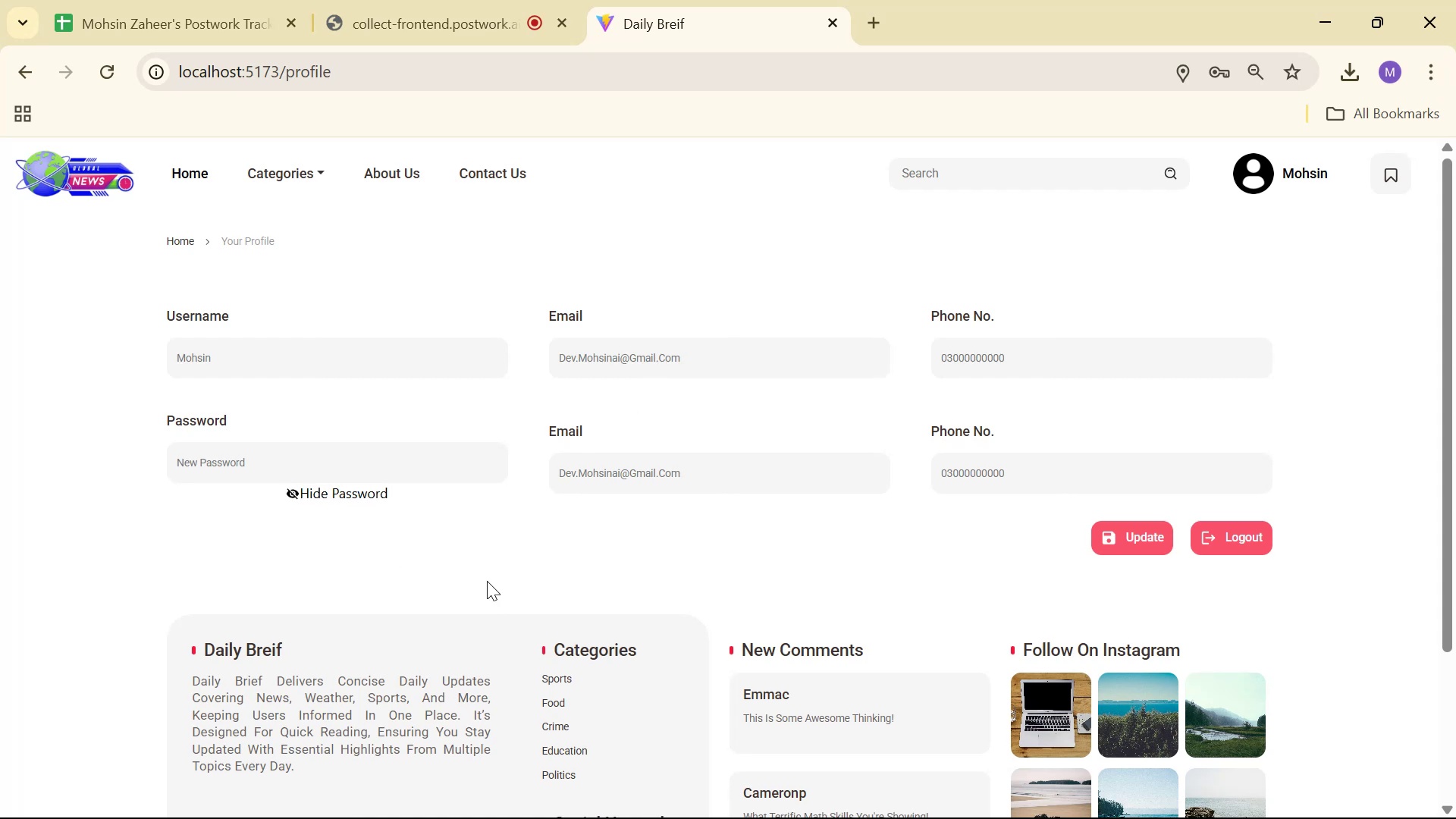 
key(Alt+Tab)
 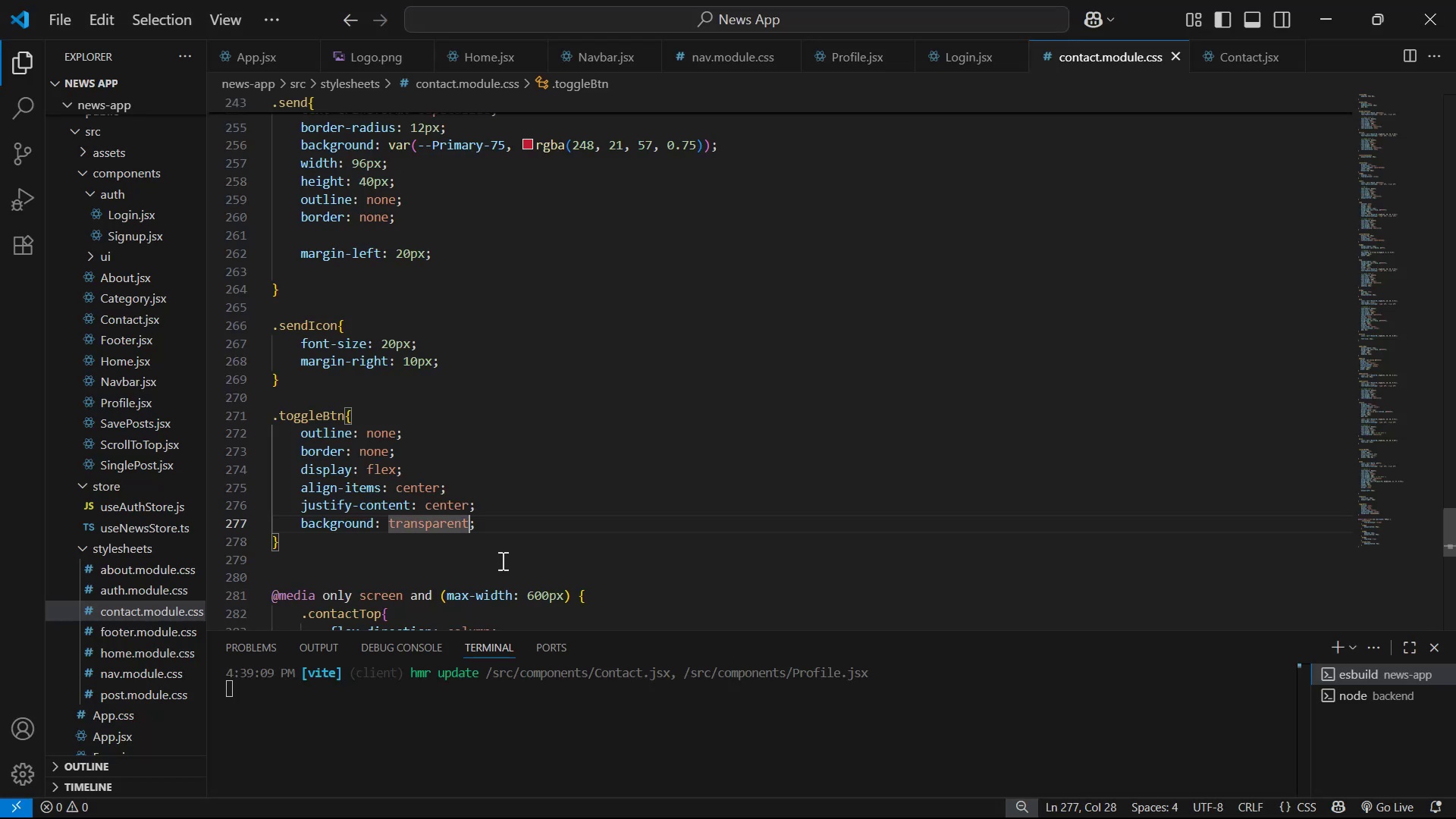 
key(ArrowRight)
 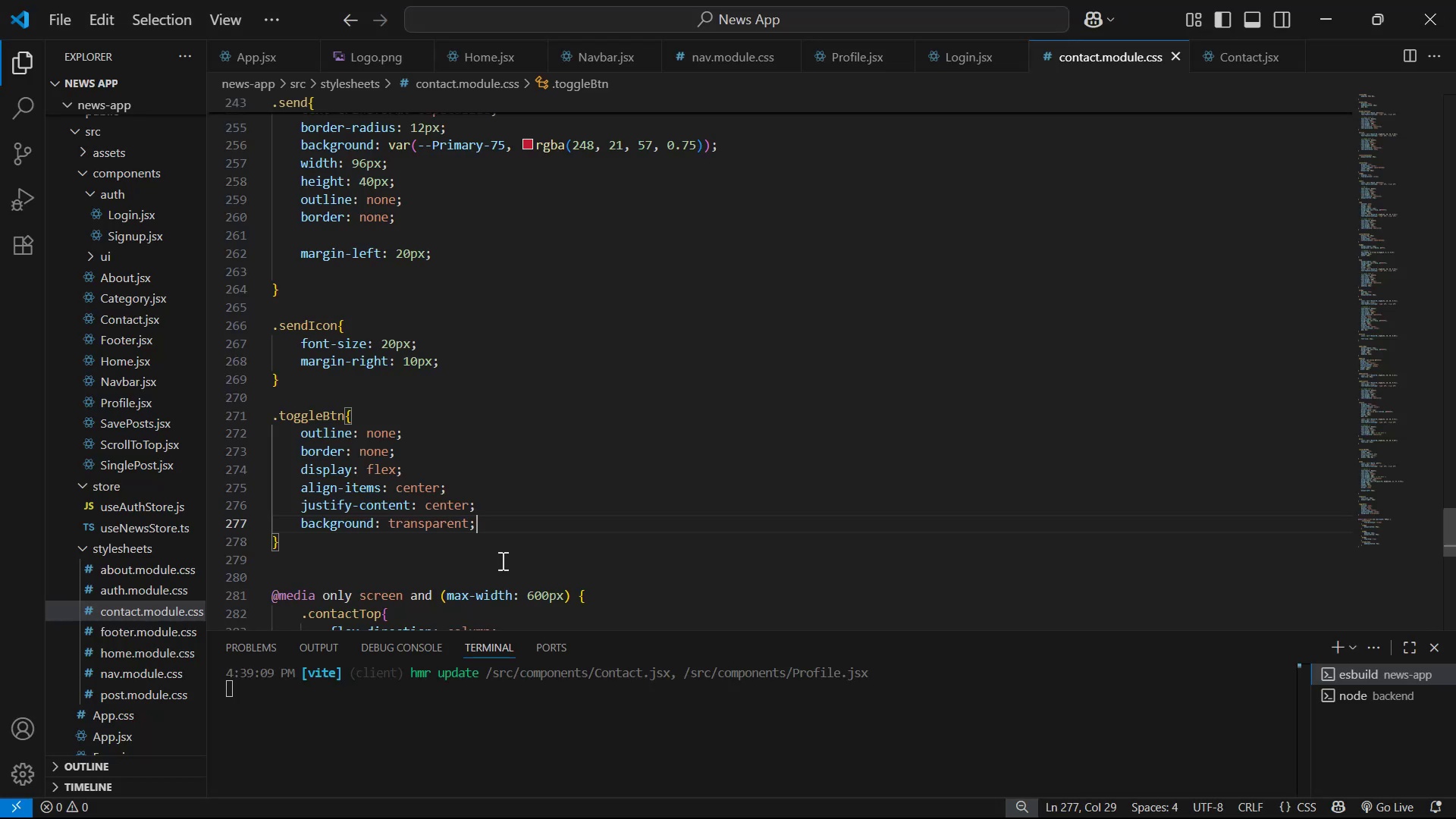 
key(Enter)
 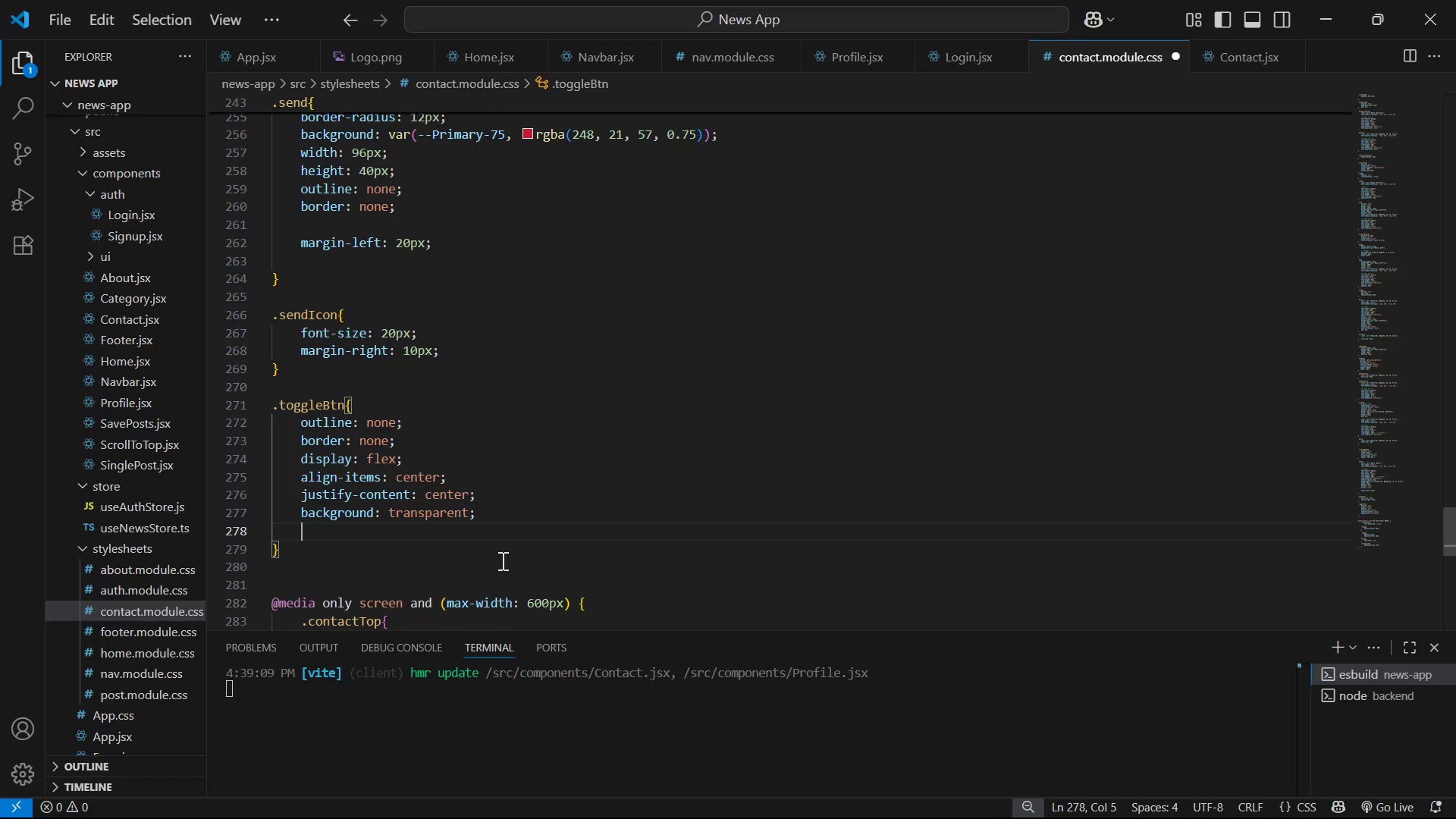 
type(ga)
 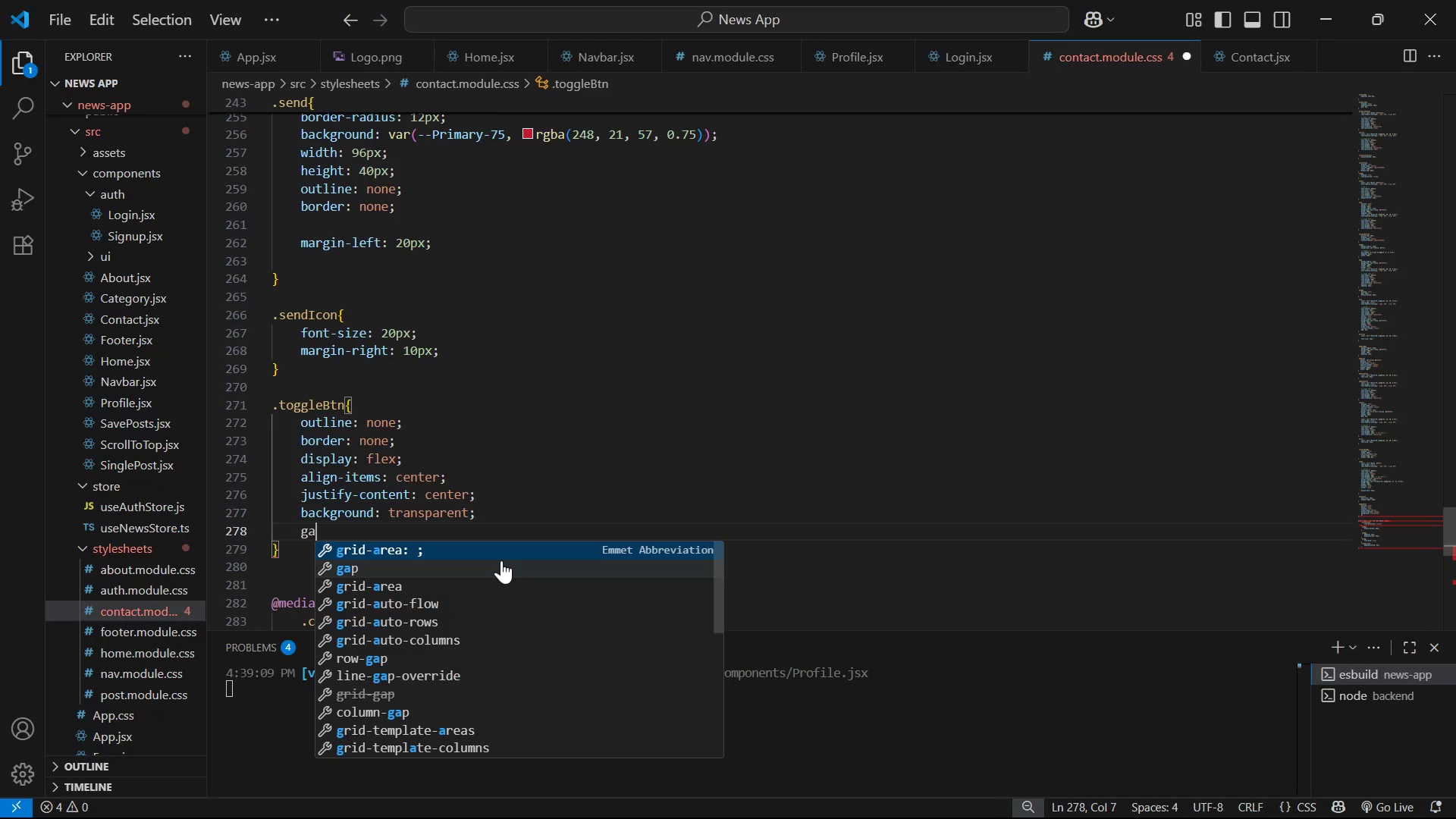 
key(ArrowDown)
 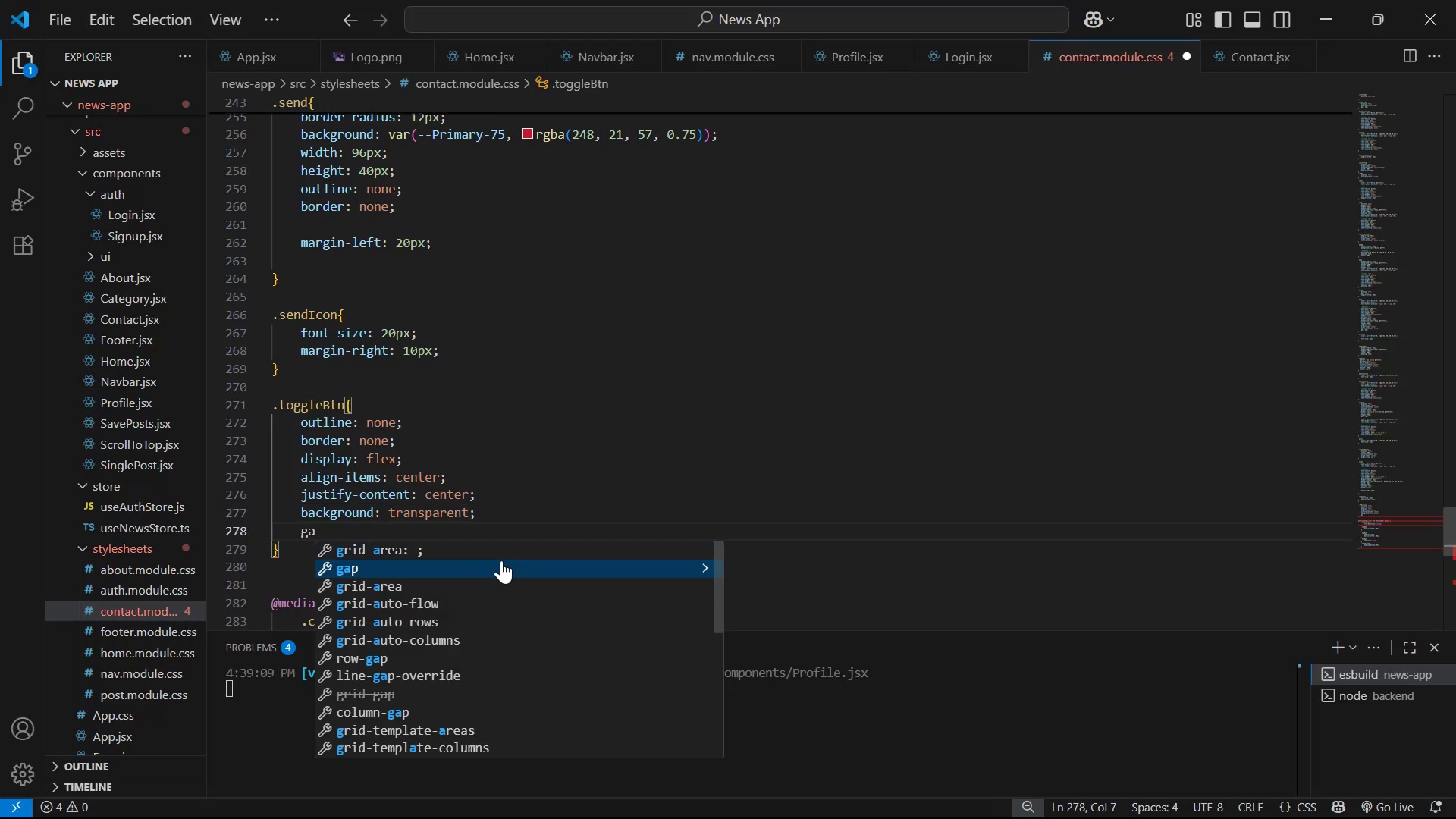 
key(Enter)
 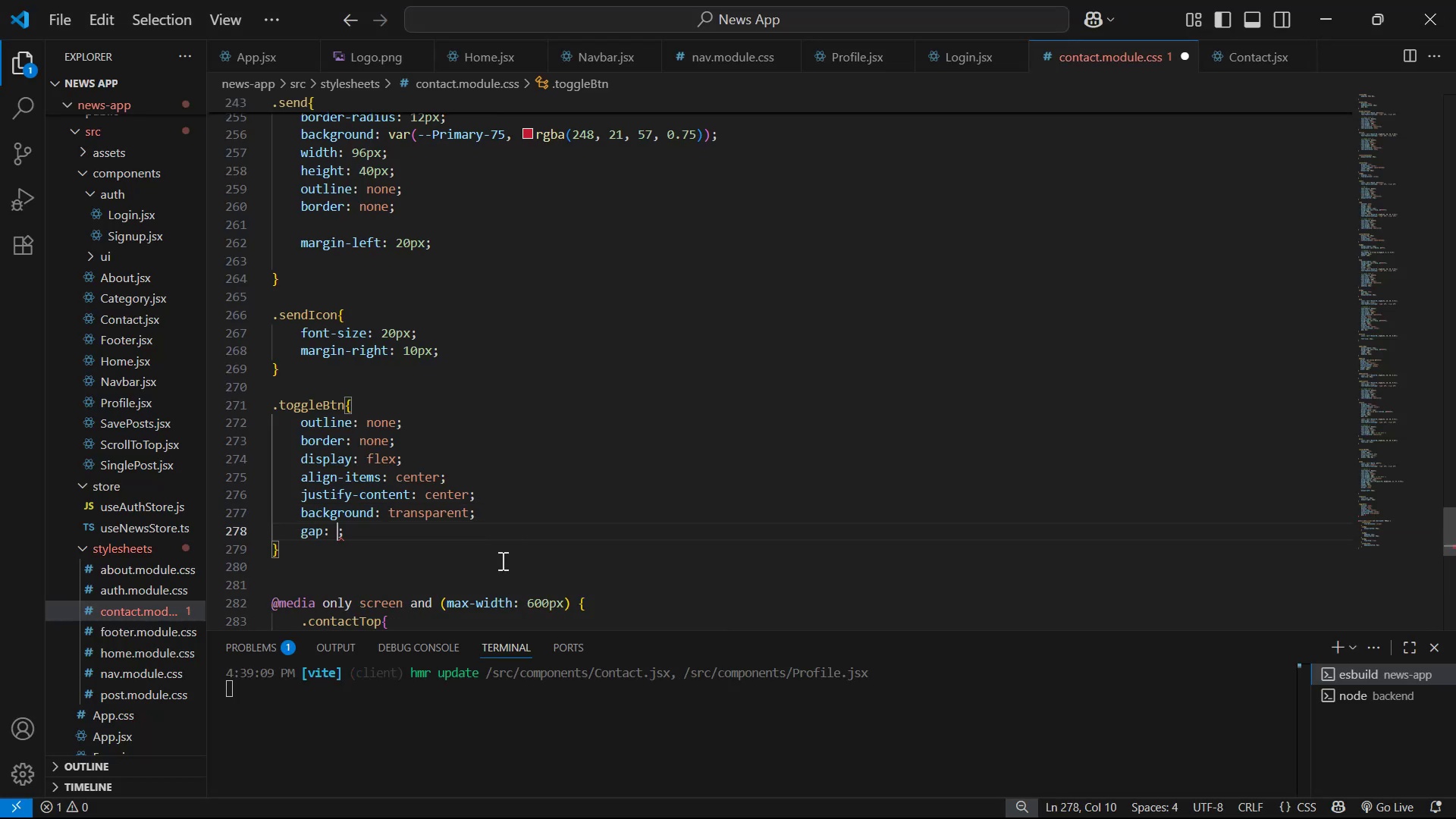 
type(10px)
 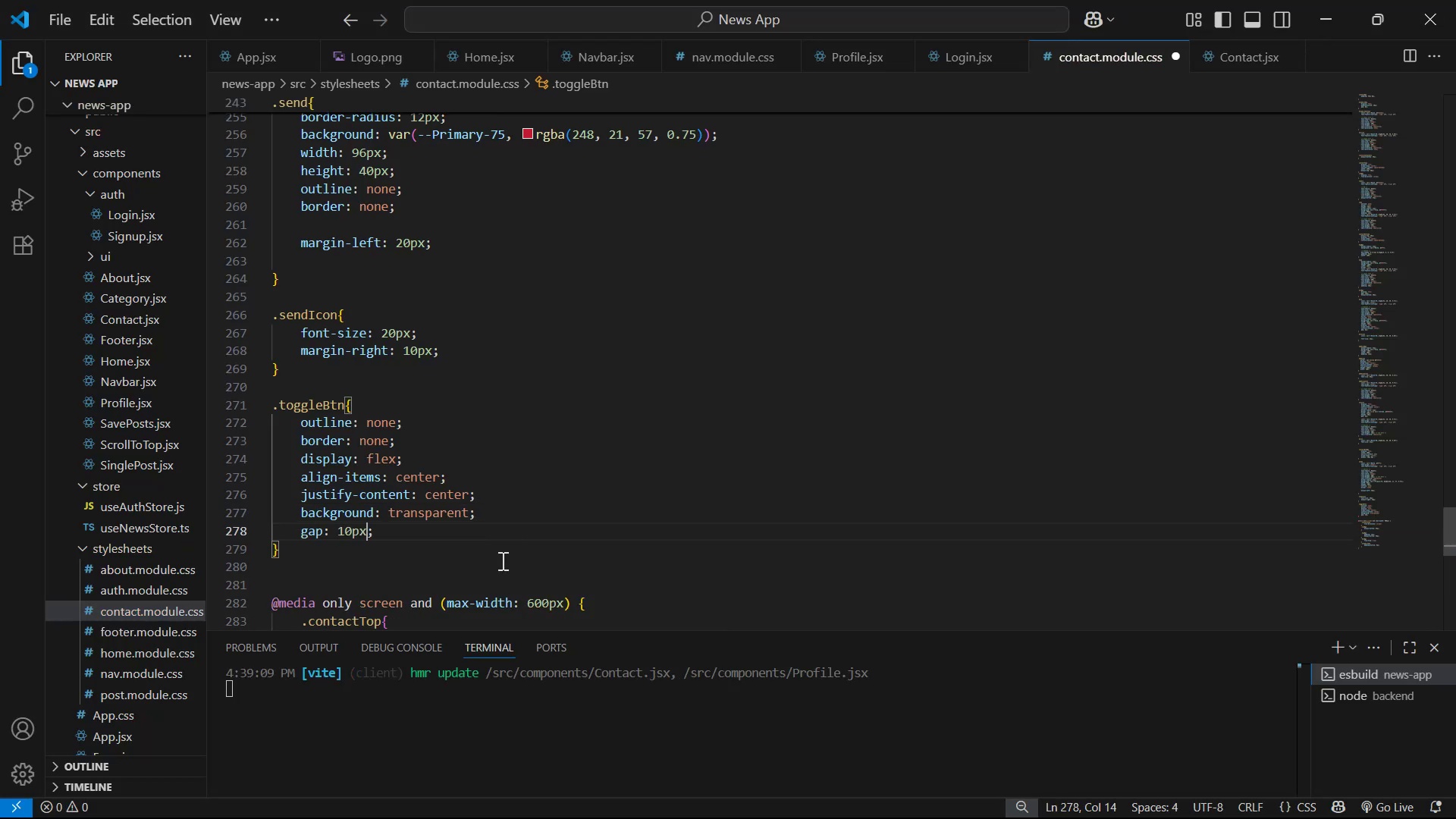 
key(Control+ControlLeft)
 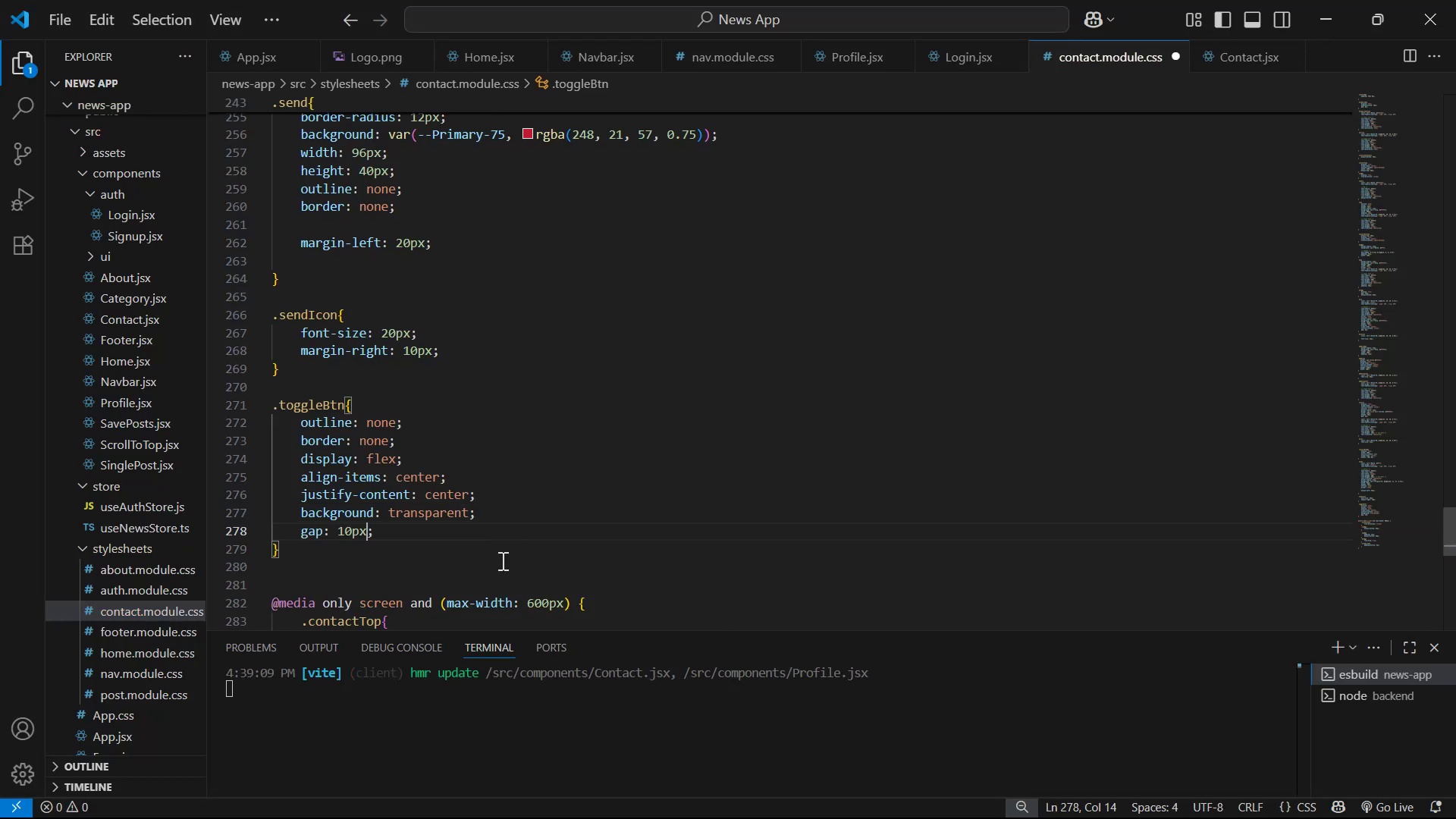 
key(Control+S)
 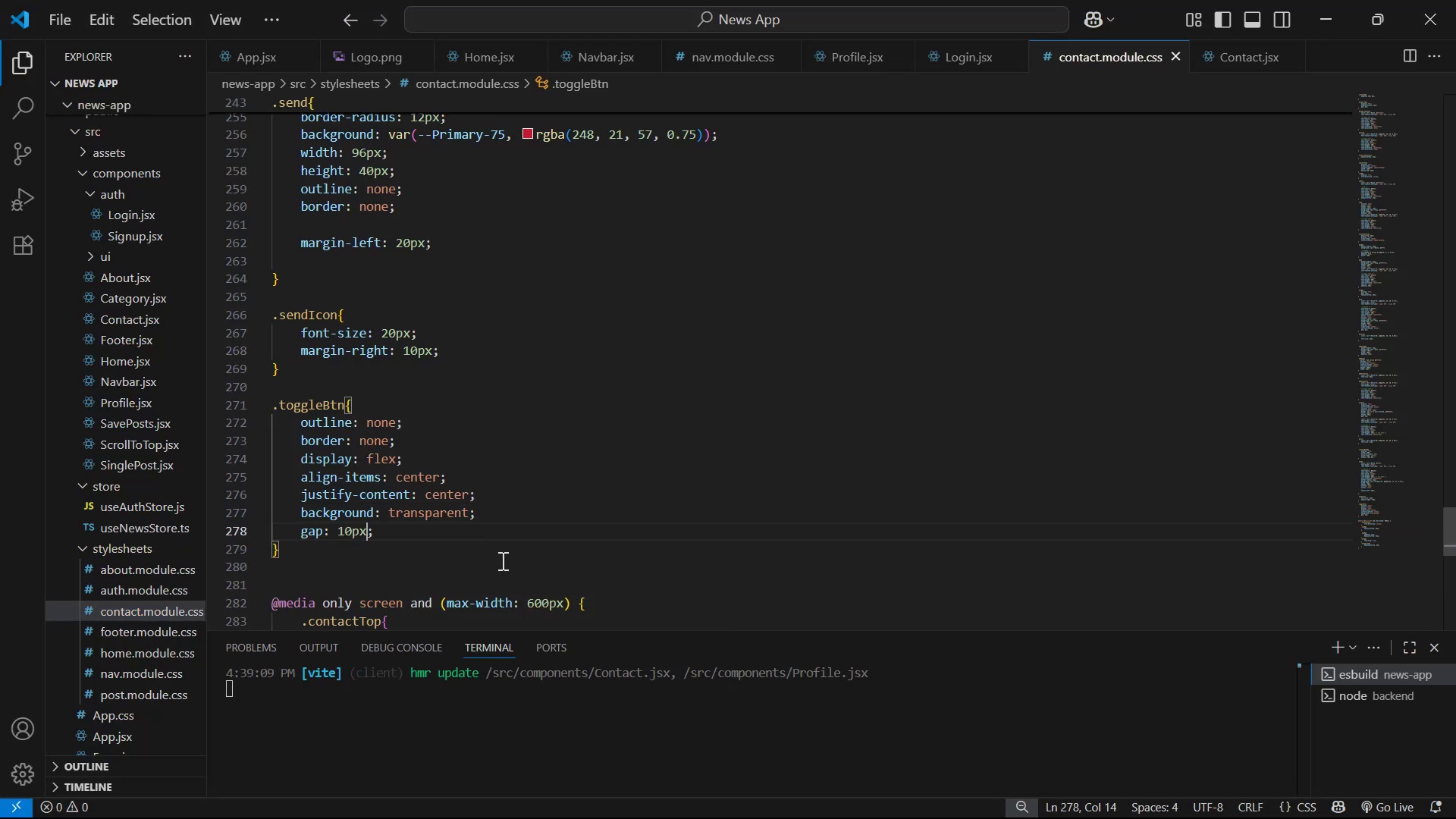 
key(Alt+AltLeft)
 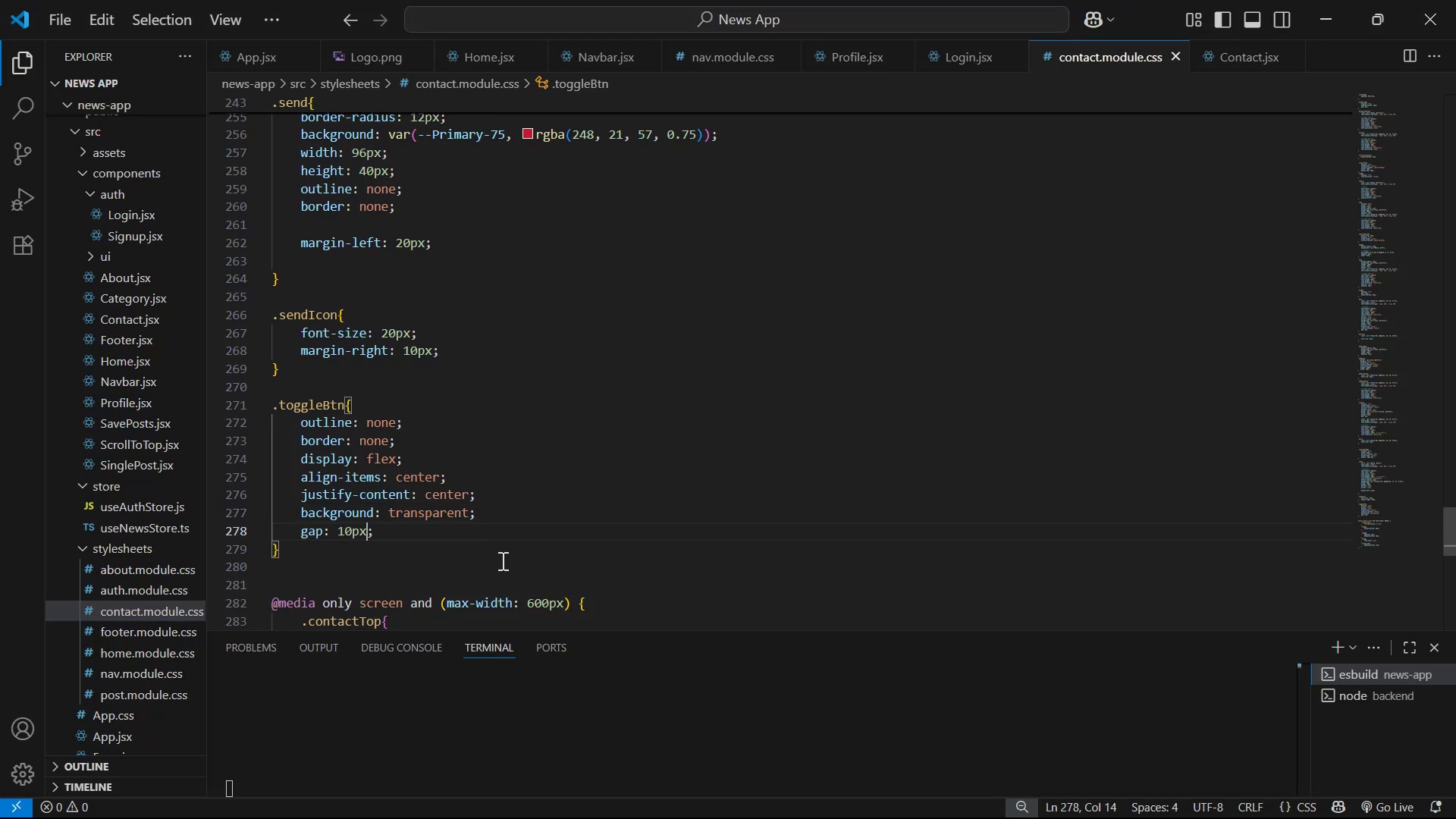 
key(Alt+Tab)
 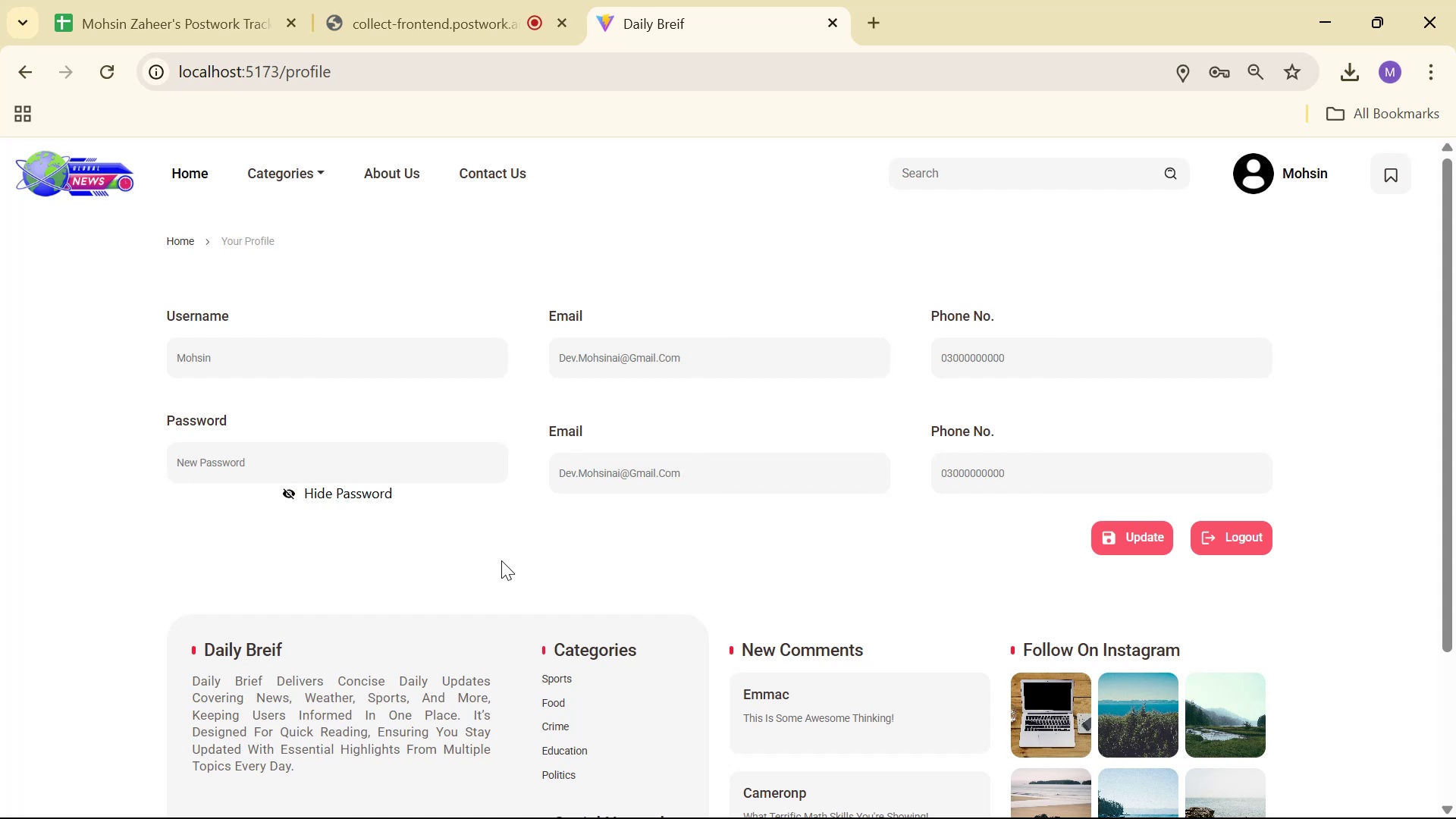 
key(Alt+AltLeft)
 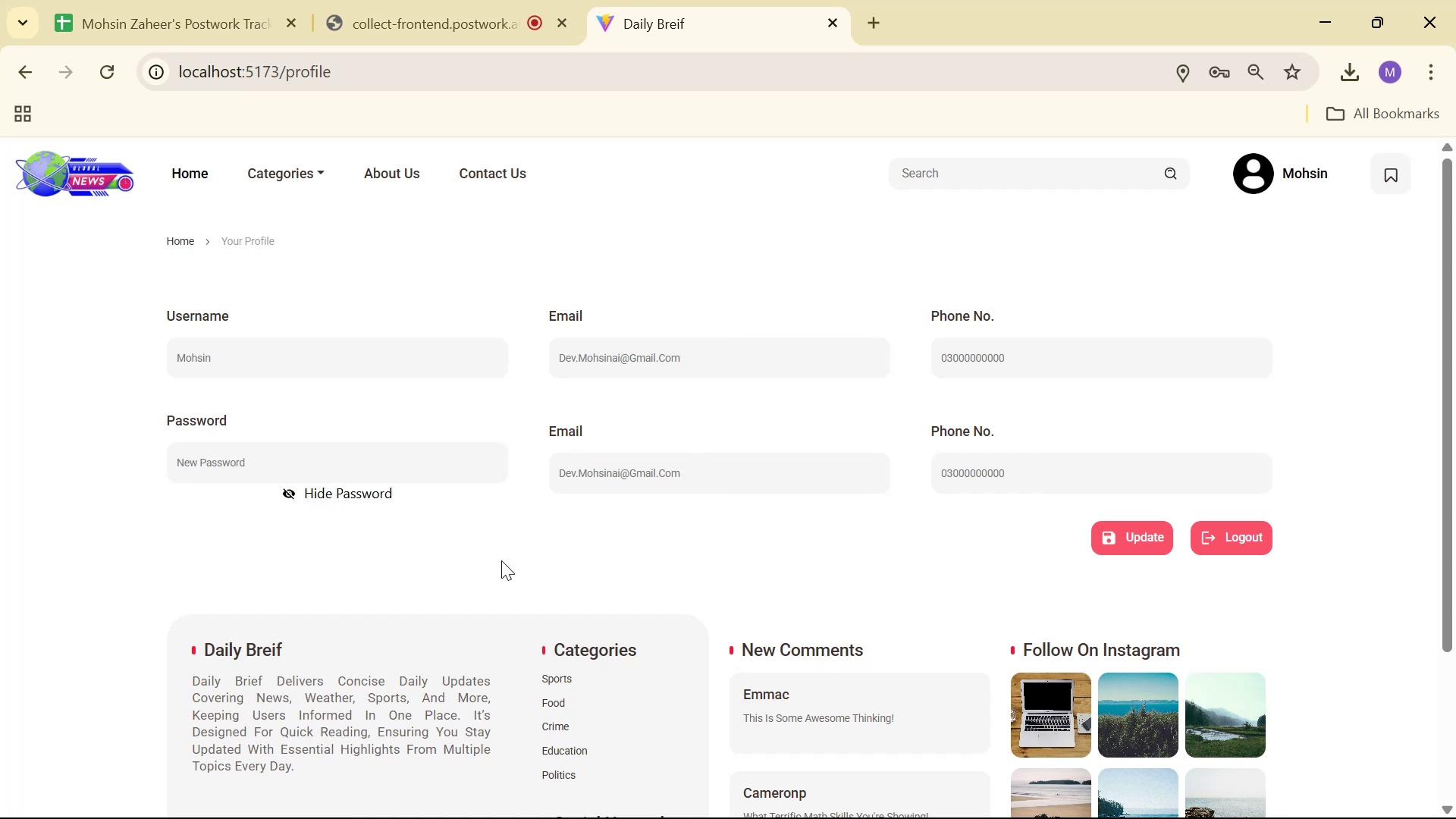 
key(Alt+Tab)
 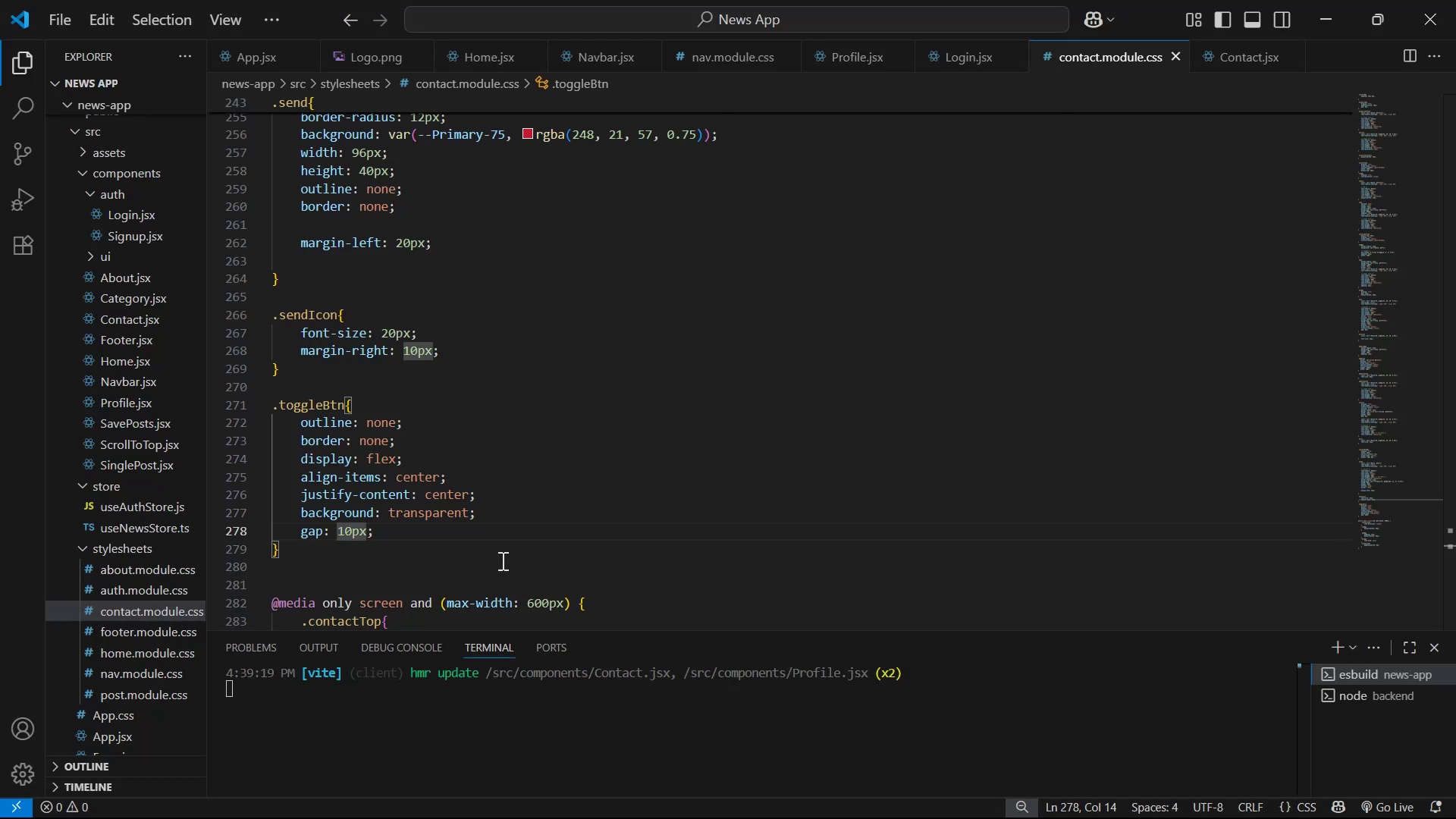 
key(ArrowRight)
 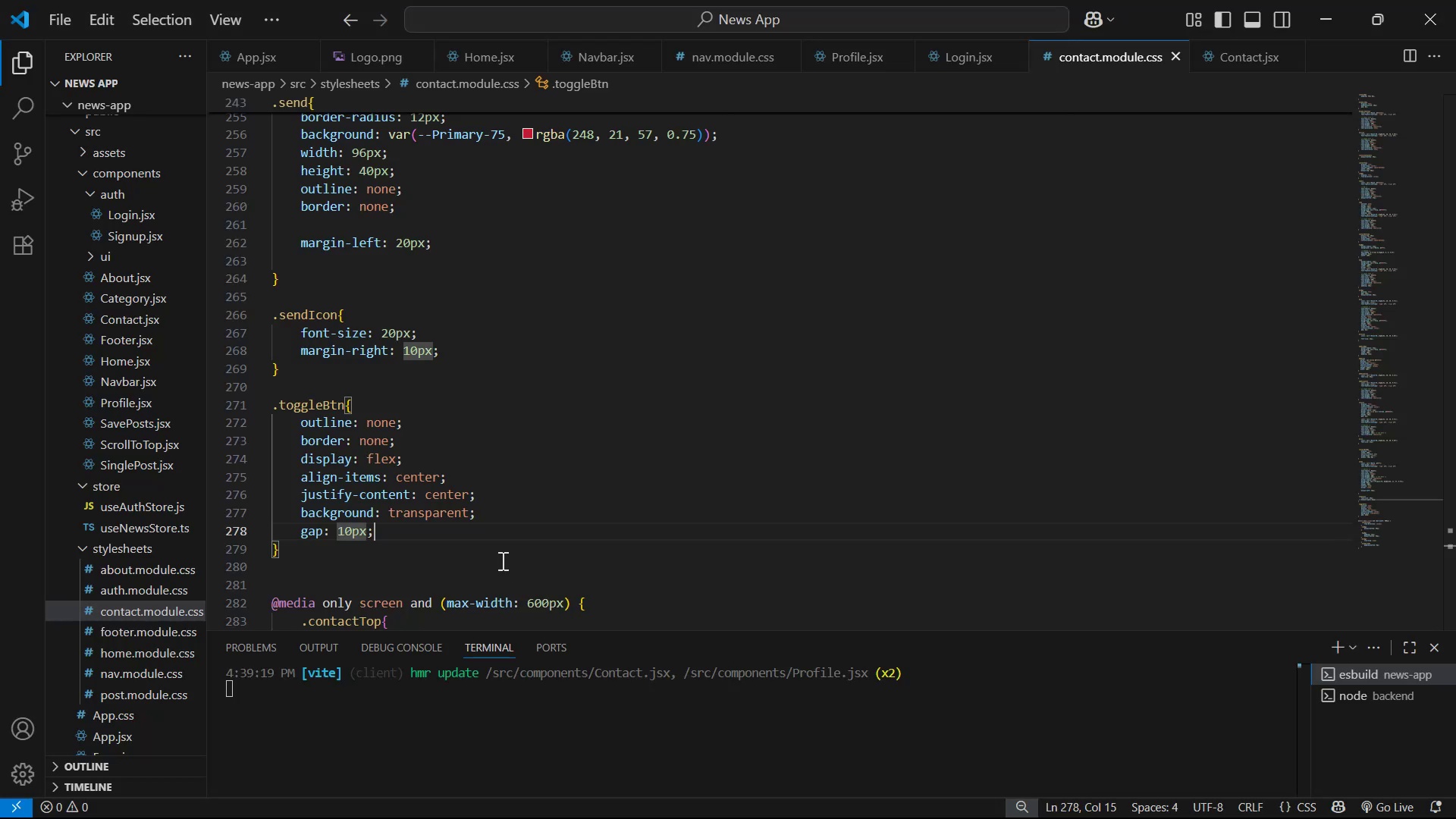 
key(ArrowRight)
 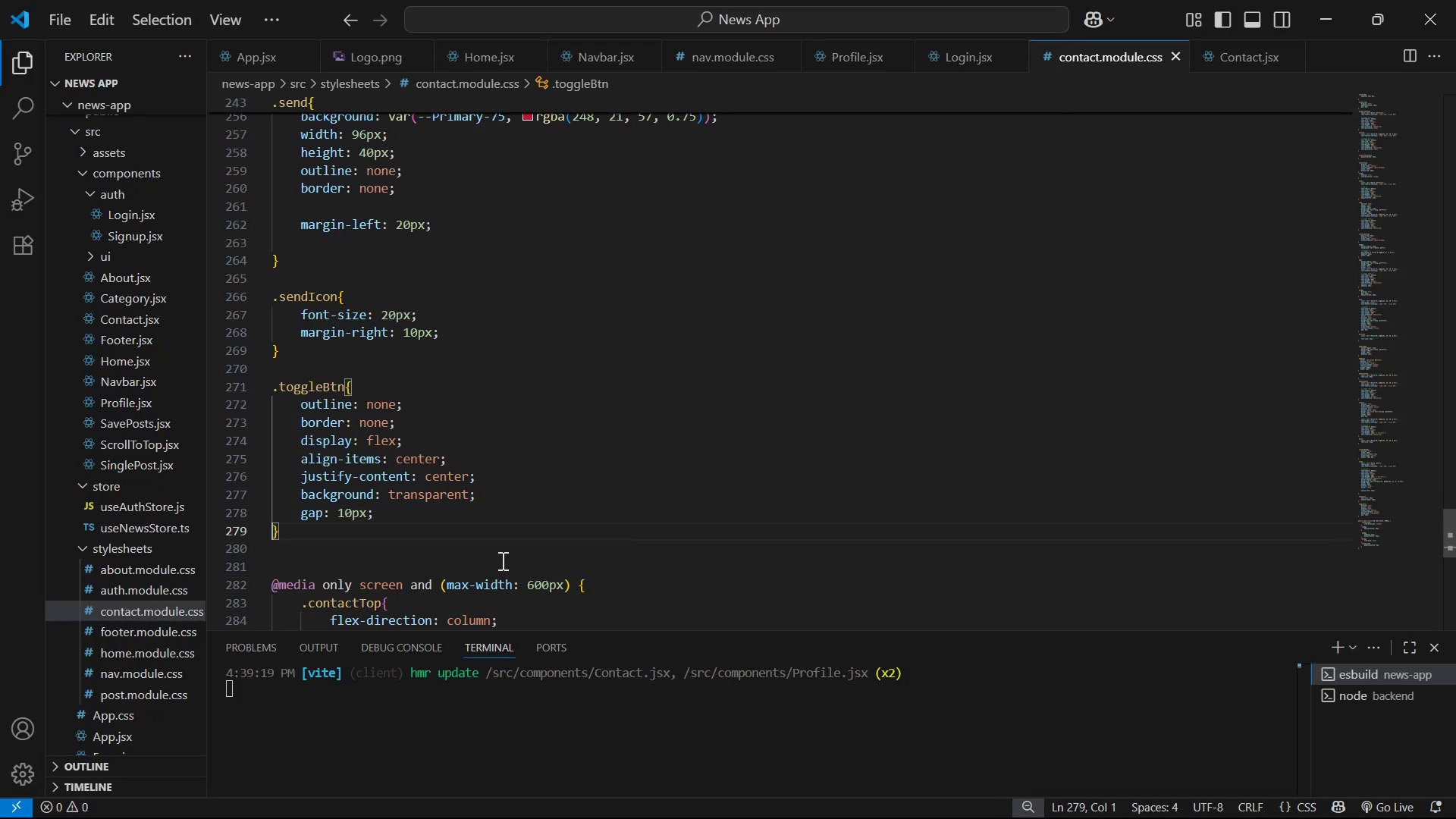 
key(ArrowLeft)
 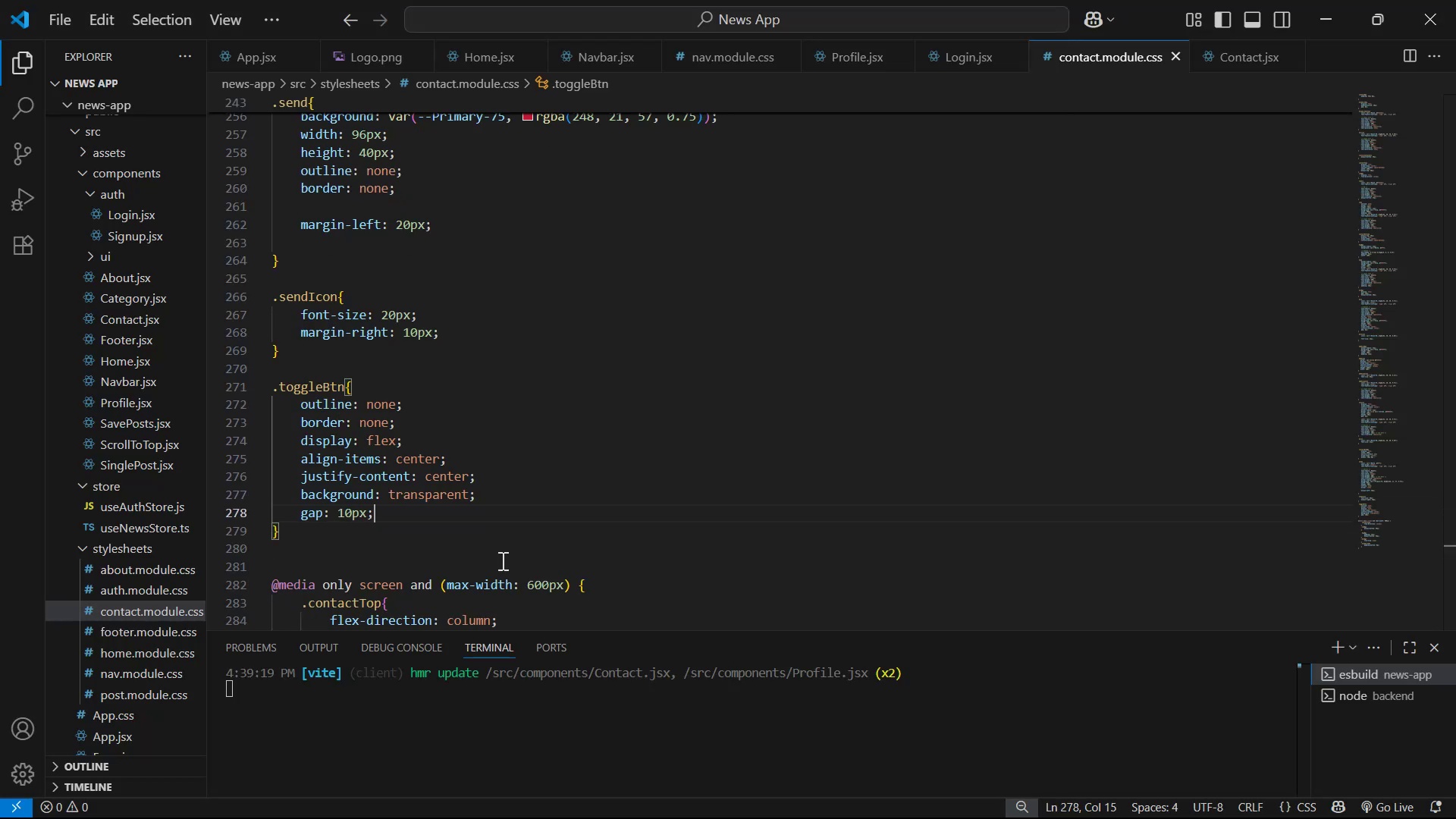 
key(ArrowUp)
 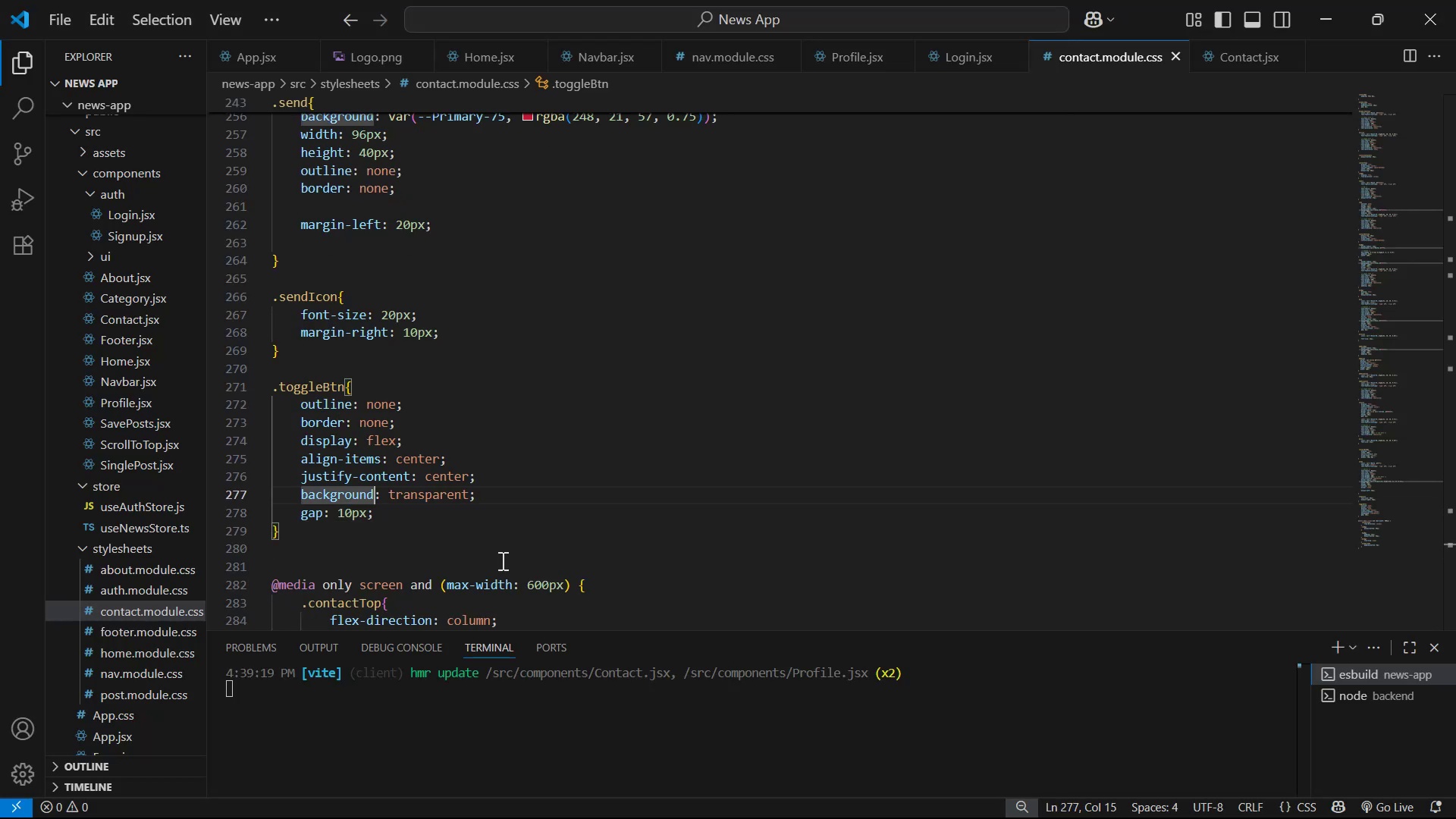 
key(ArrowUp)
 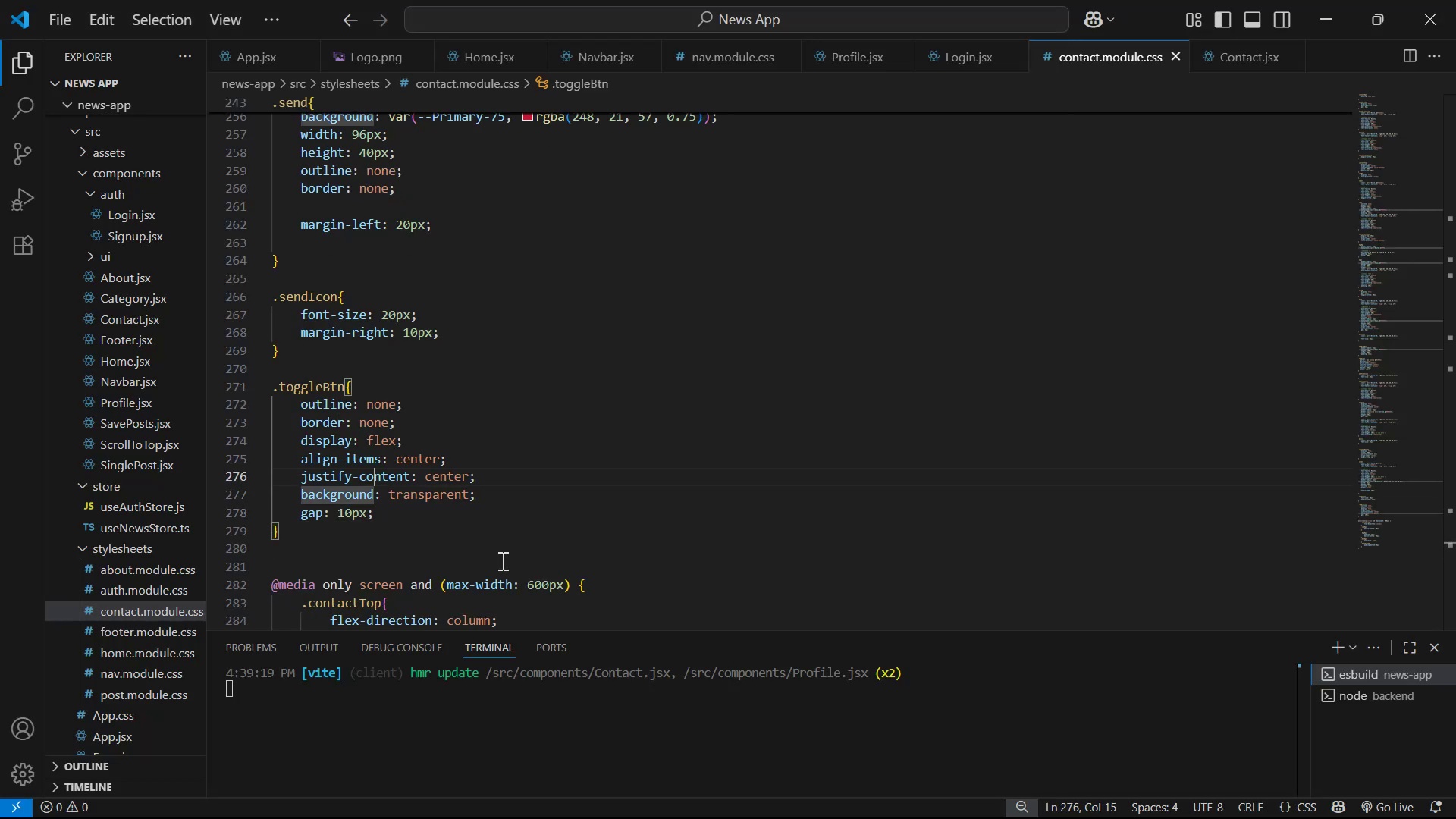 
hold_key(key=ArrowRight, duration=0.8)
 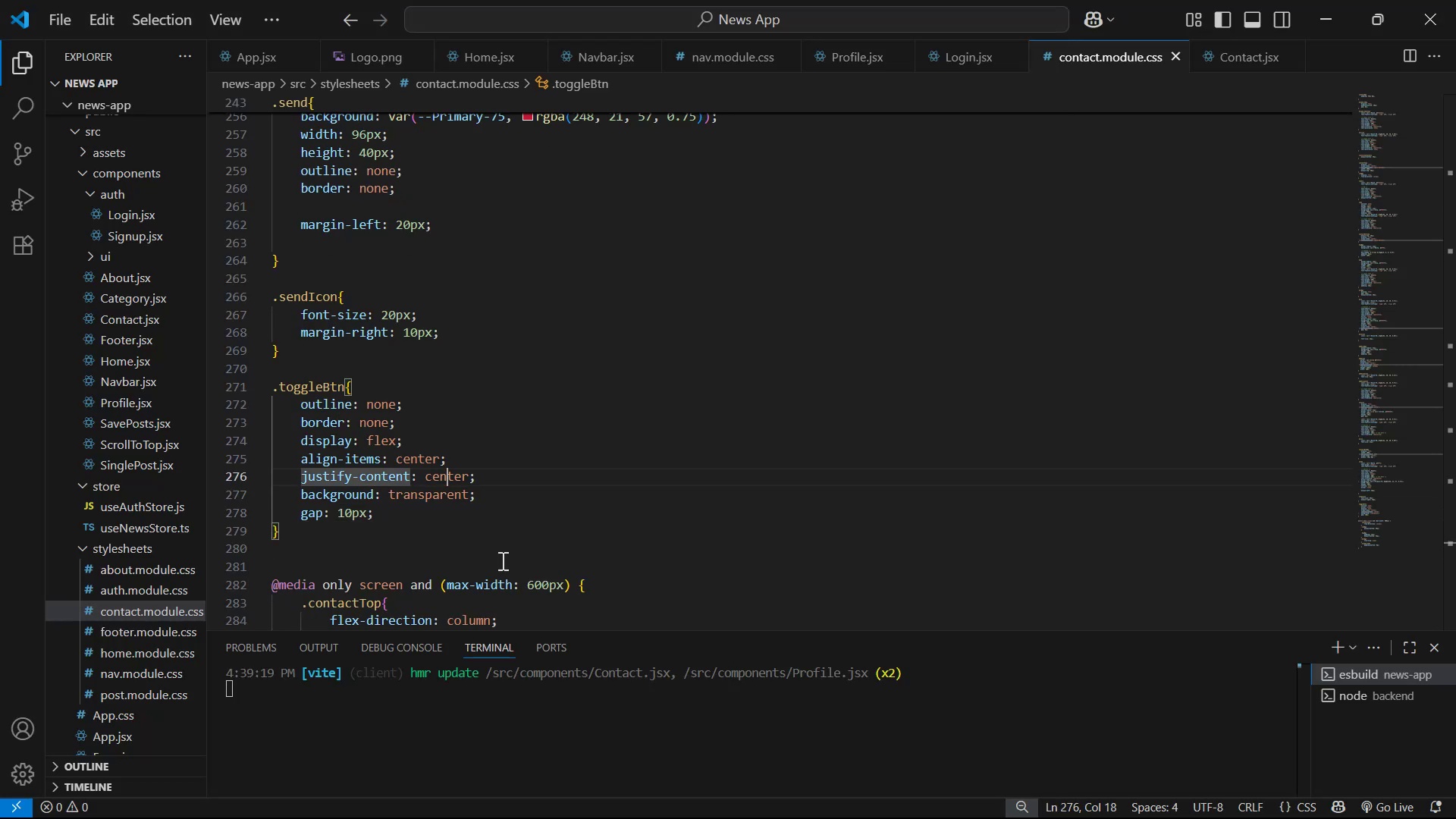 
key(ArrowRight)
 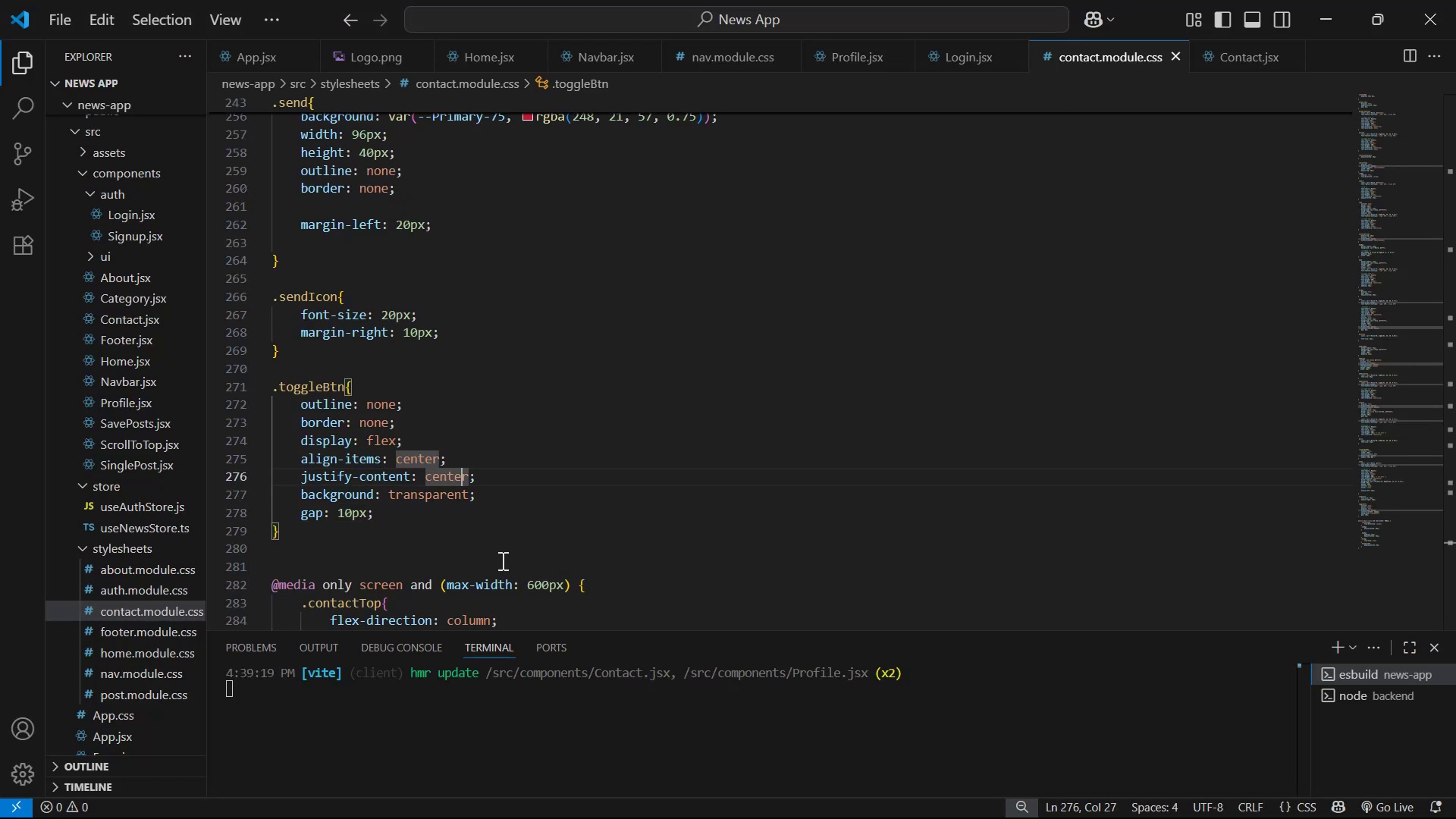 
key(ArrowRight)
 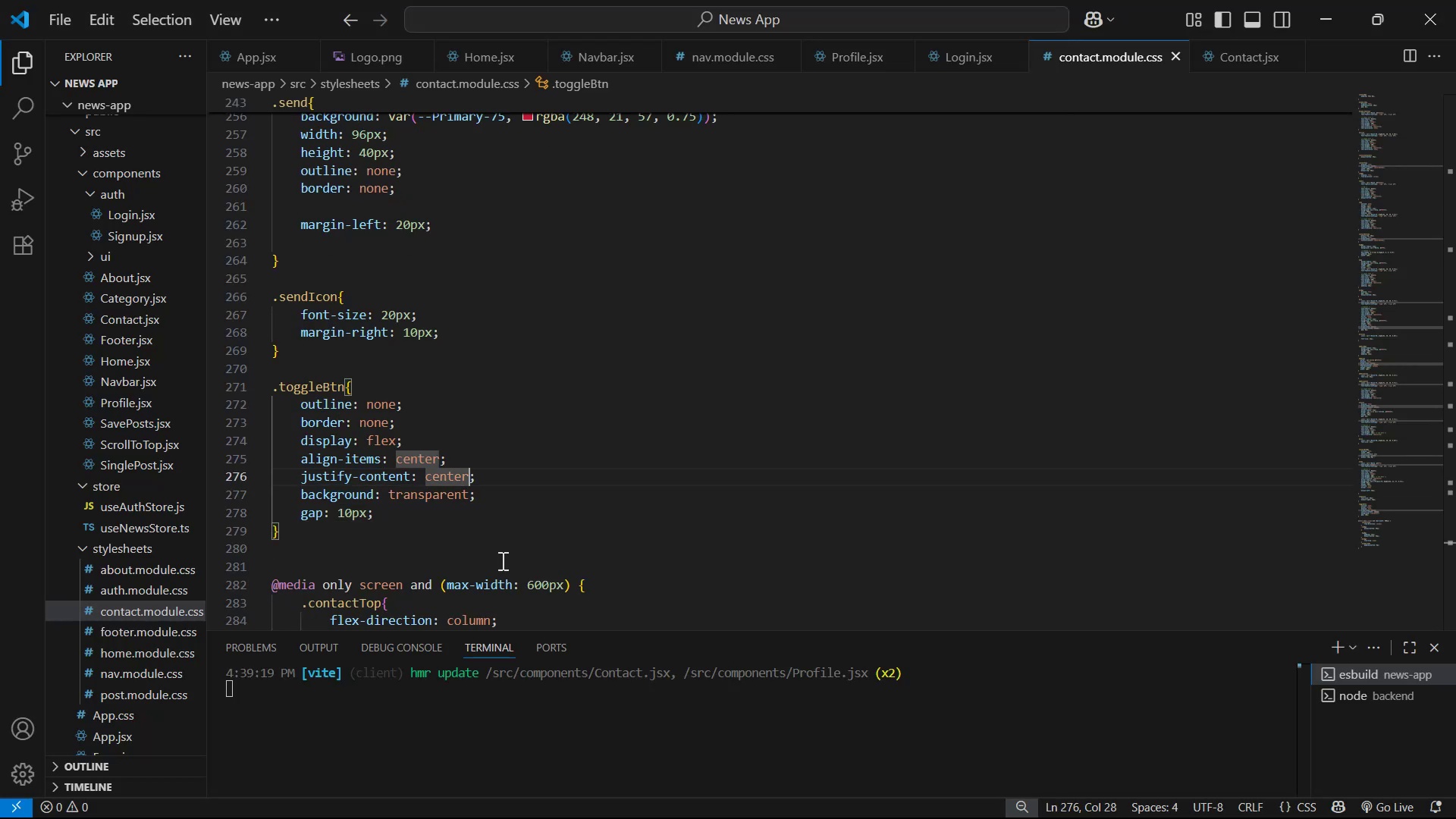 
key(Backspace)
key(Backspace)
key(Backspace)
key(Backspace)
key(Backspace)
key(Backspace)
type(sta)
 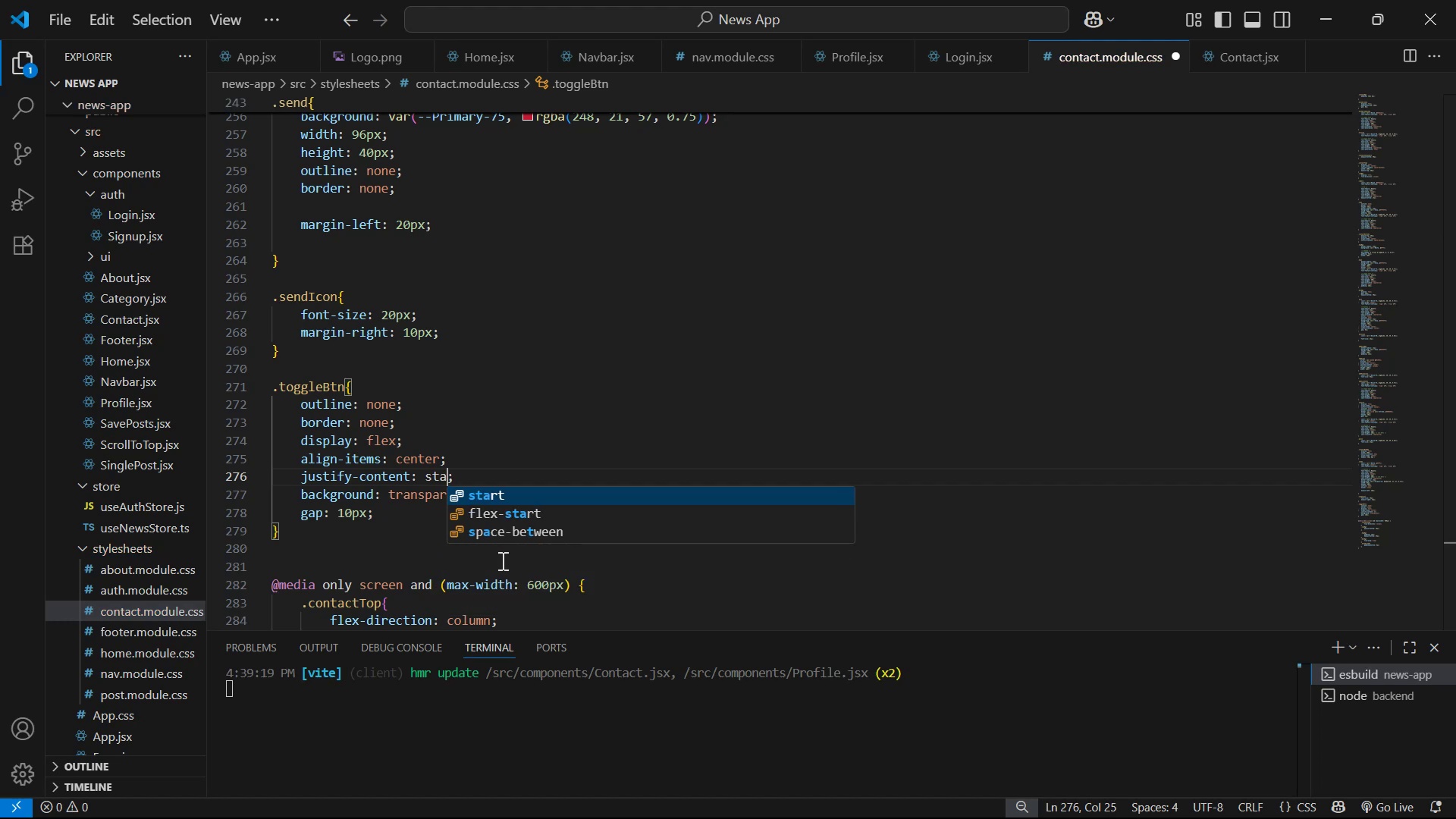 
key(Enter)
 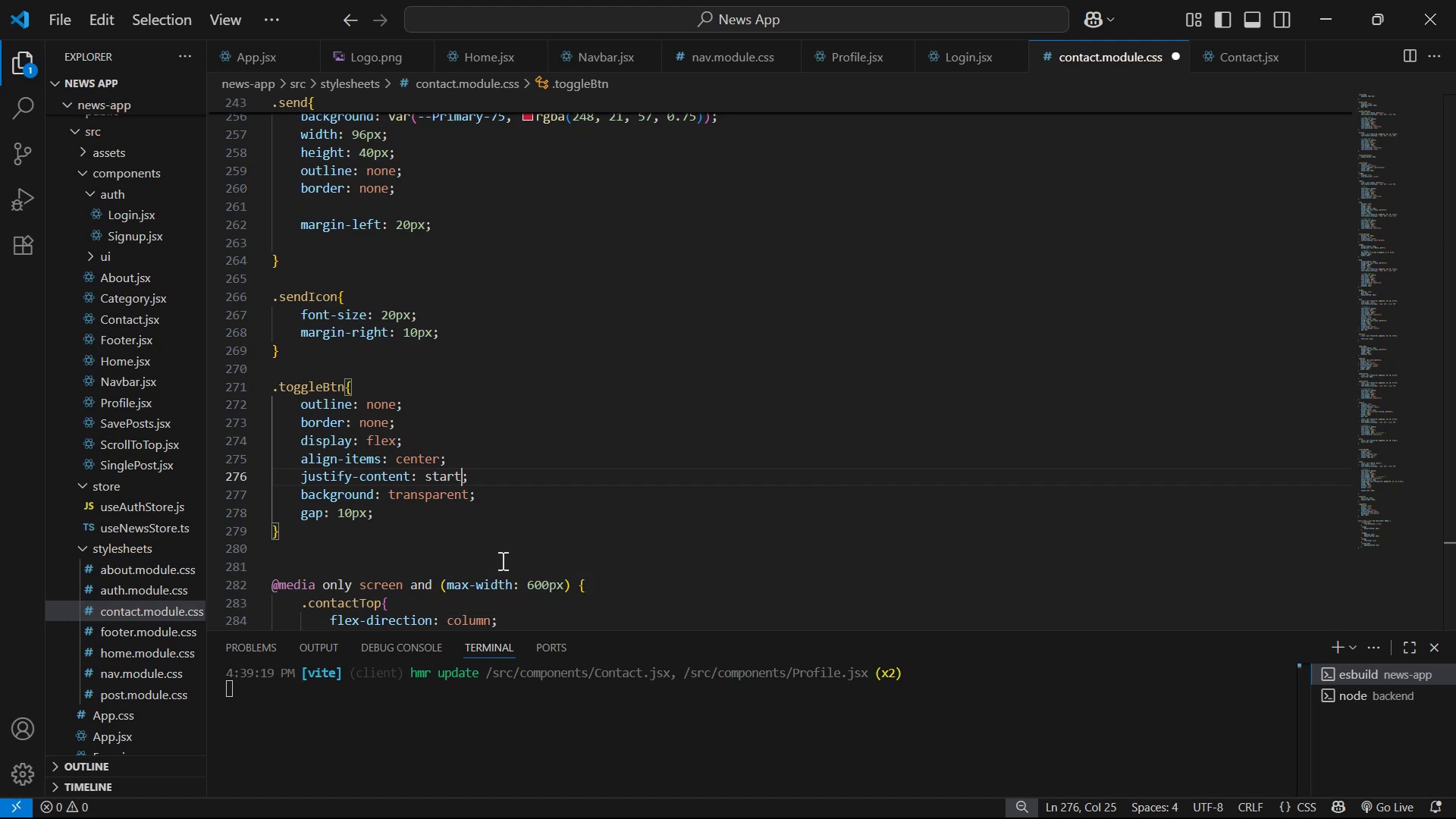 
key(Control+ControlLeft)
 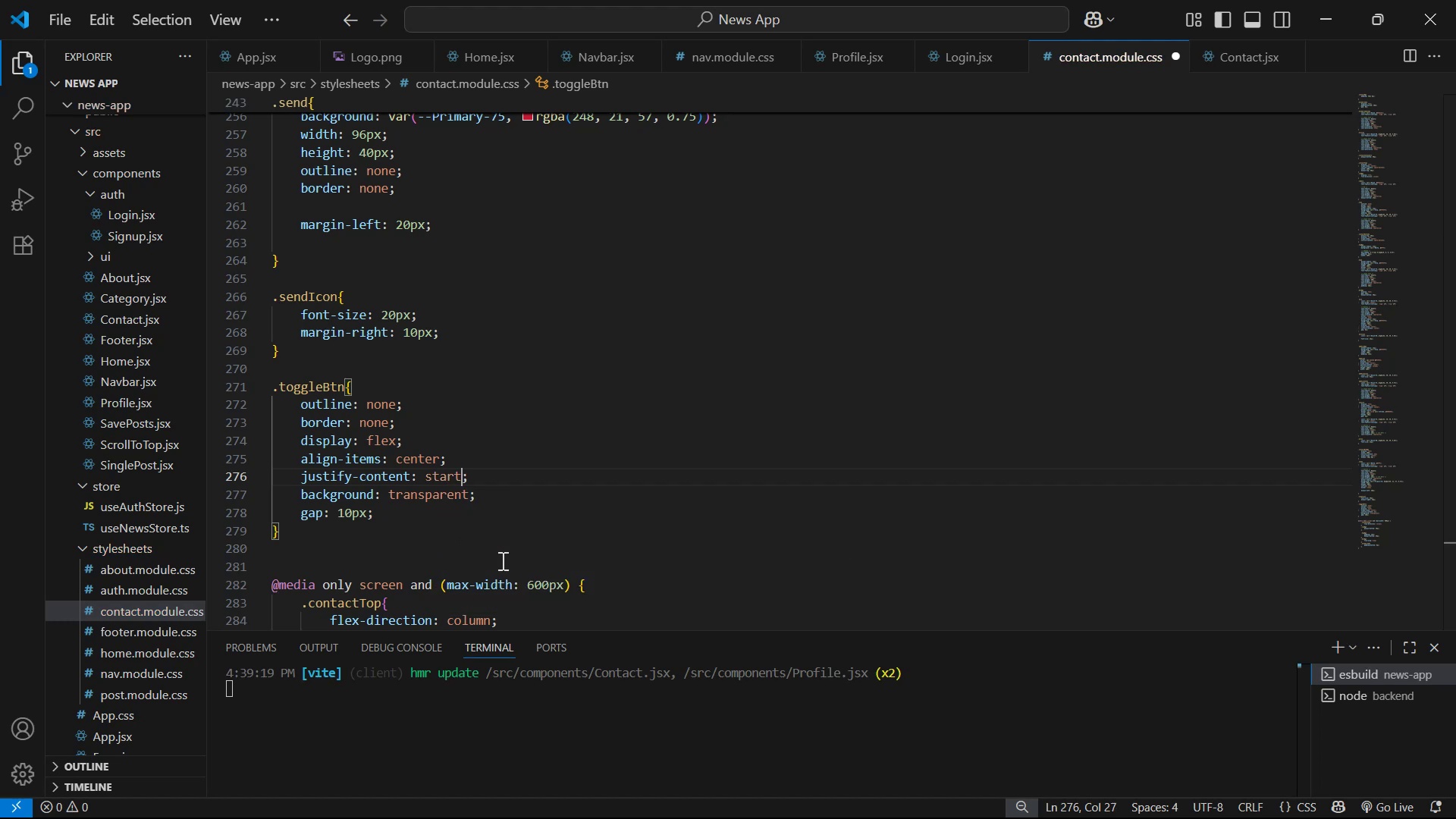 
key(Control+S)
 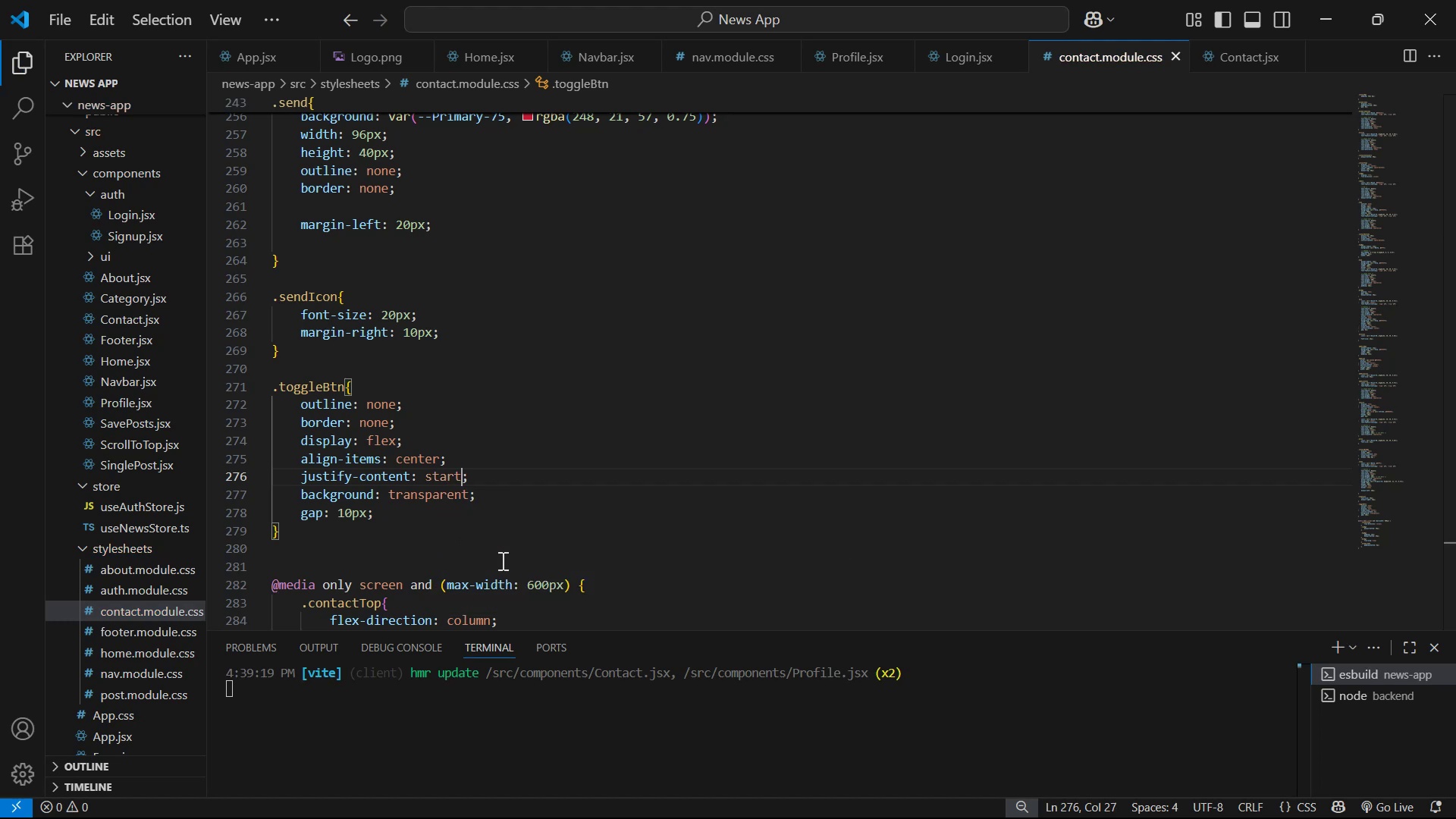 
key(Alt+AltLeft)
 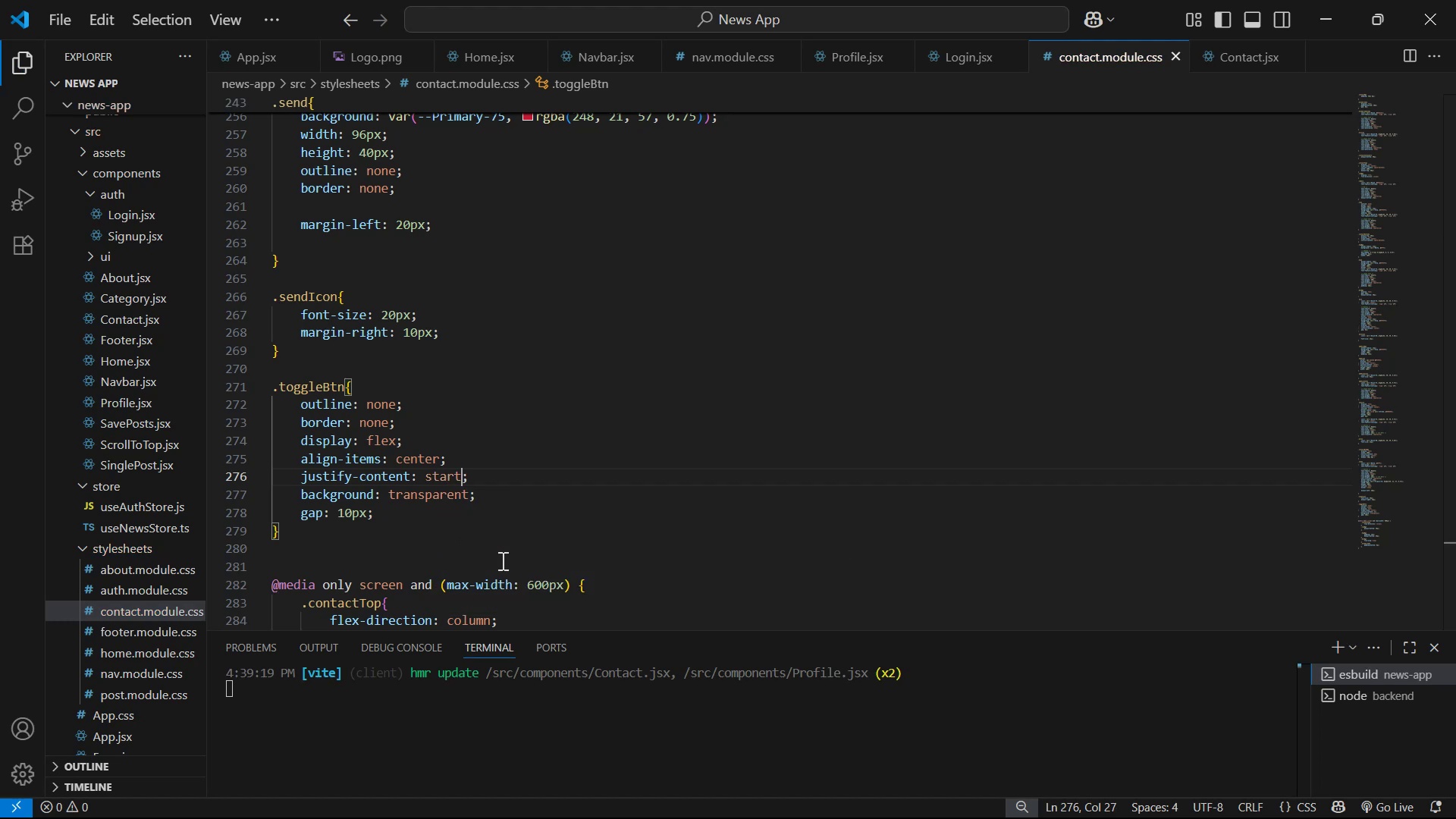 
key(Alt+Tab)
 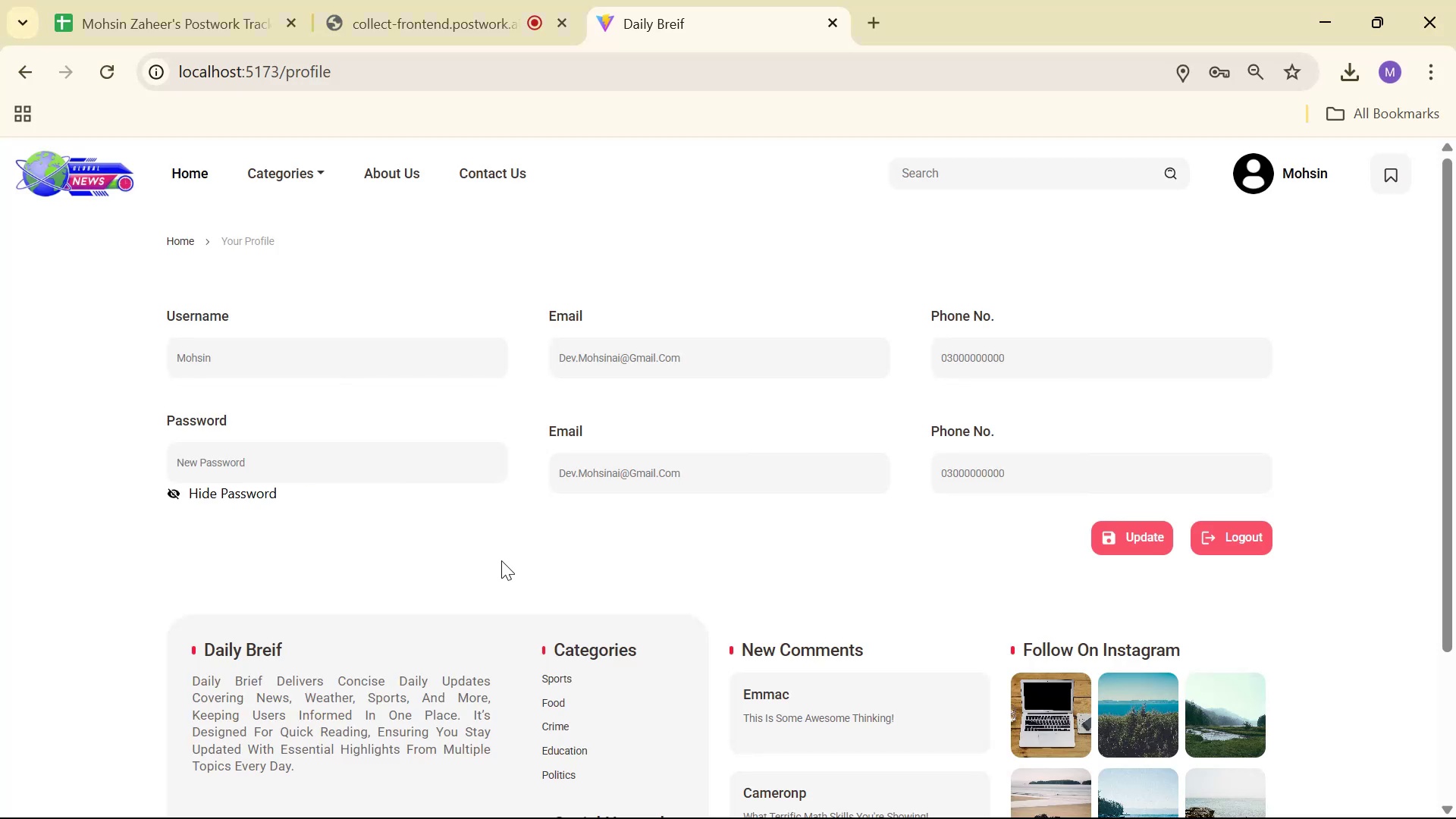 
key(Alt+AltLeft)
 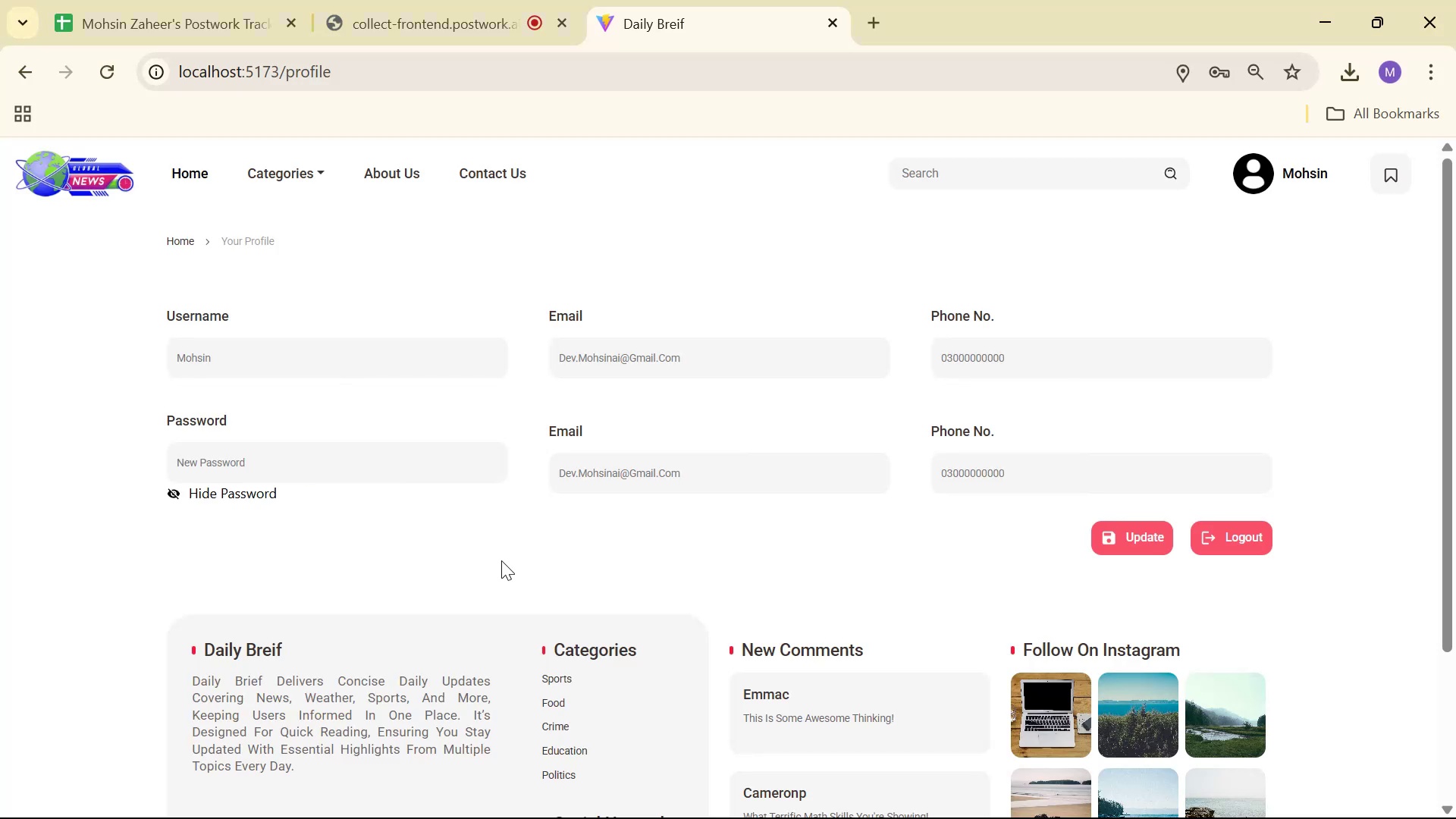 
key(Alt+Tab)
 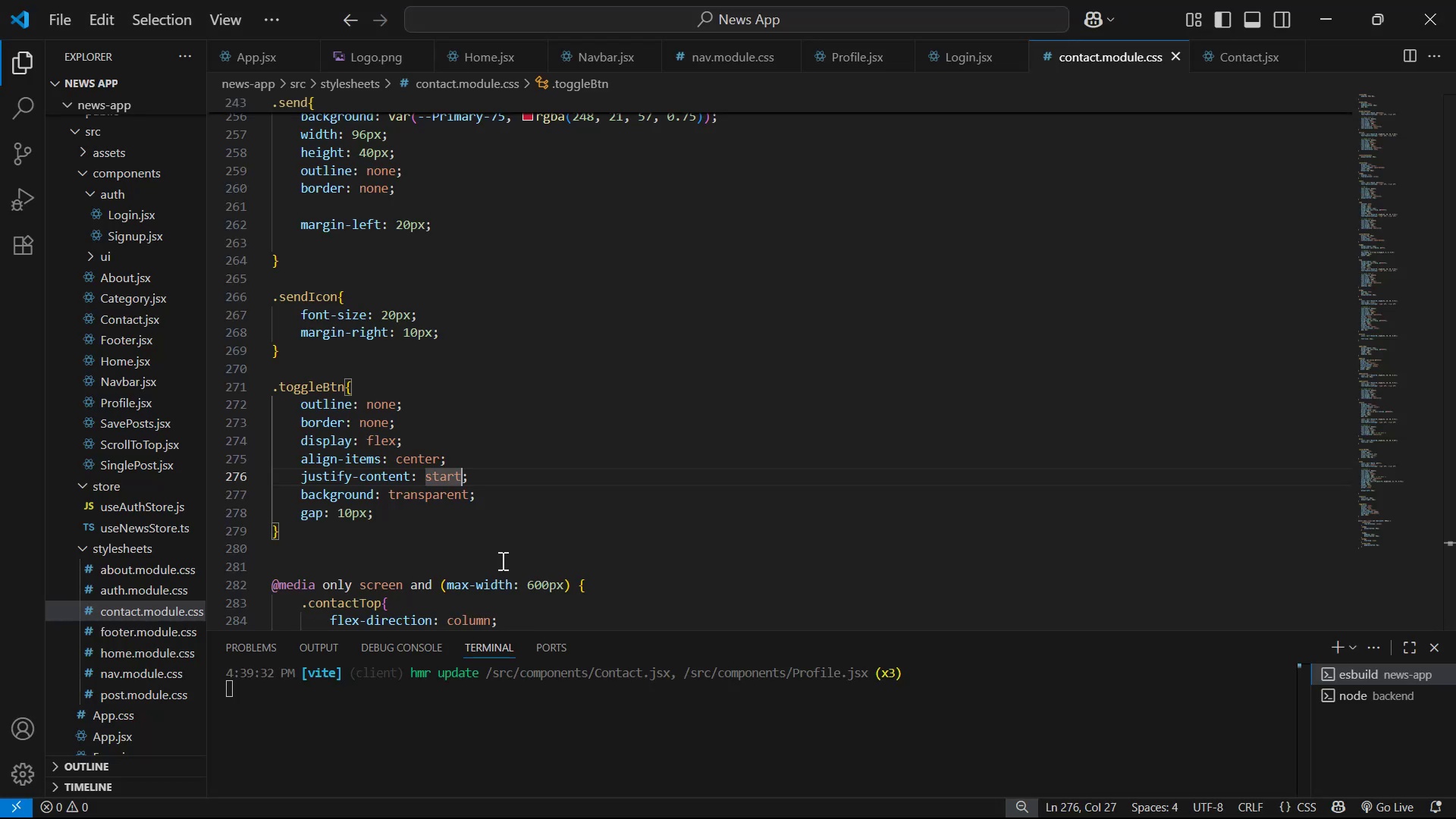 
key(ArrowRight)
 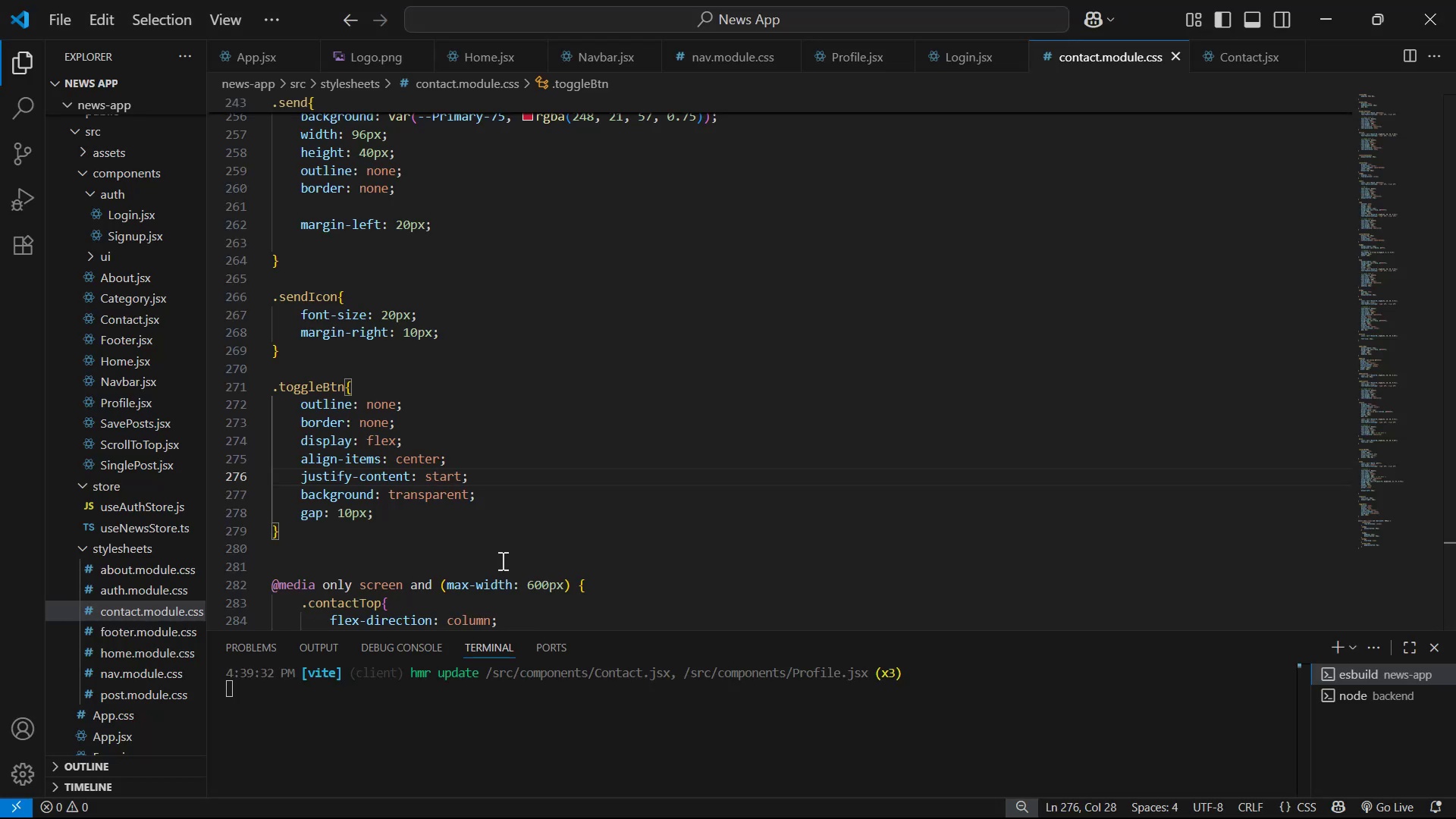 
key(ArrowDown)
 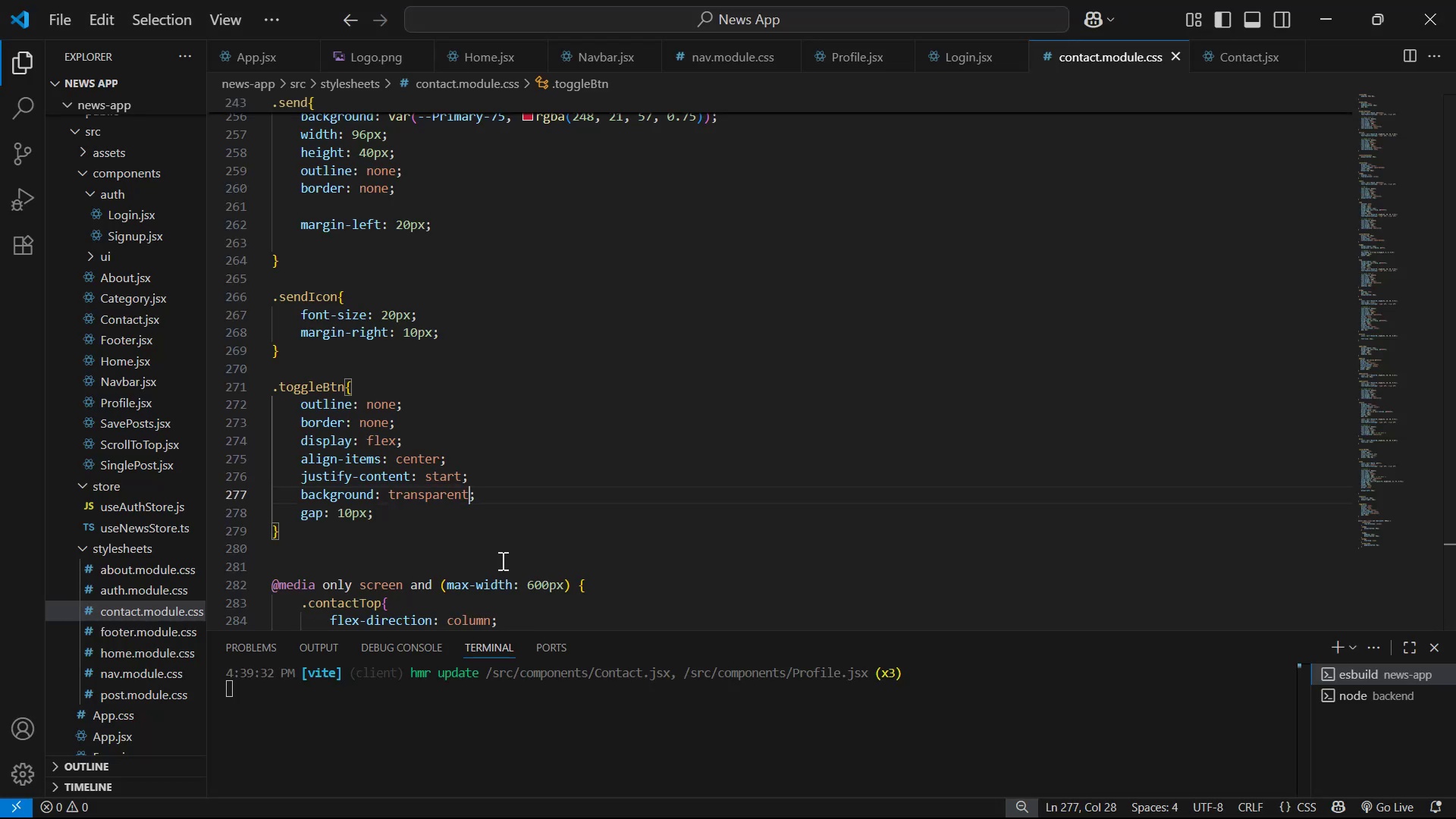 
key(ArrowDown)
 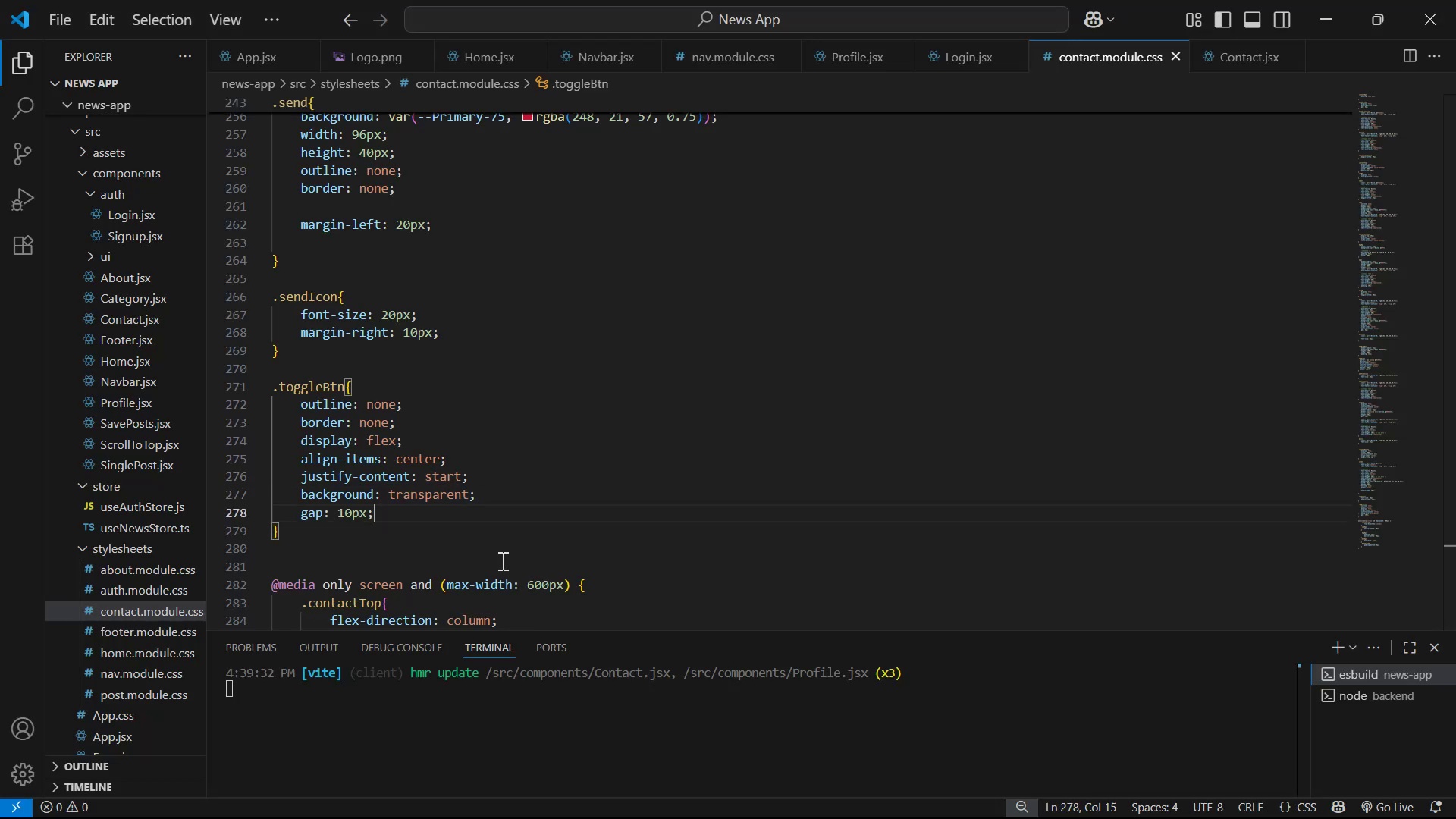 
key(Enter)
 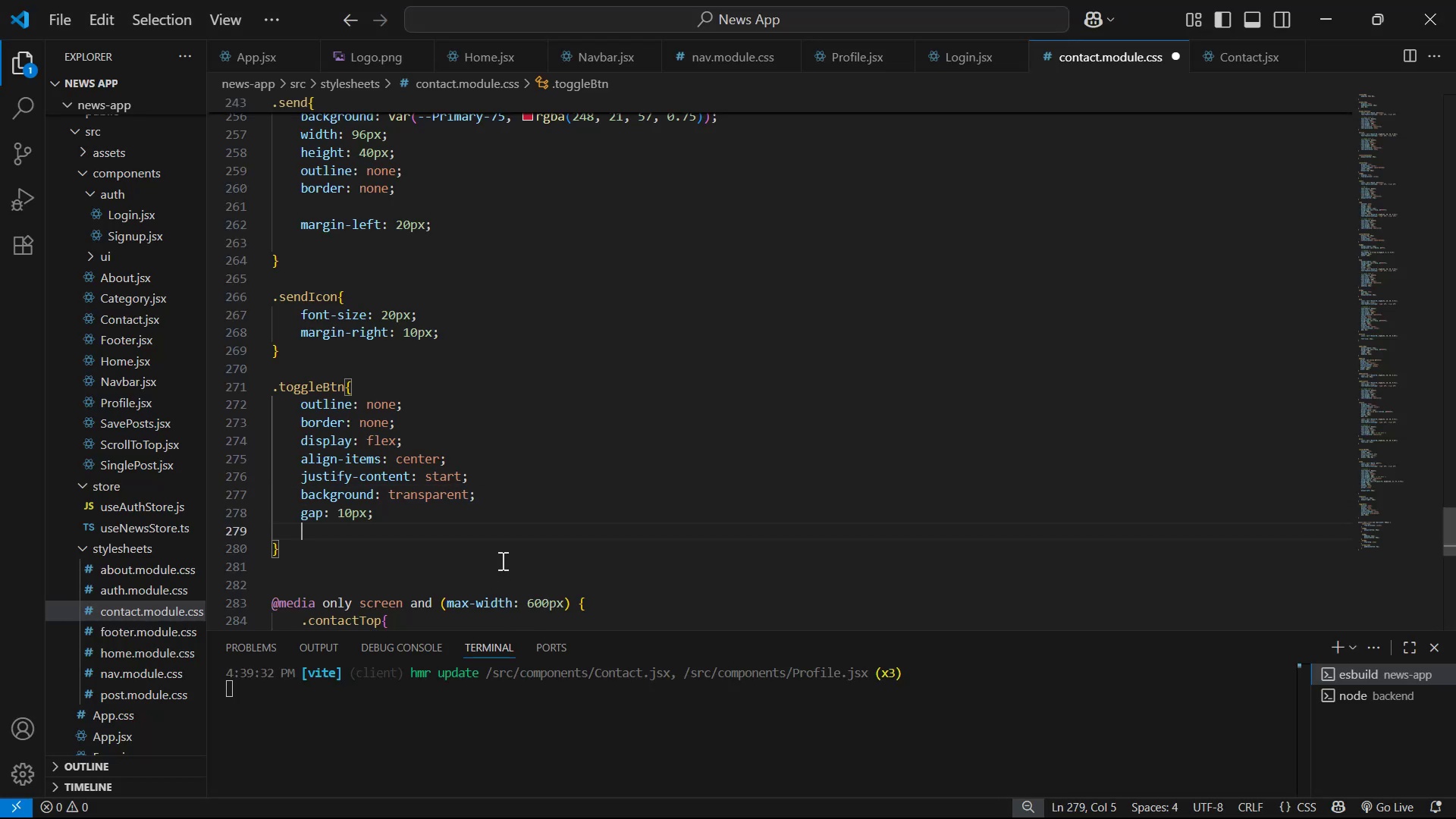 
type(ma)
 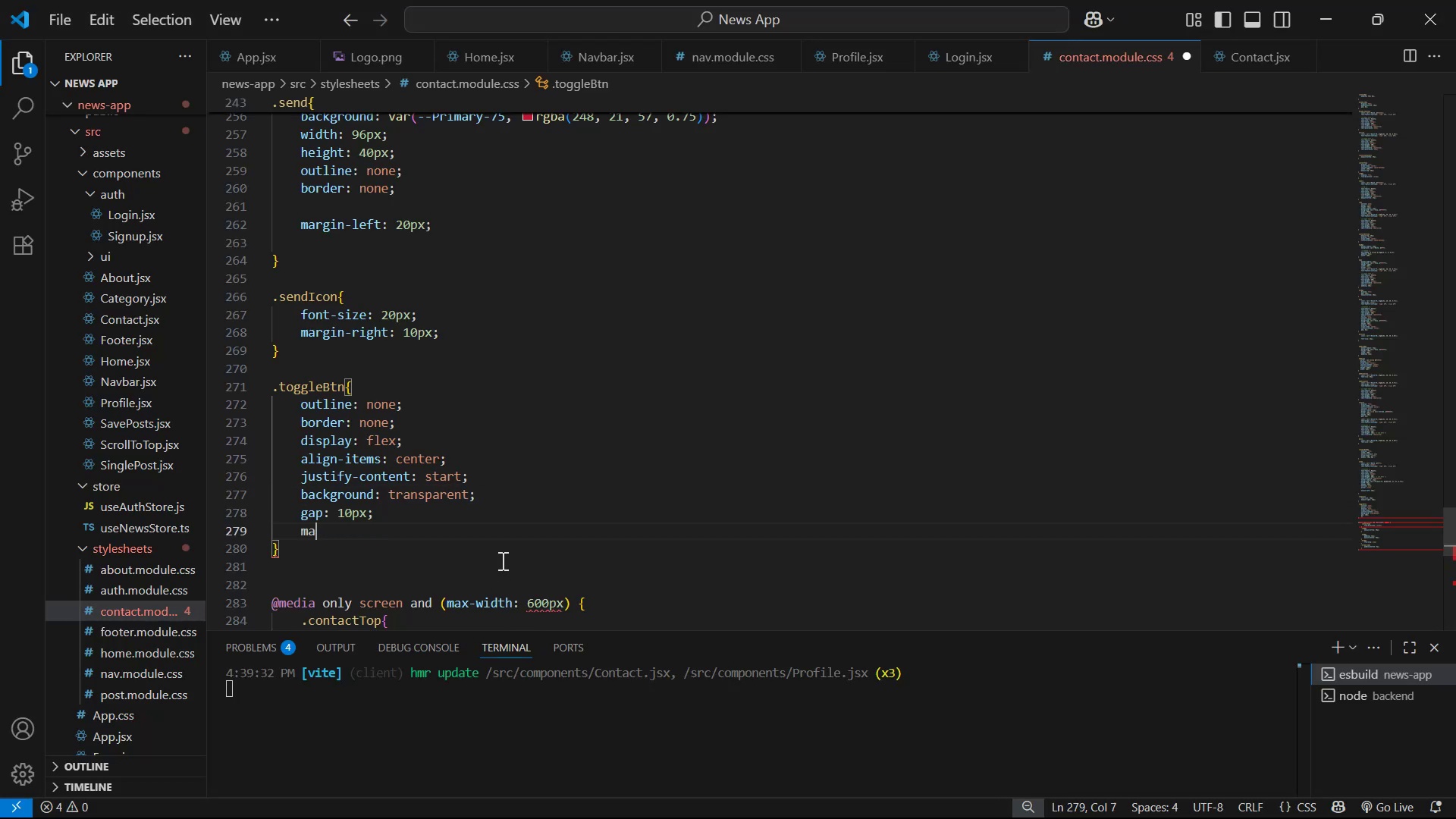 
key(ArrowDown)
 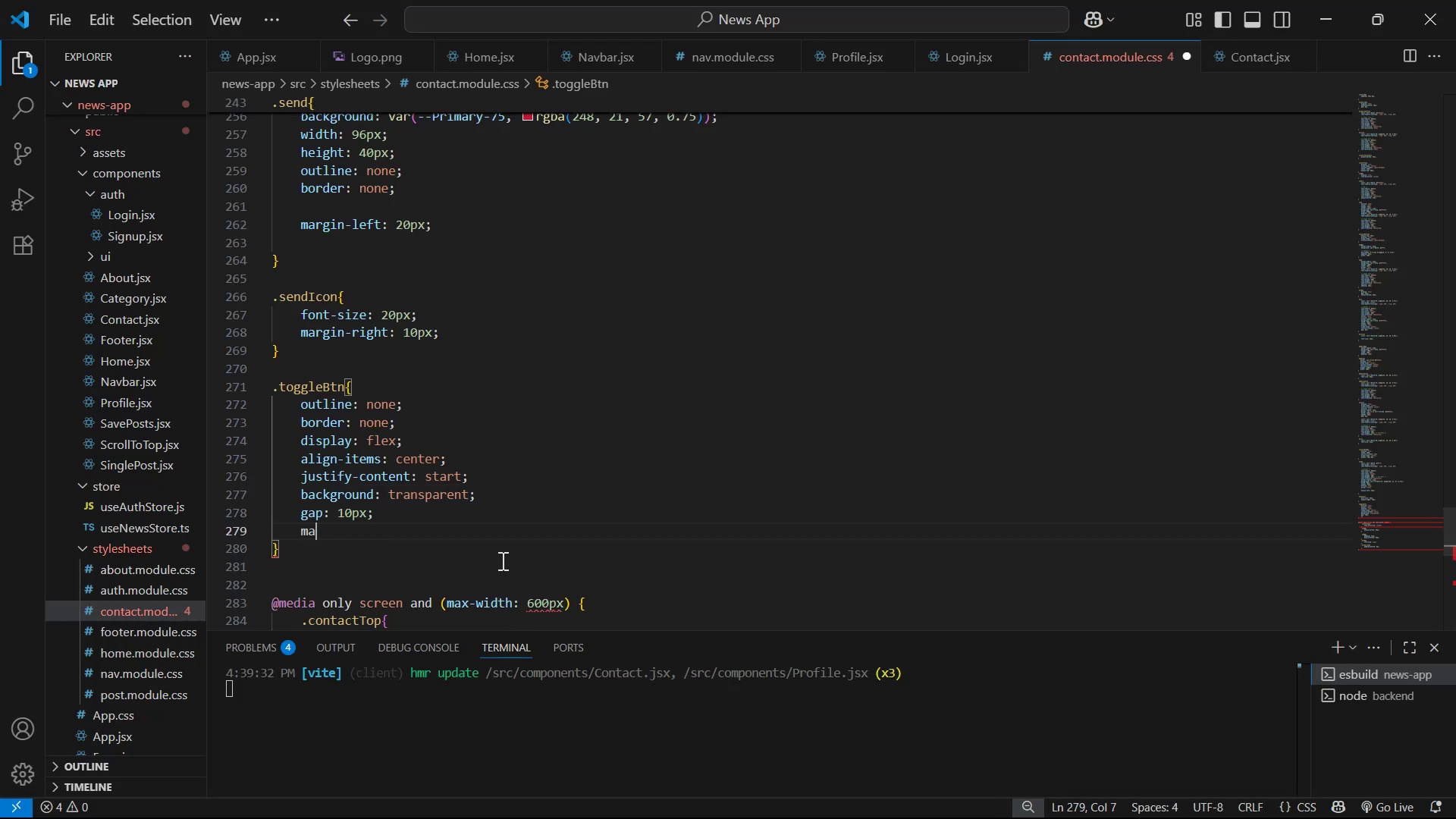 
key(ArrowDown)
 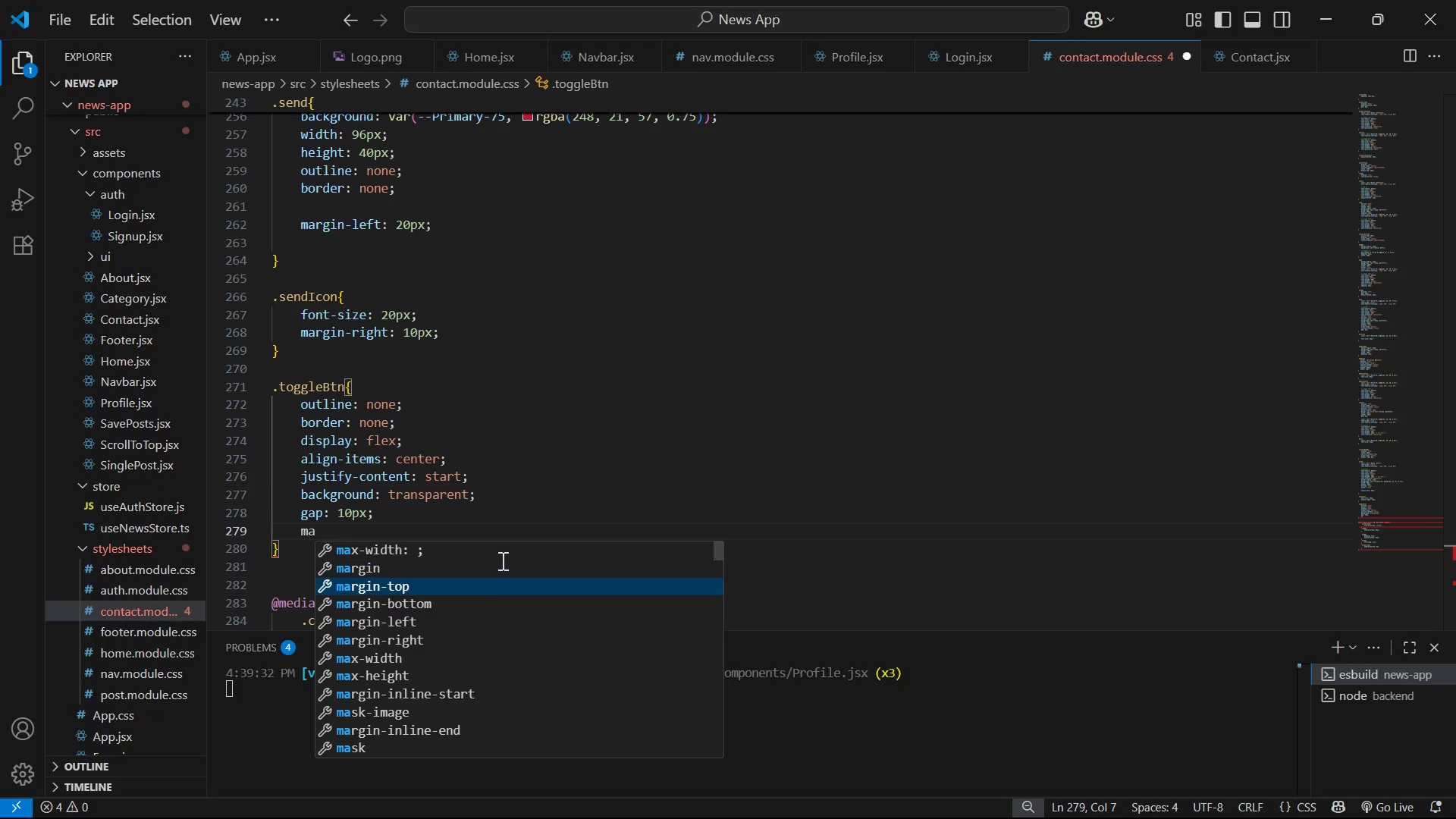 
key(Enter)
 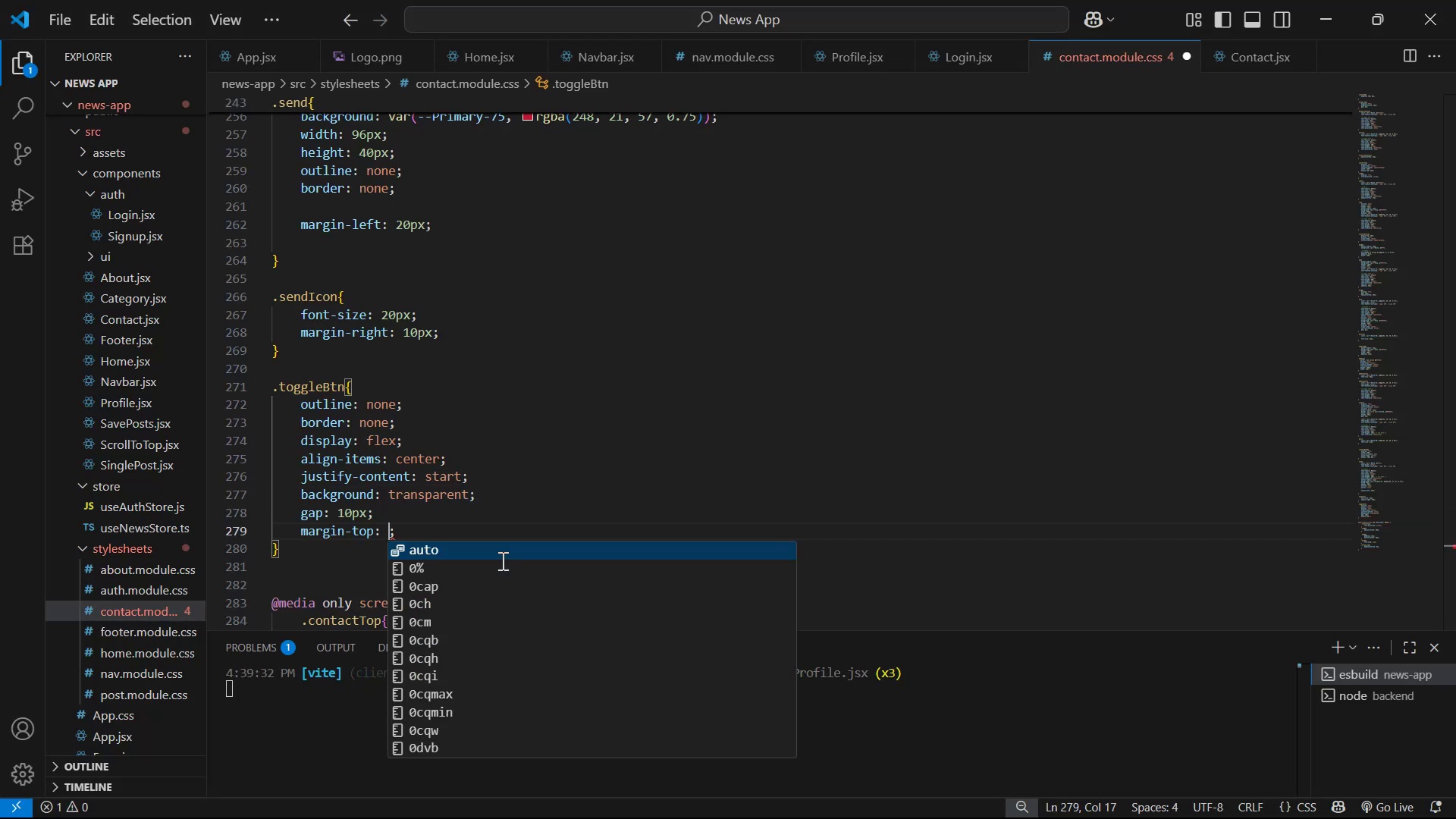 
type(10px)
 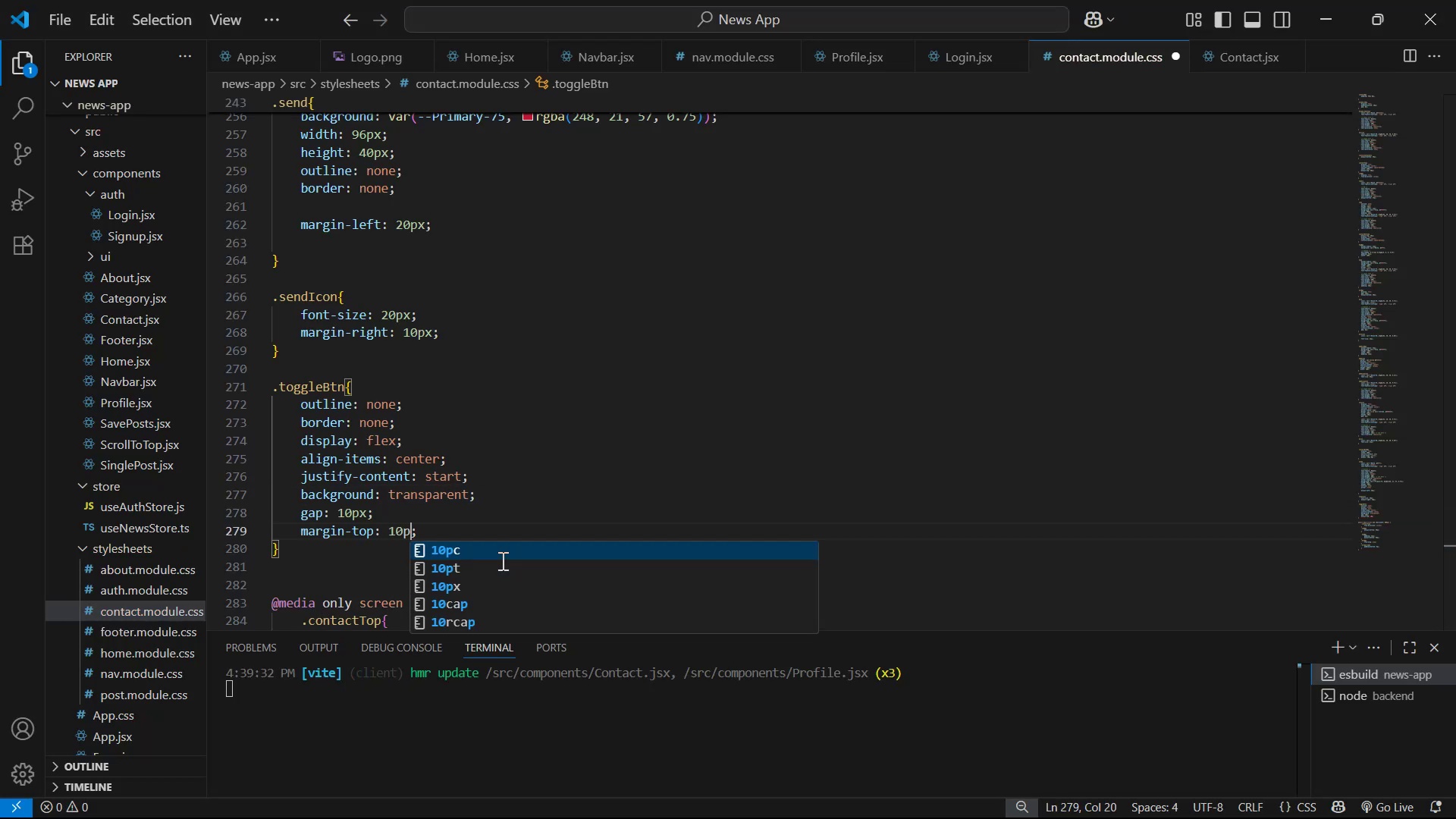 
key(Control+ControlLeft)
 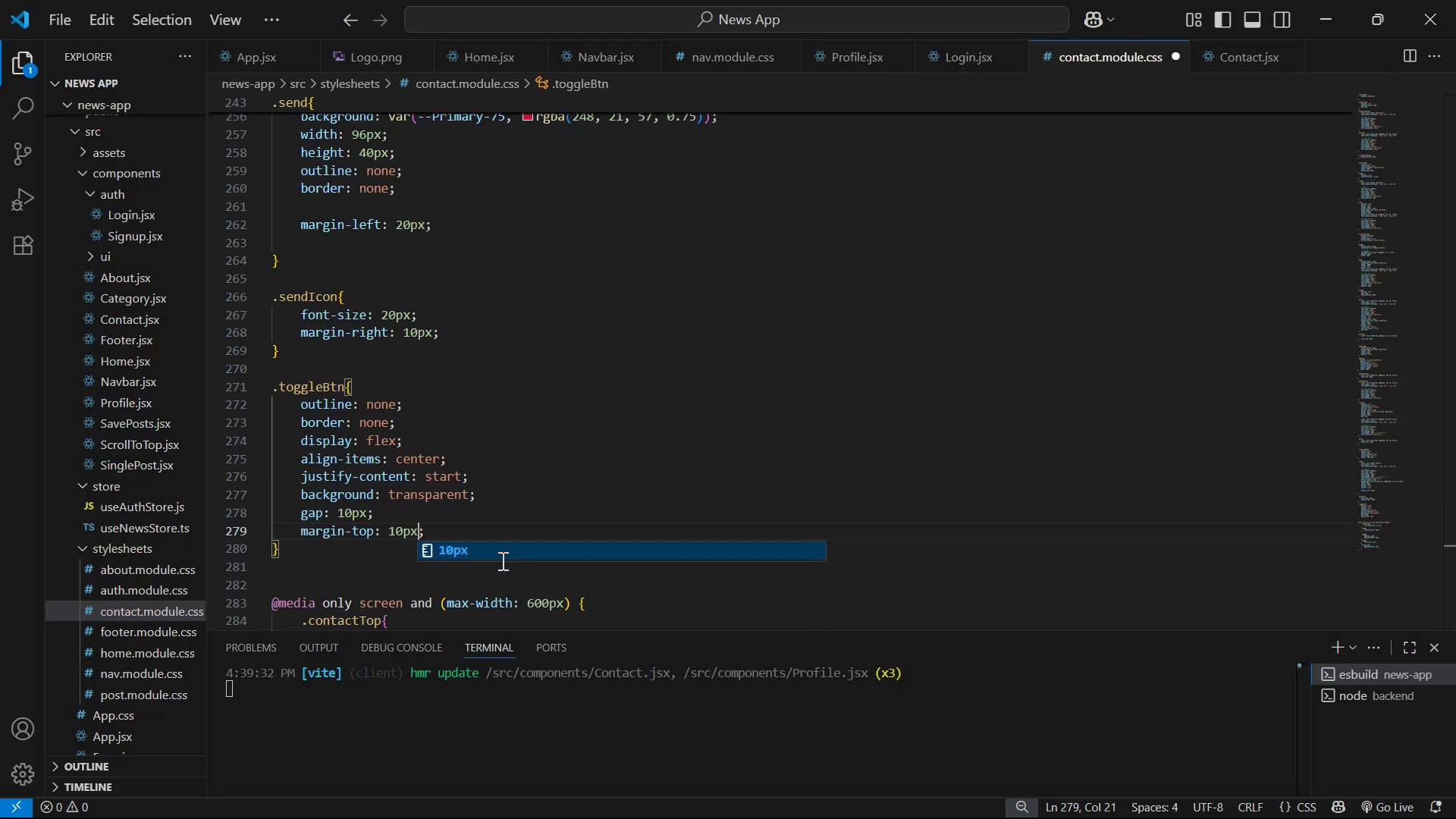 
key(Control+S)
 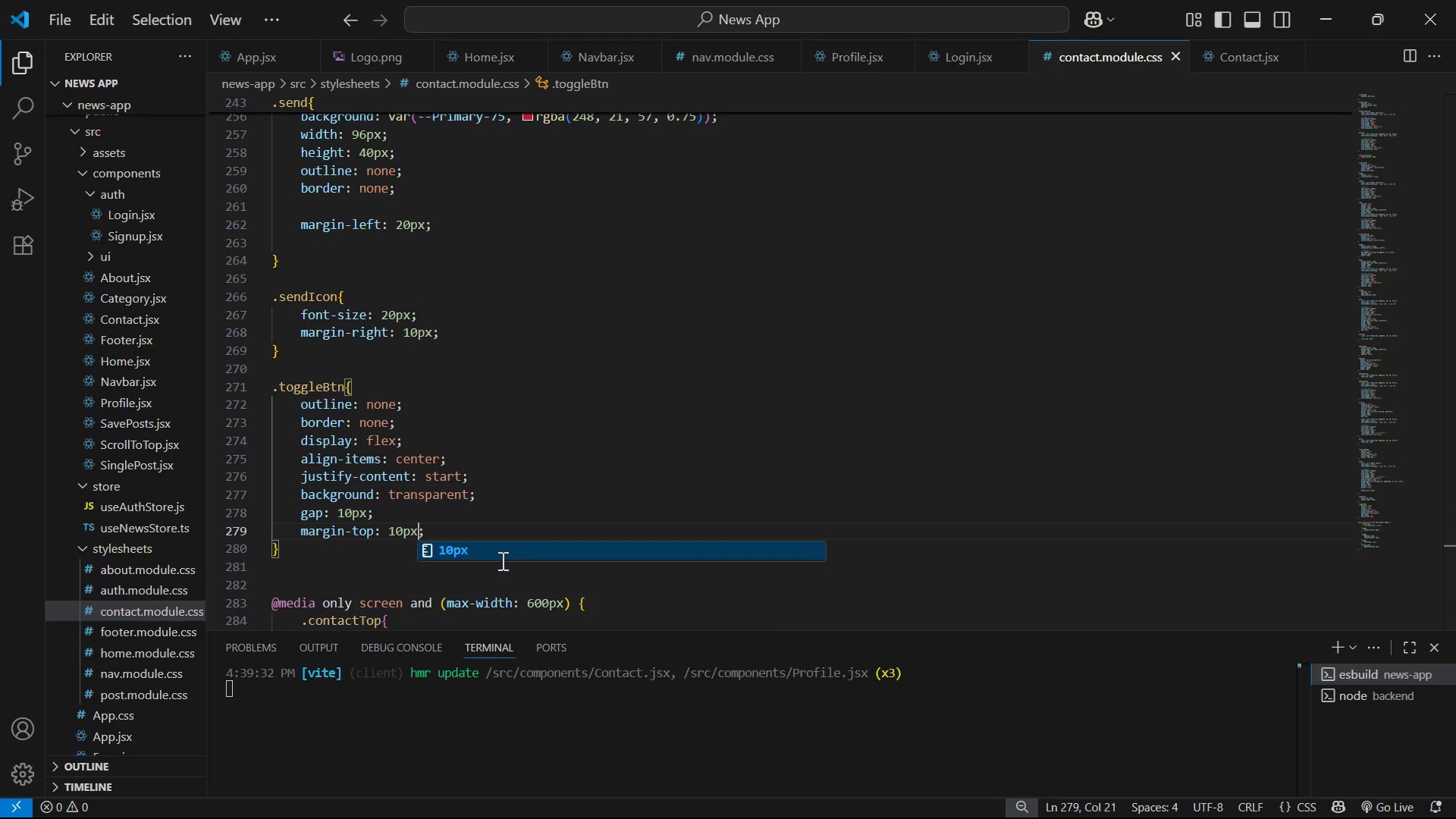 
key(Alt+AltLeft)
 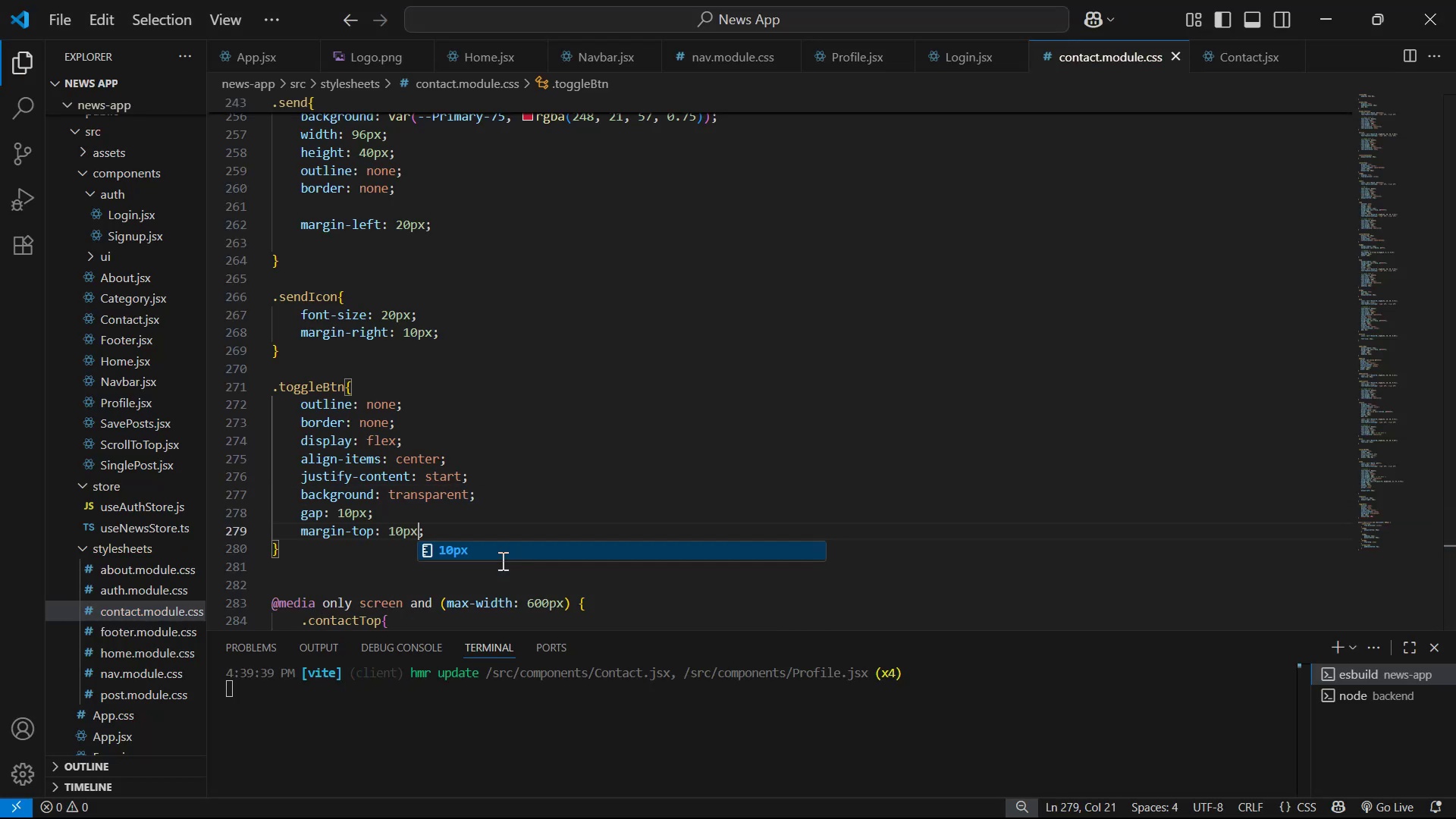 
key(Alt+Tab)
 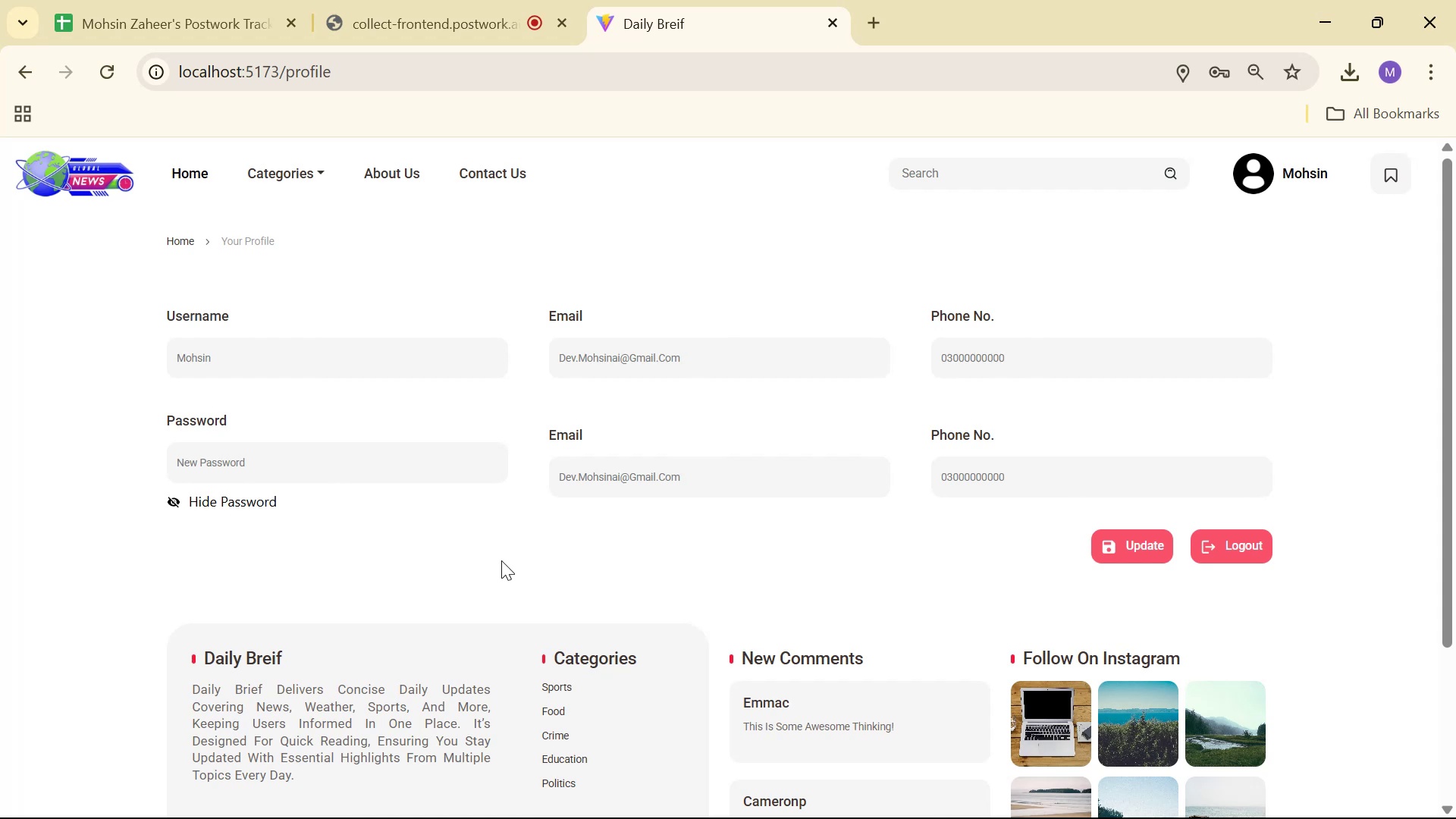 
key(Alt+AltLeft)
 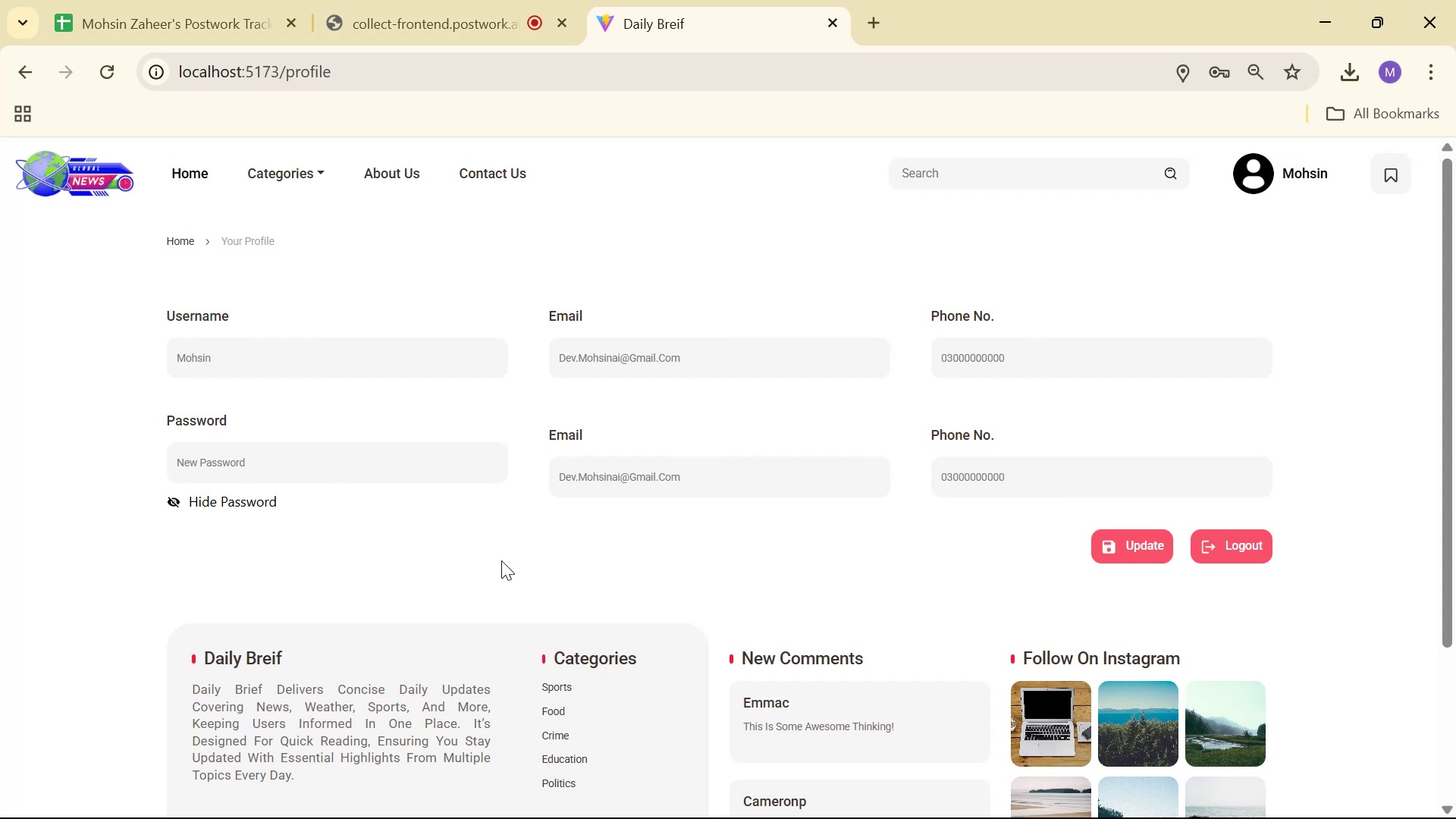 
key(Alt+Tab)
 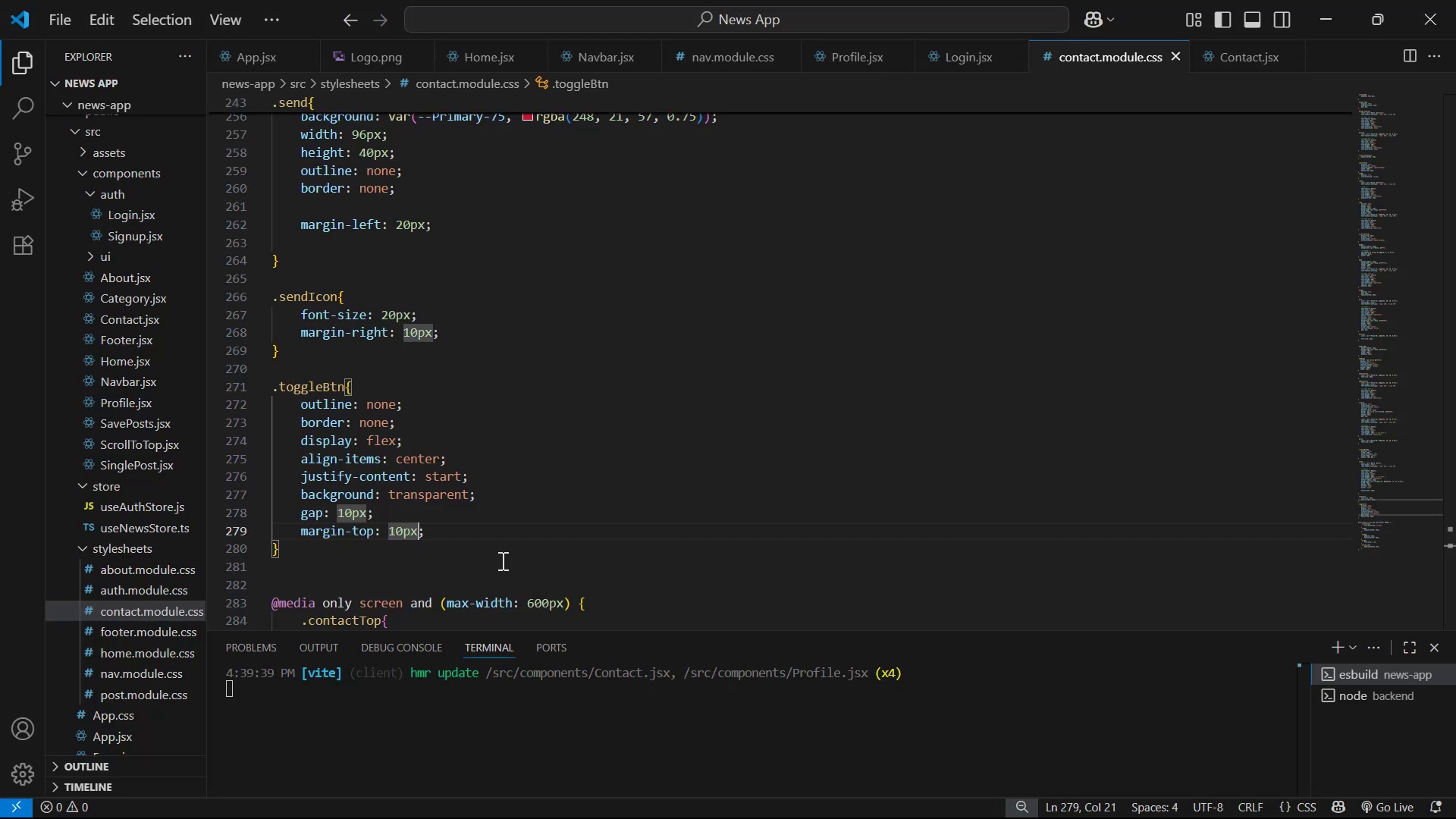 
key(ArrowRight)
 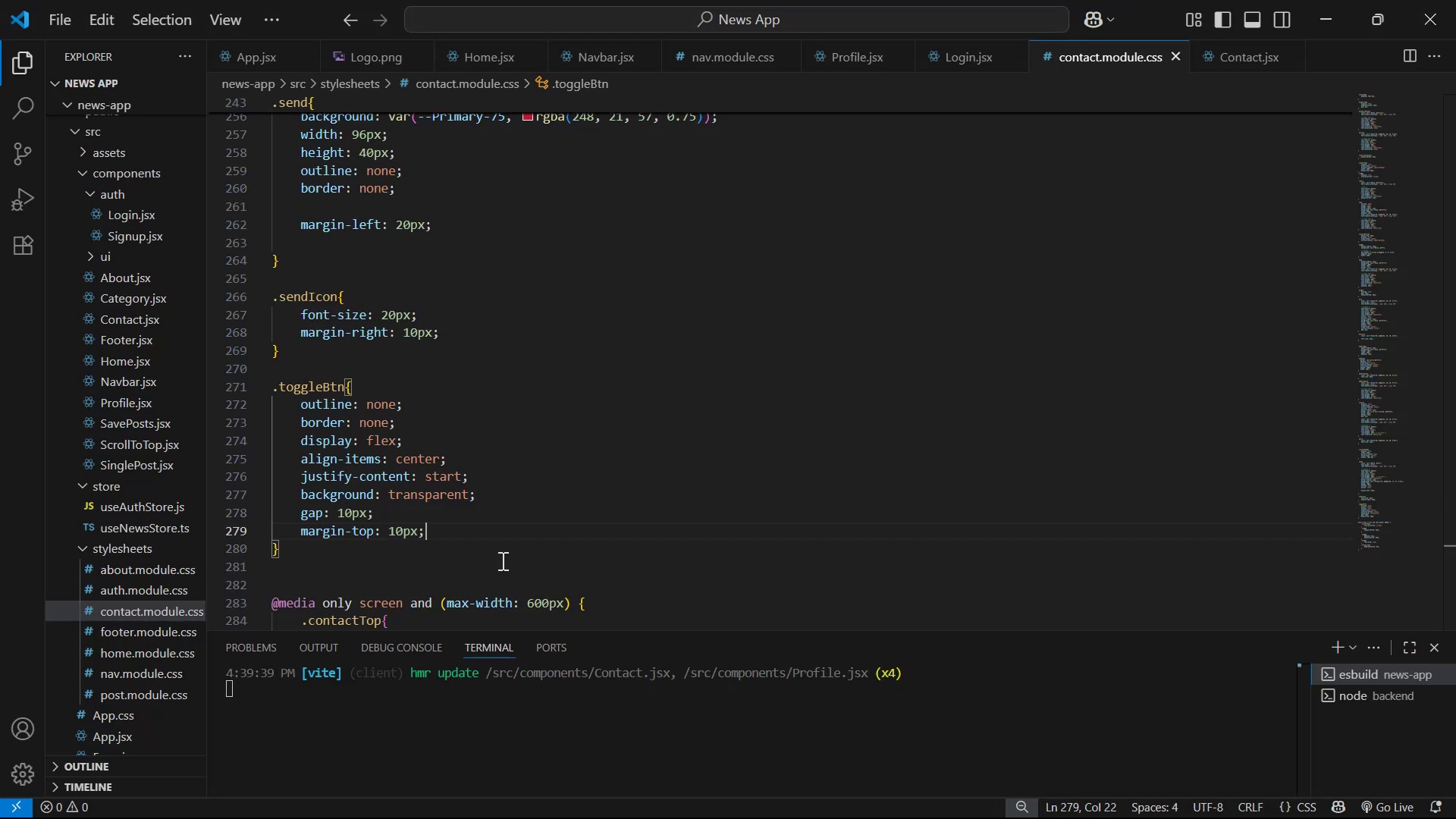 
hold_key(key=Backspace, duration=0.98)
 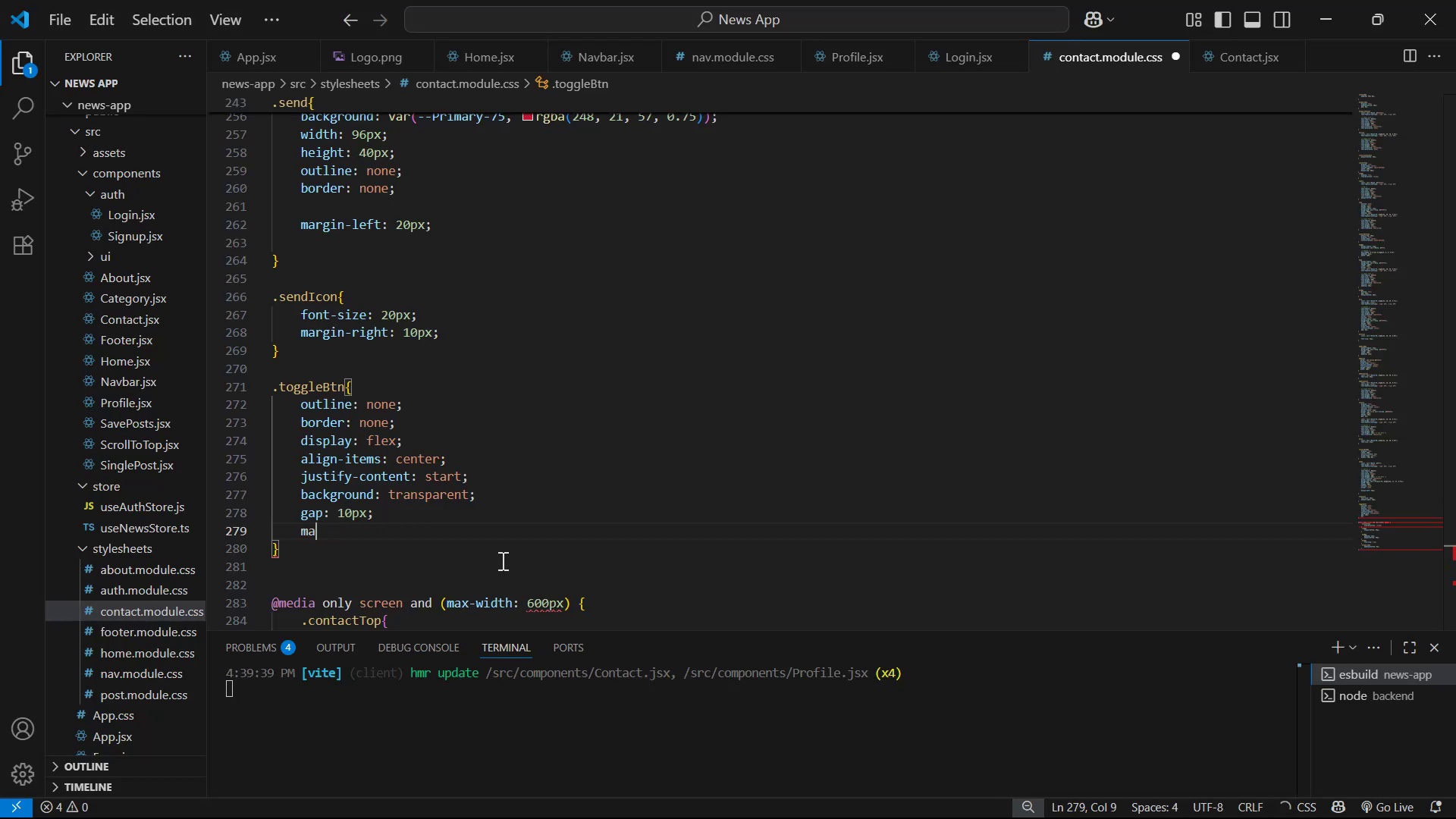 
key(Backspace)
 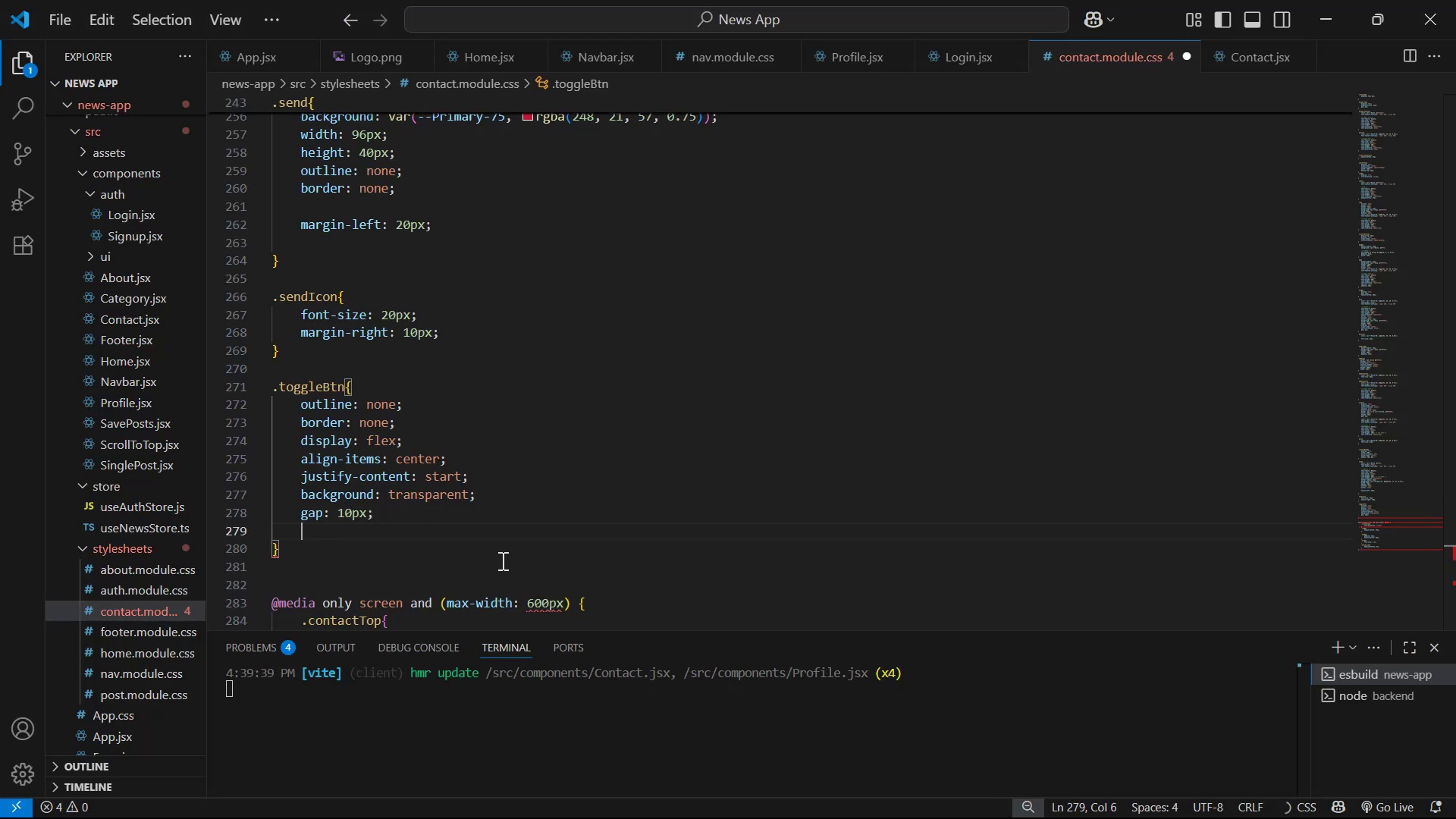 
key(Backspace)
 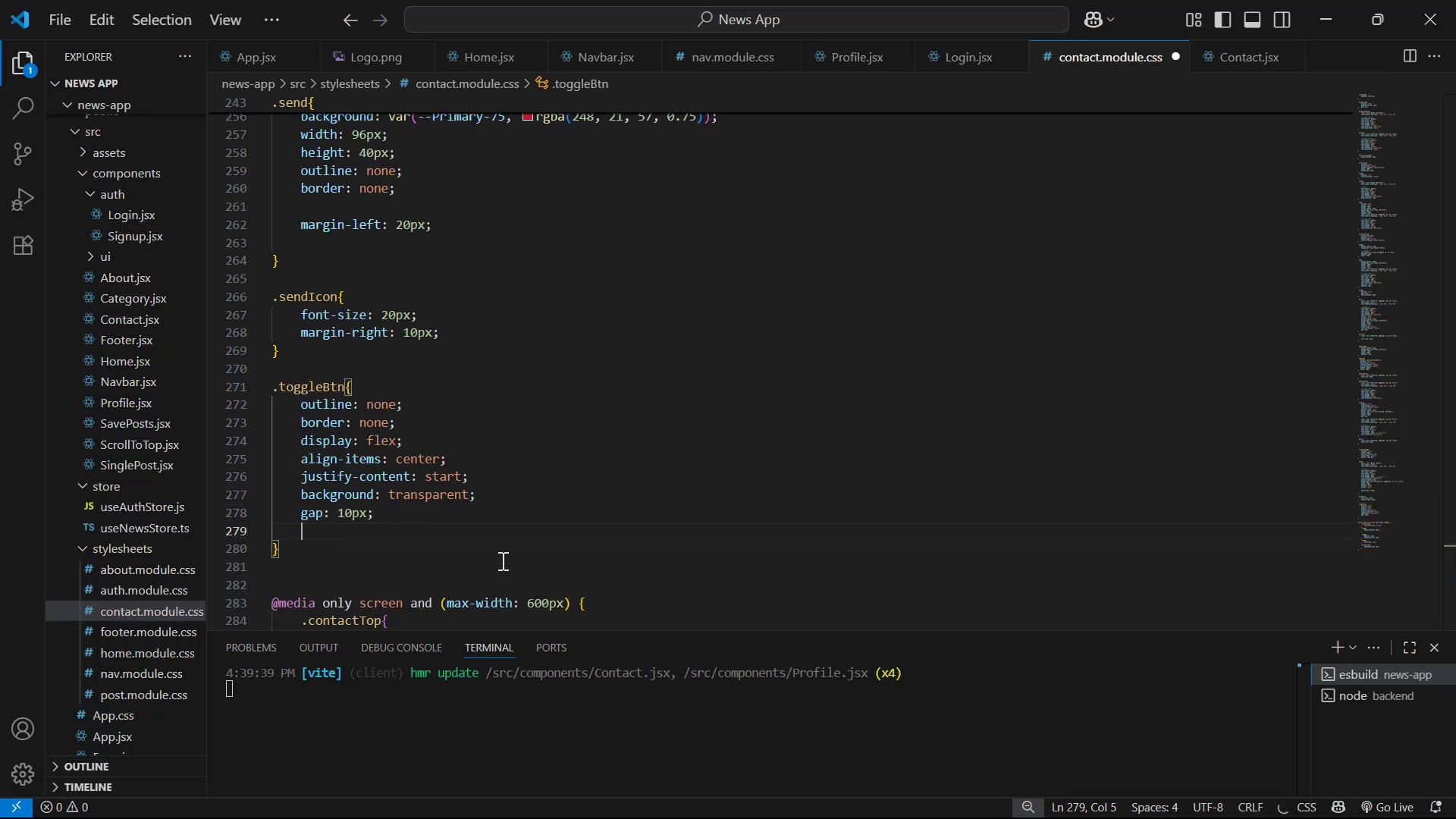 
key(Control+ControlLeft)
 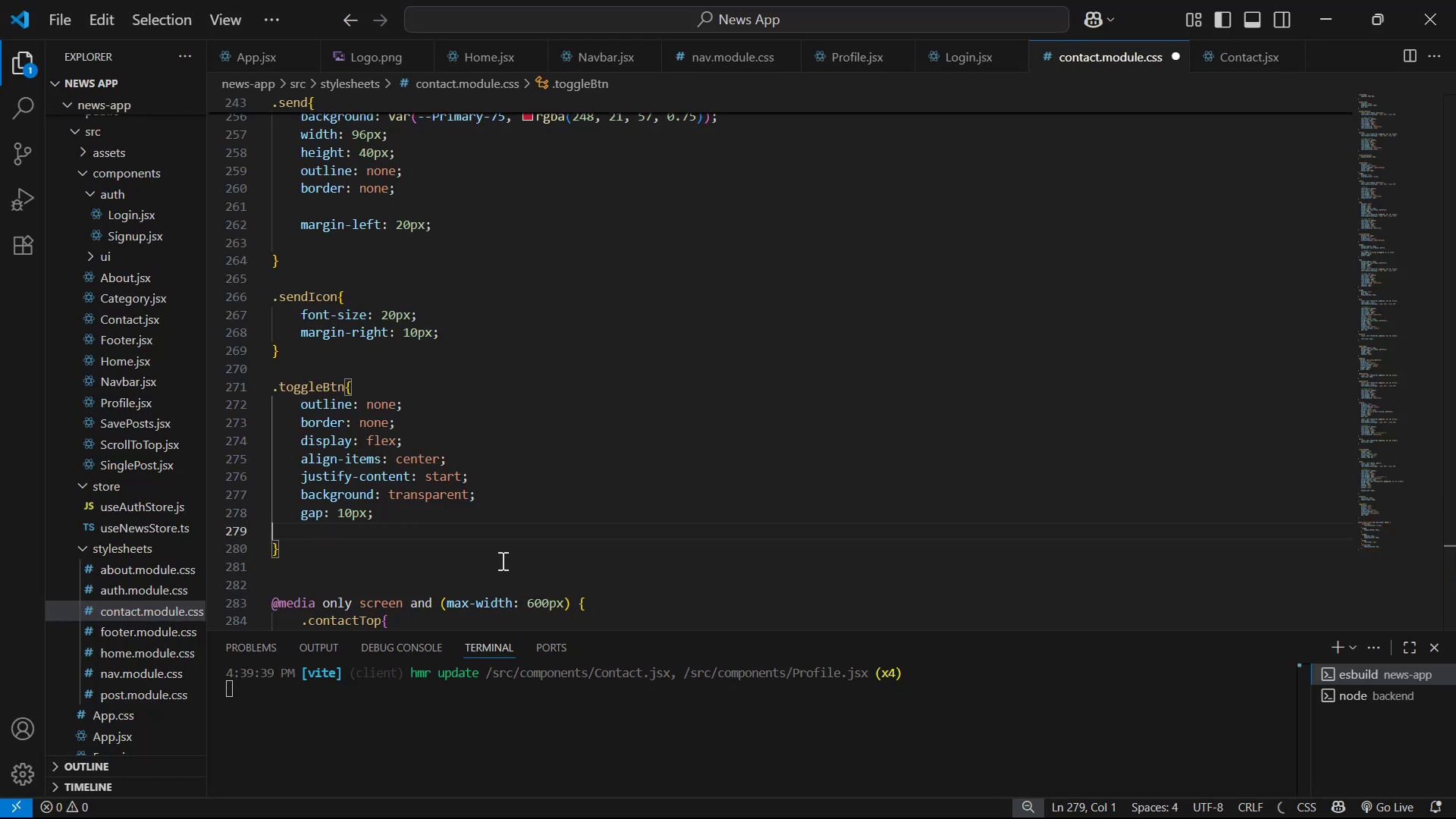 
key(Control+S)
 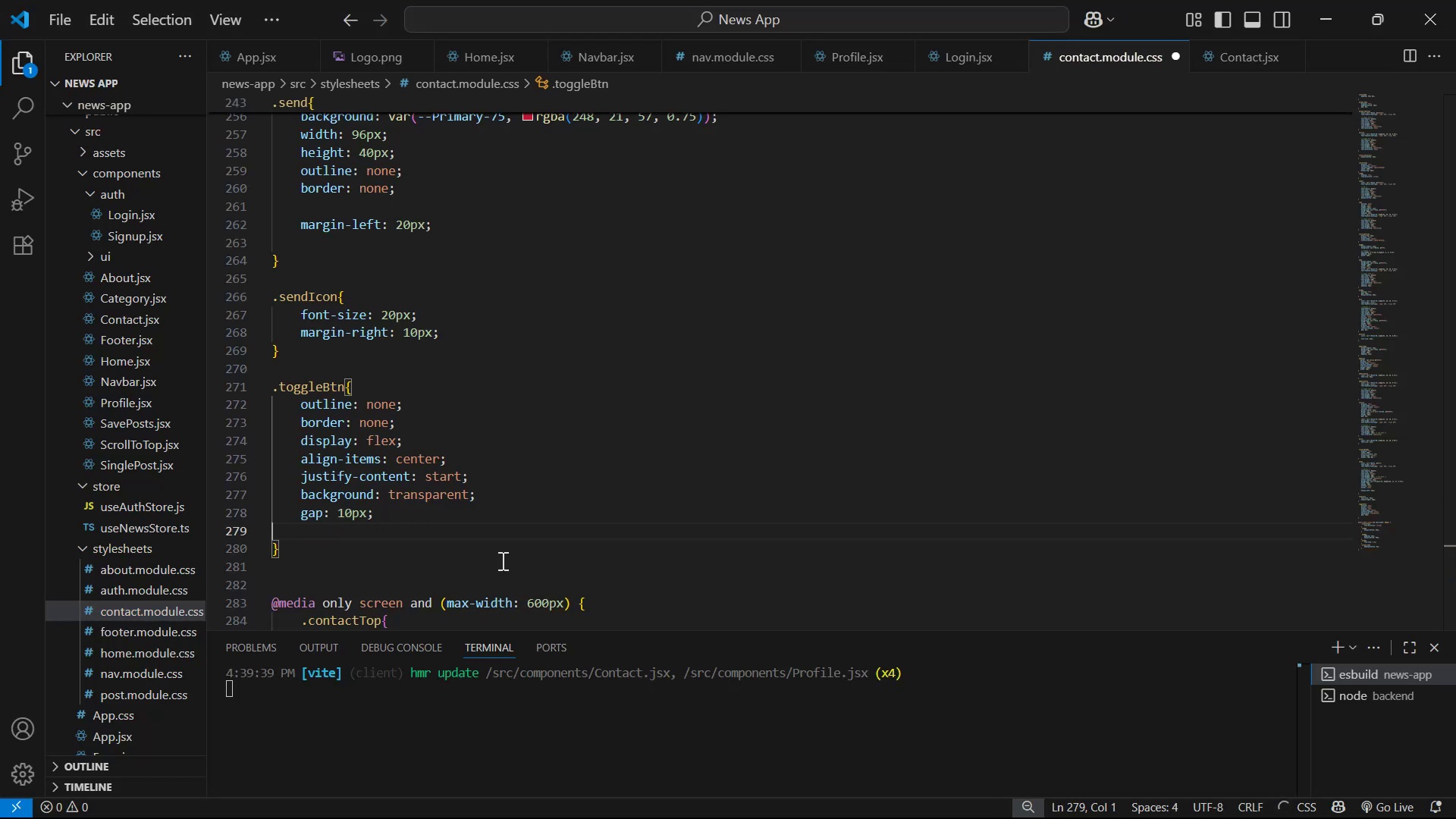 
key(Alt+Control+AltLeft)
 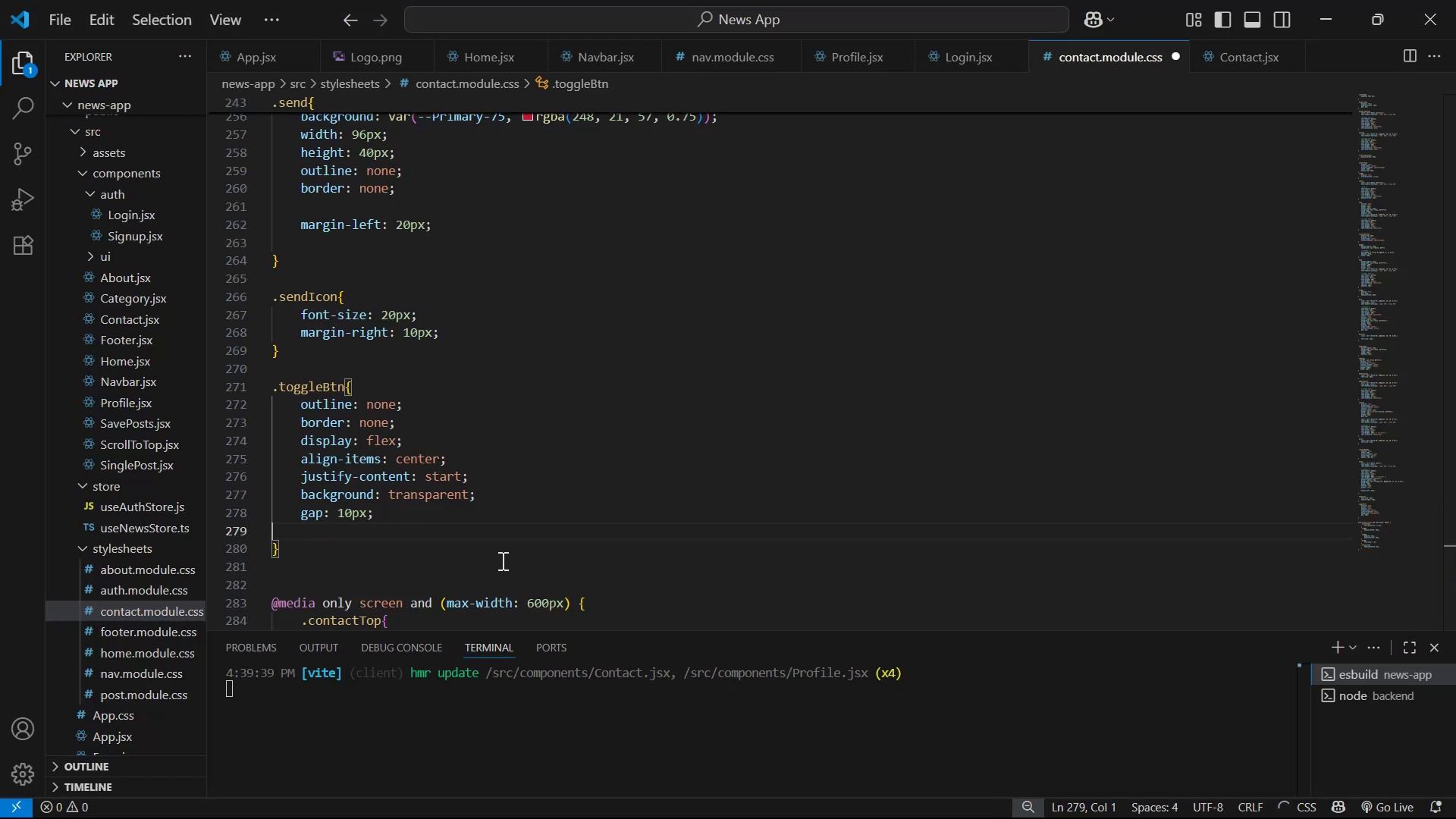 
key(Alt+Control+Tab)
 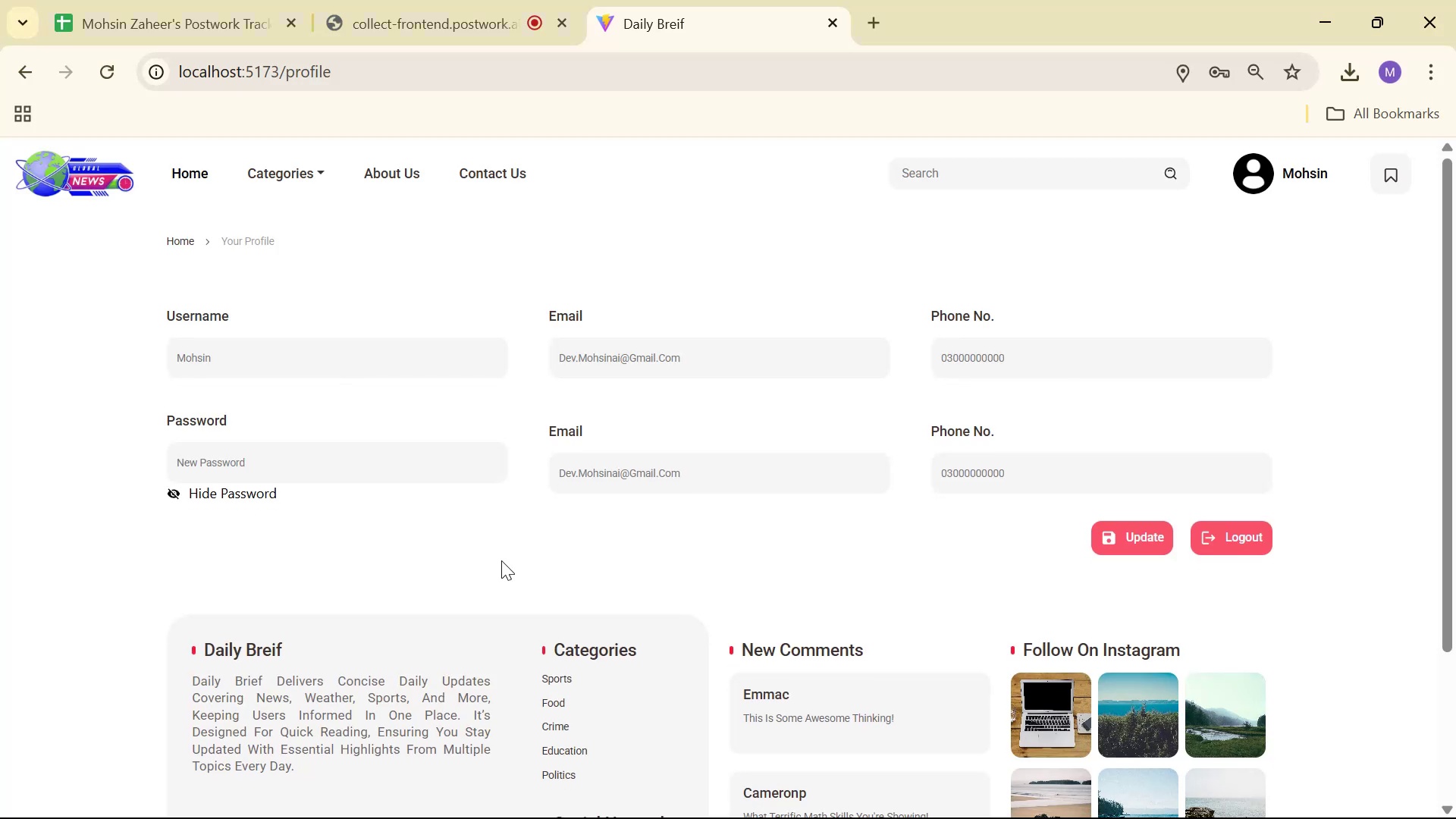 
key(Alt+AltLeft)
 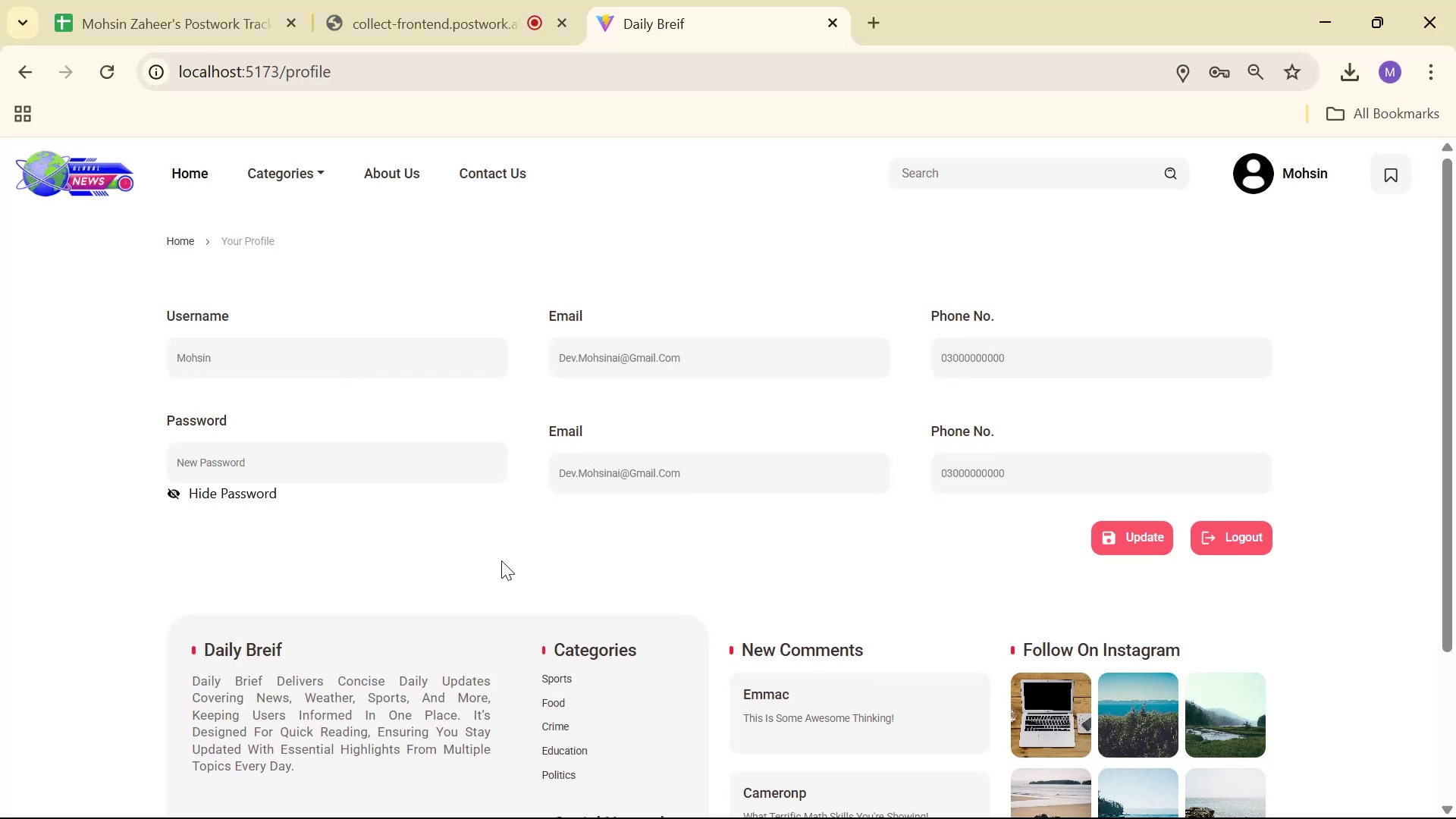 
key(Alt+Tab)
 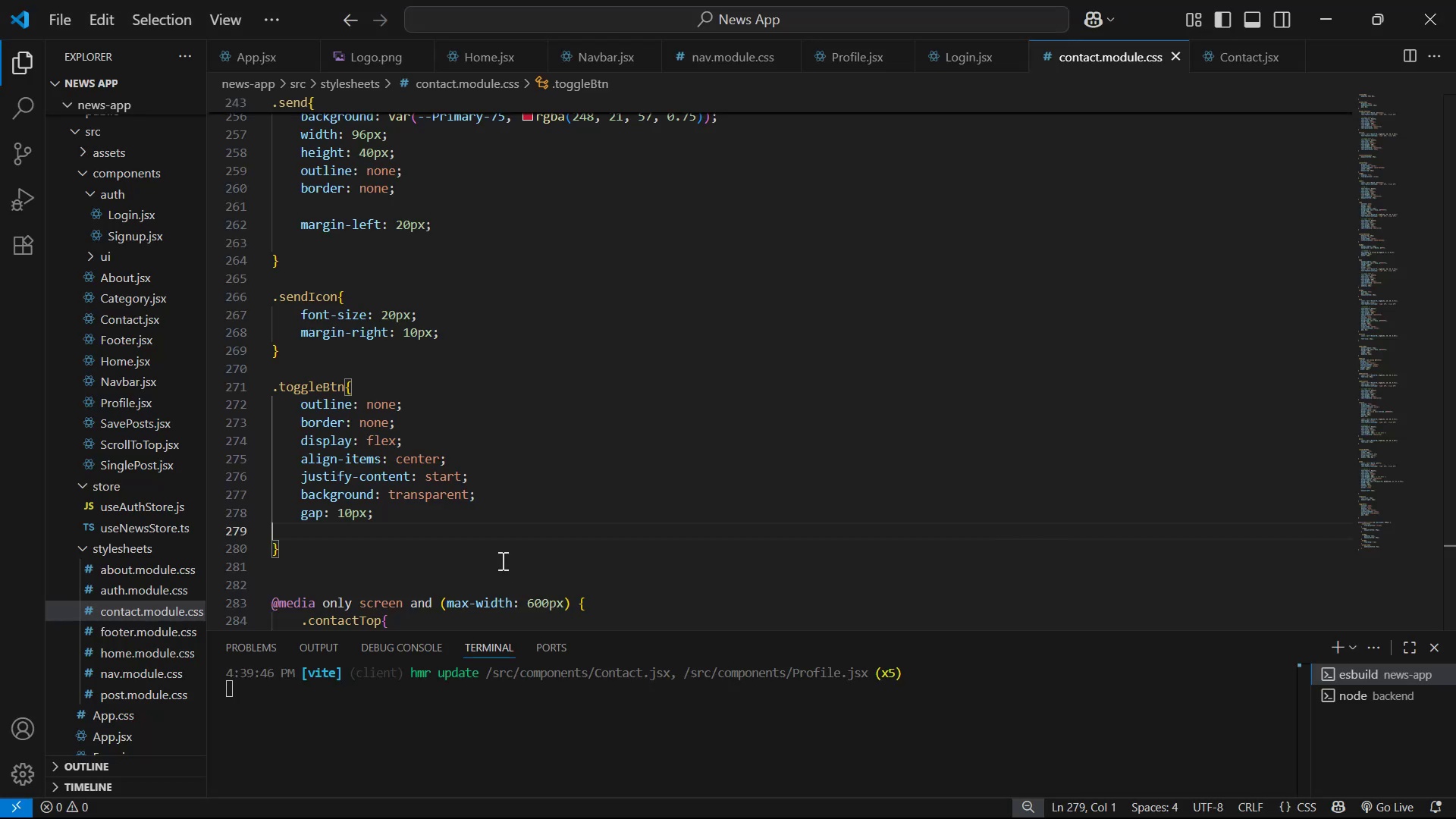 
key(Control+Z)
 